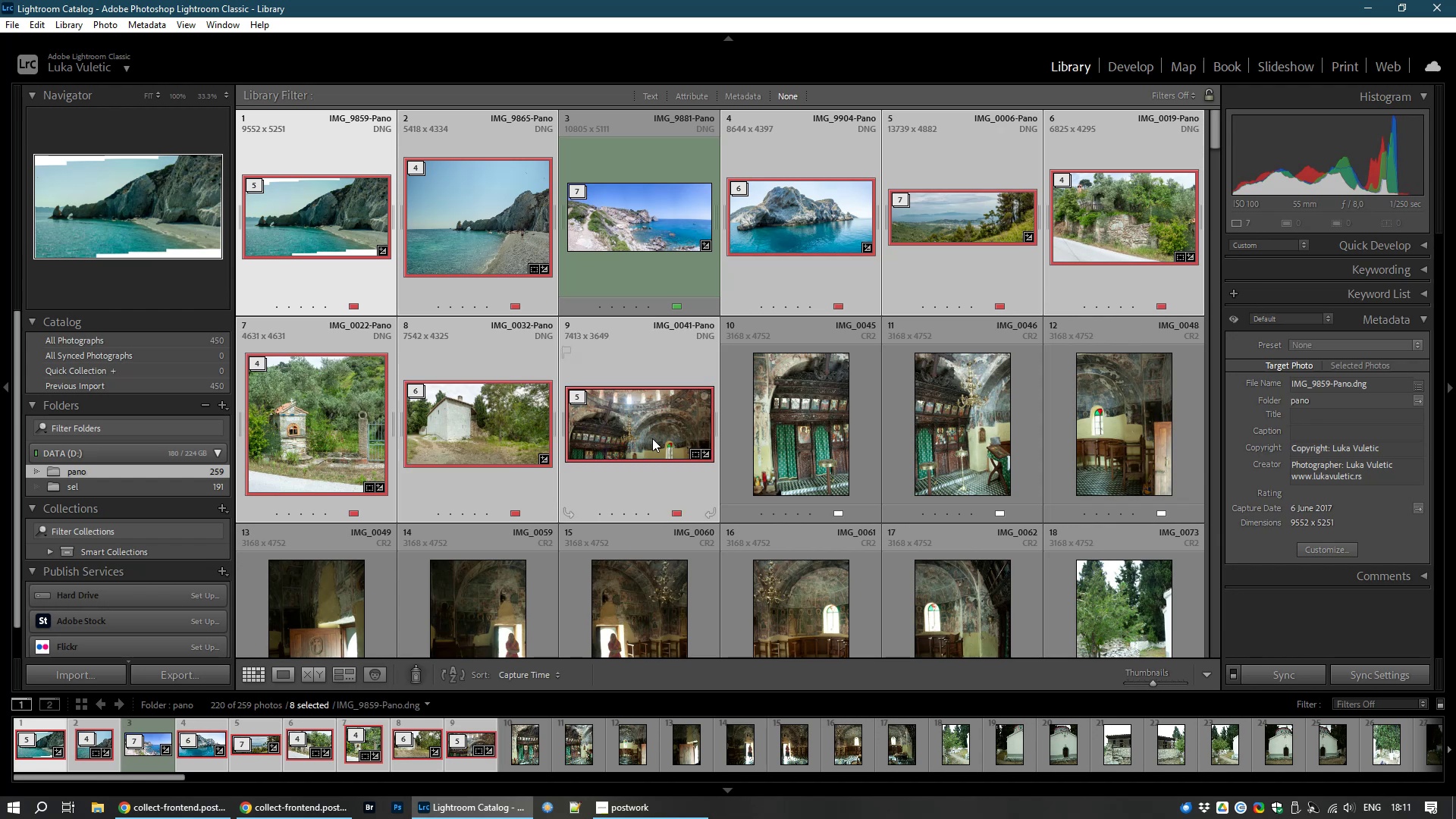 
hold_key(key=ControlLeft, duration=0.32)
 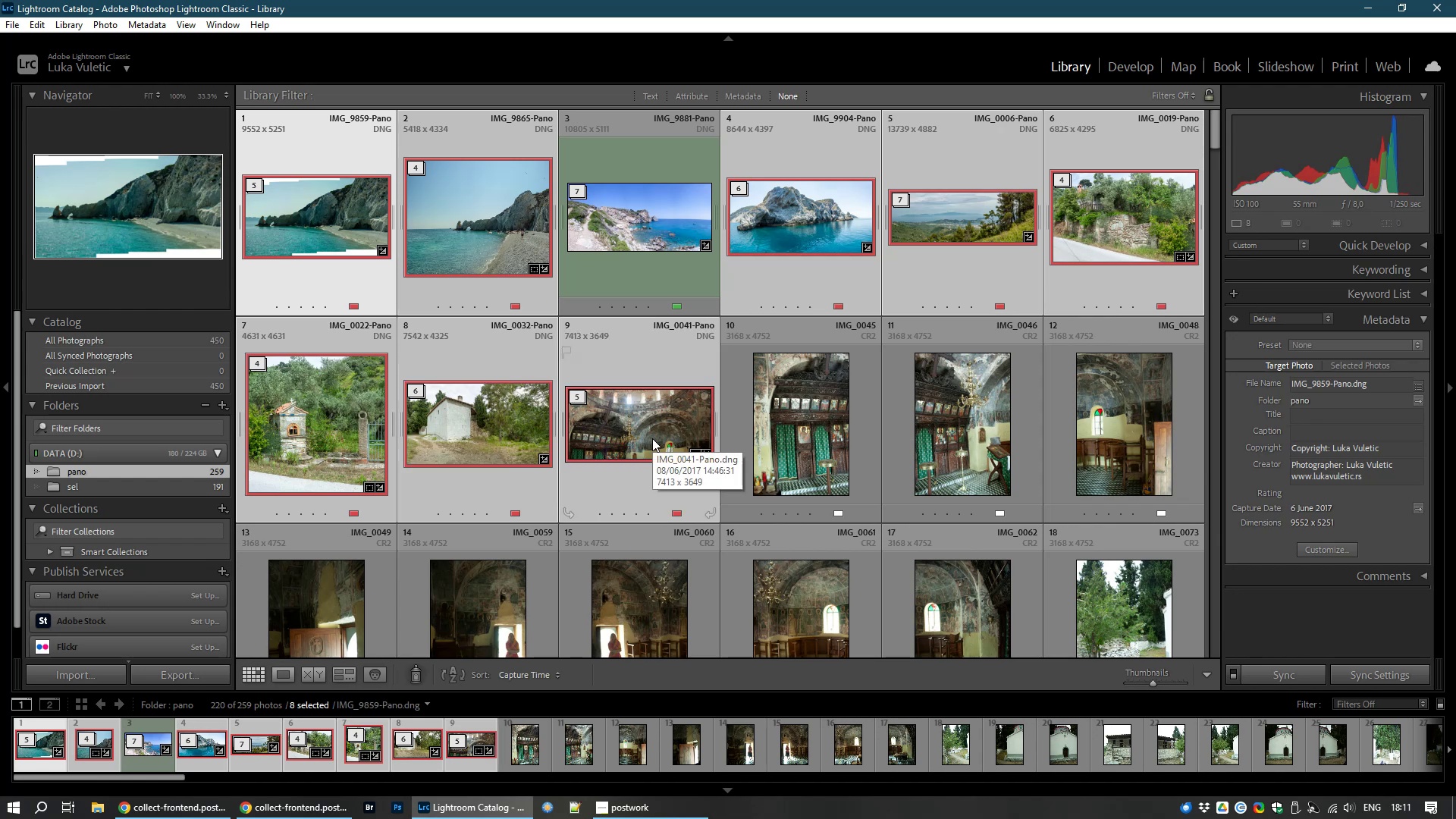 
key(8)
 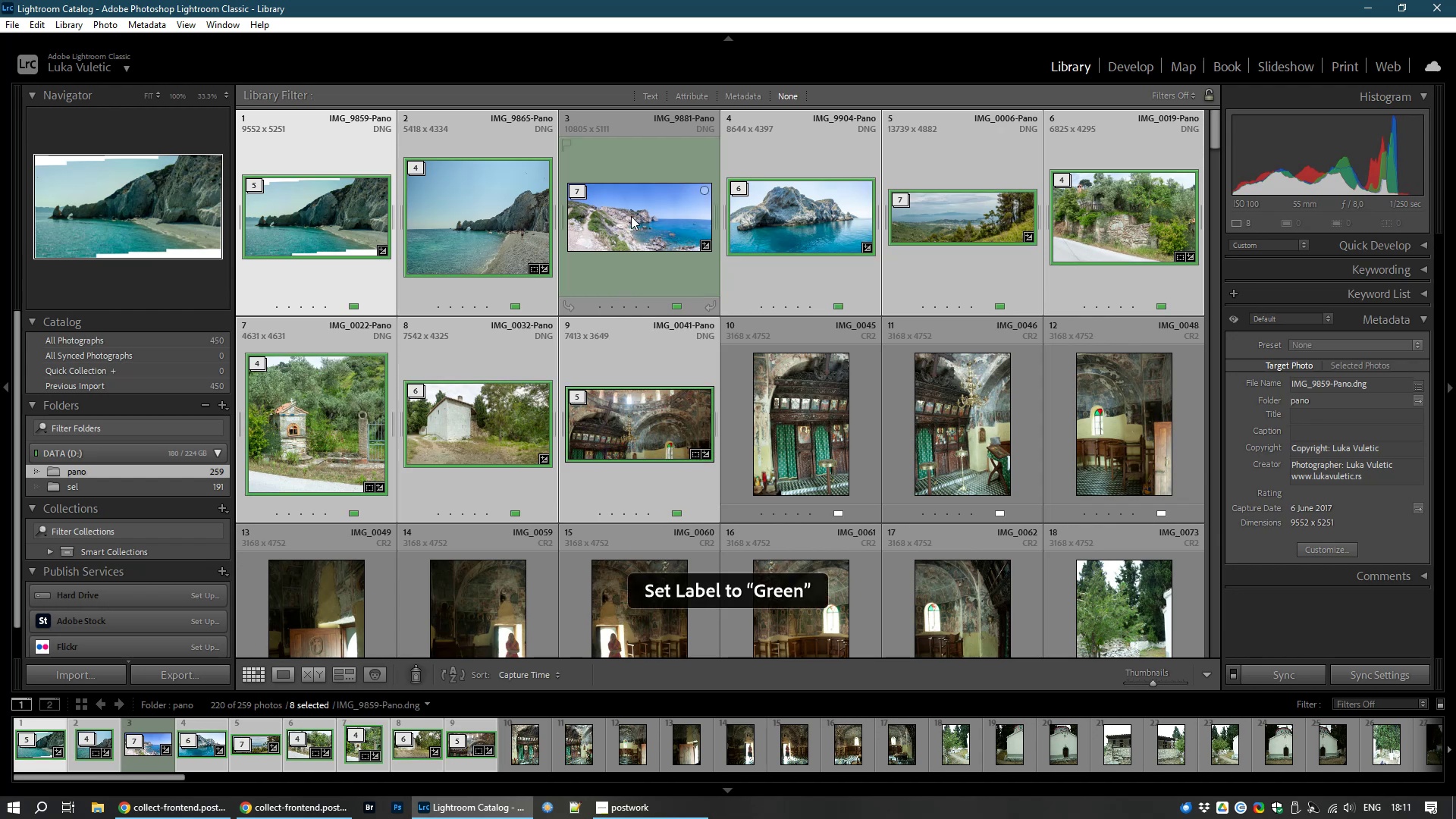 
left_click([631, 216])
 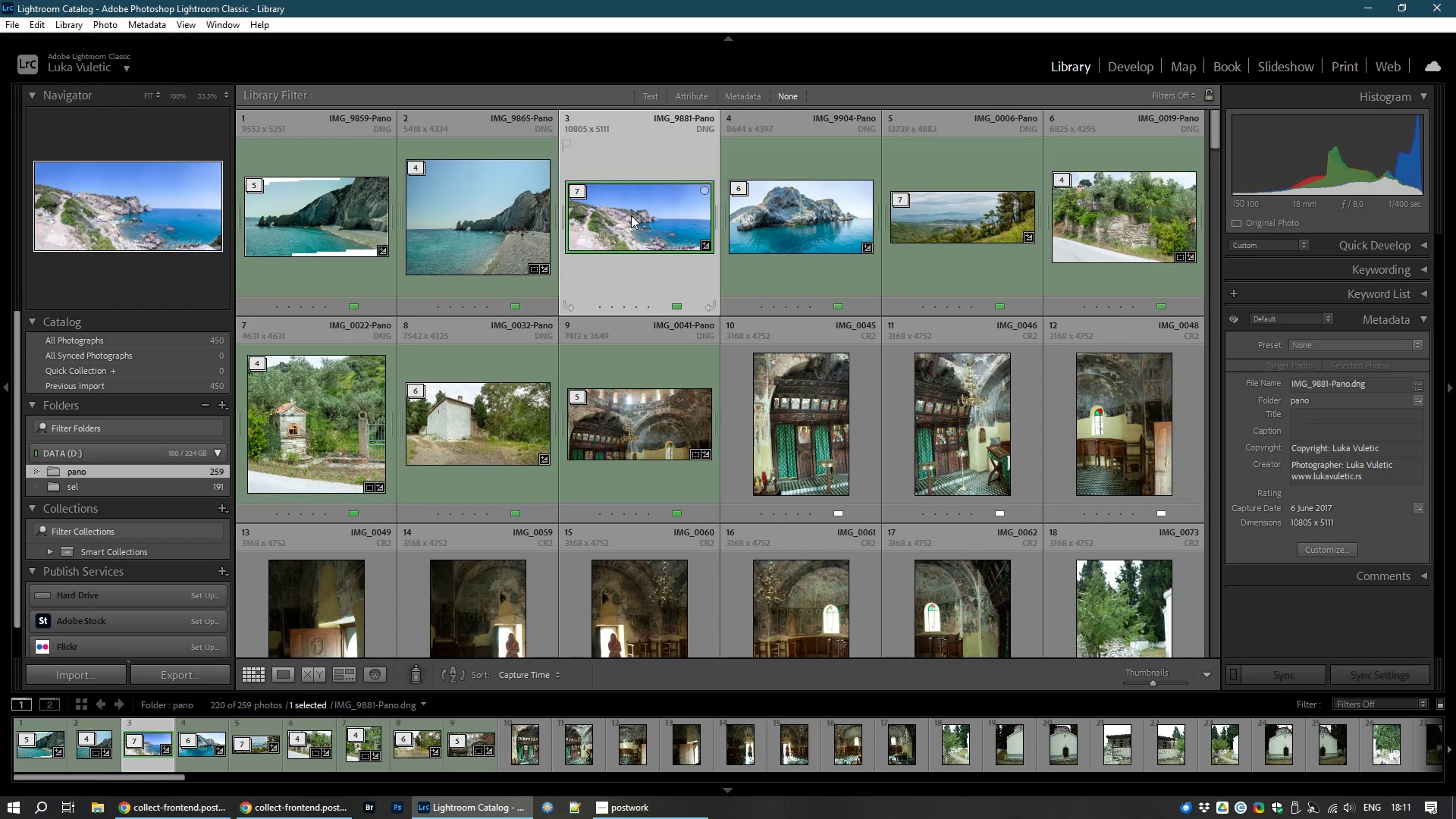 
left_click([821, 471])
 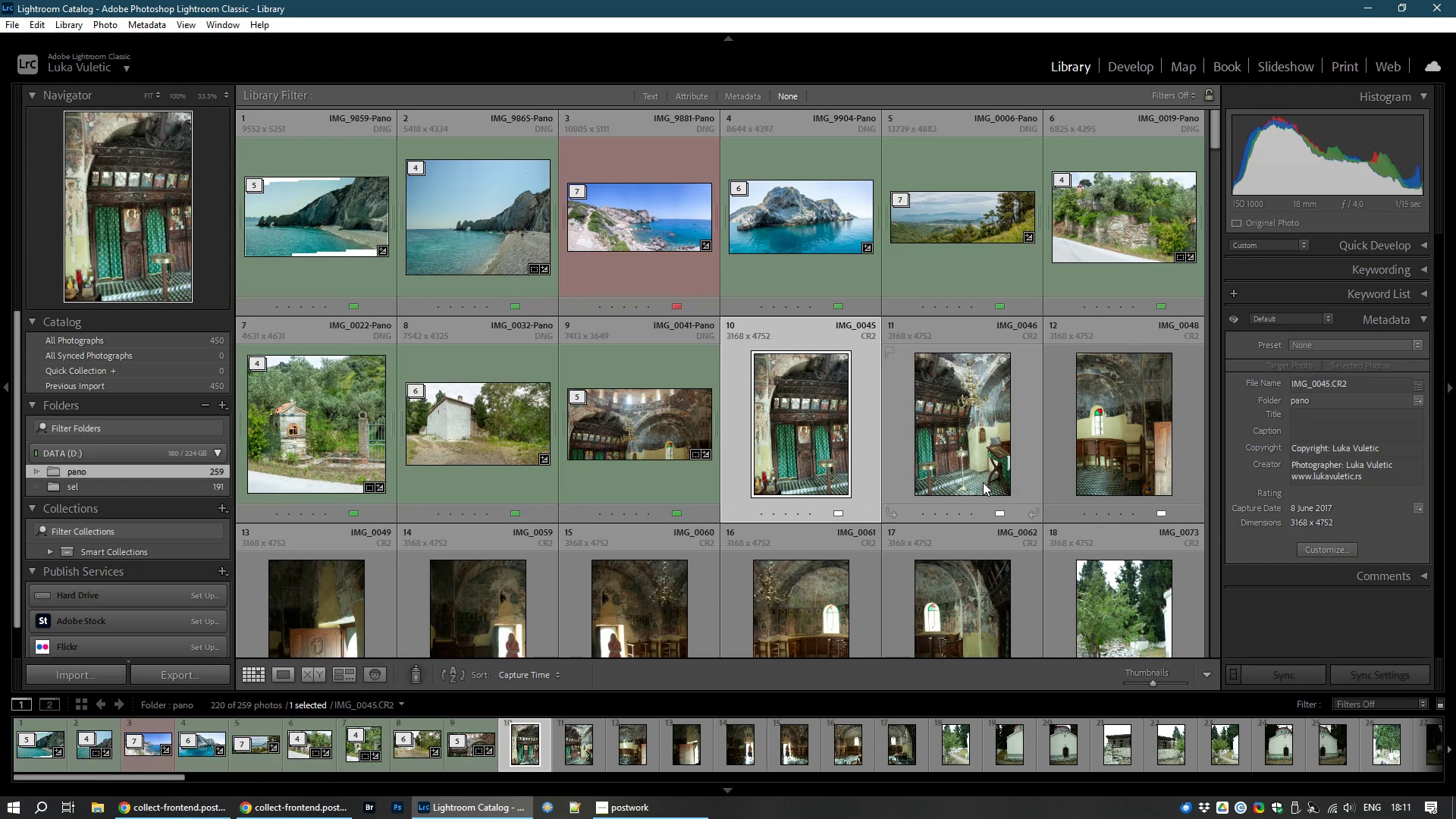 
key(Control+ControlLeft)
 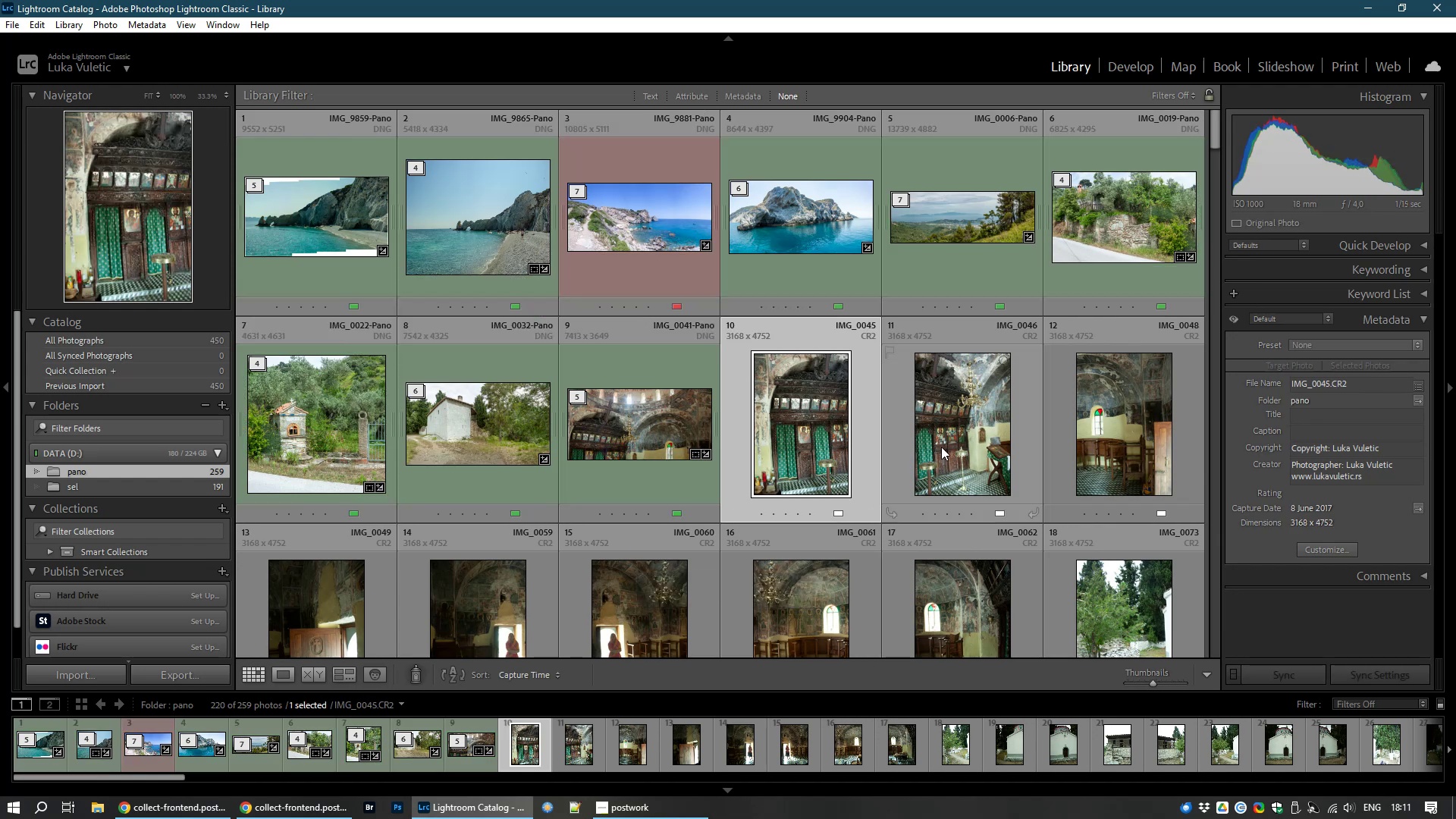 
scroll: coordinate [941, 447], scroll_direction: down, amount: 1.0
 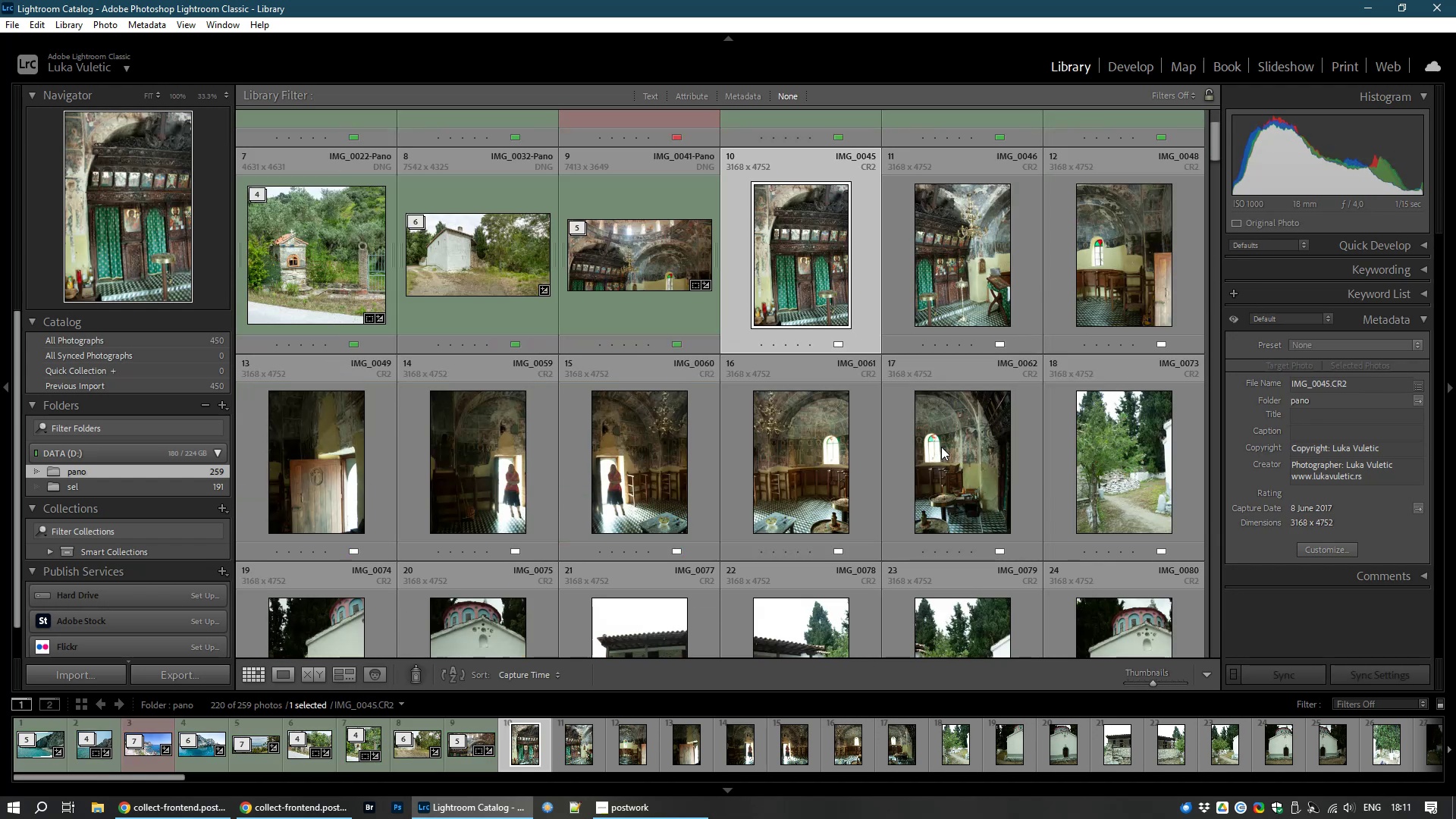 
hold_key(key=ControlLeft, duration=1.5)
left_click([929, 290])
 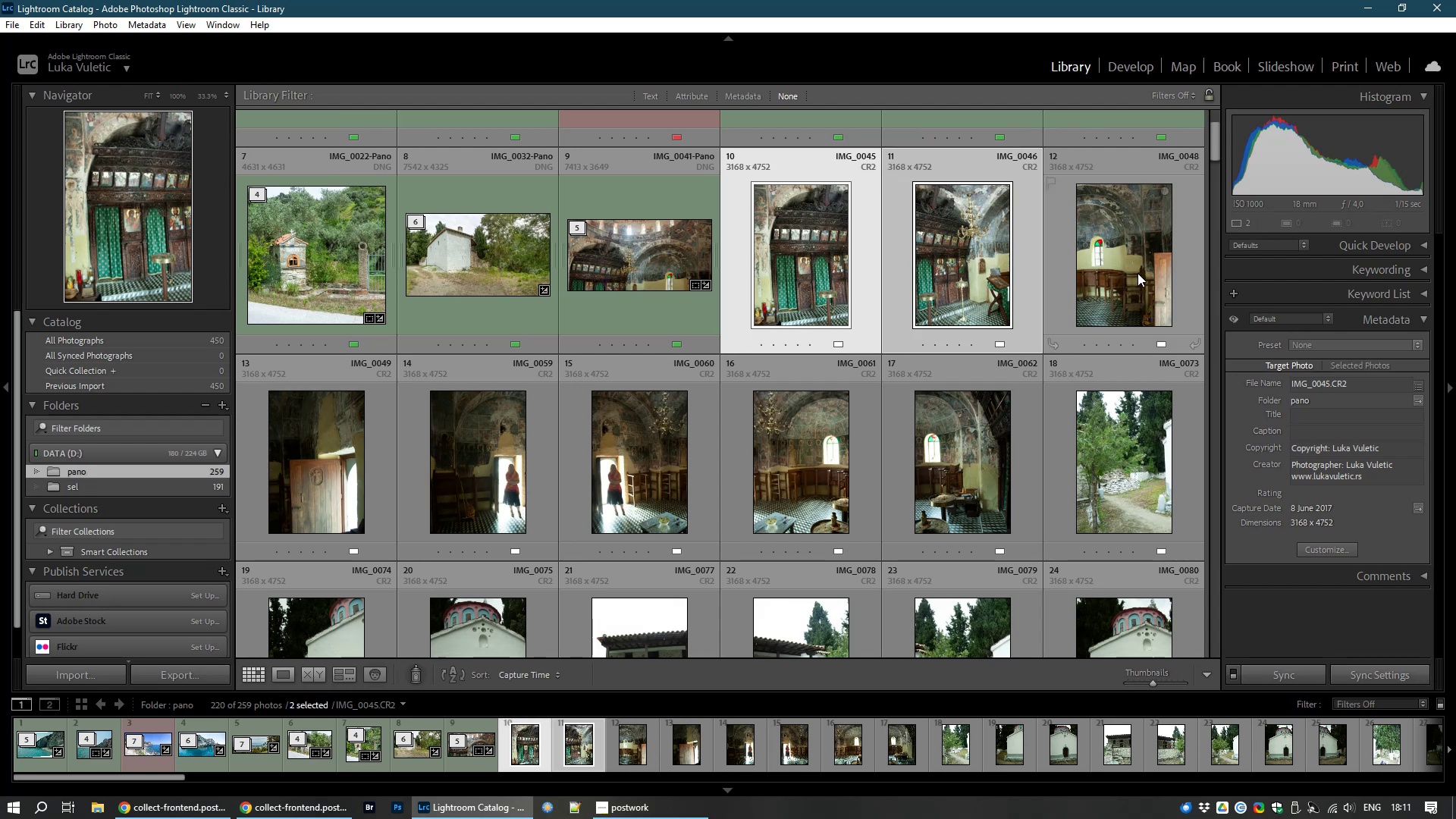 
hold_key(key=ControlLeft, duration=1.51)
left_click([1138, 273])
 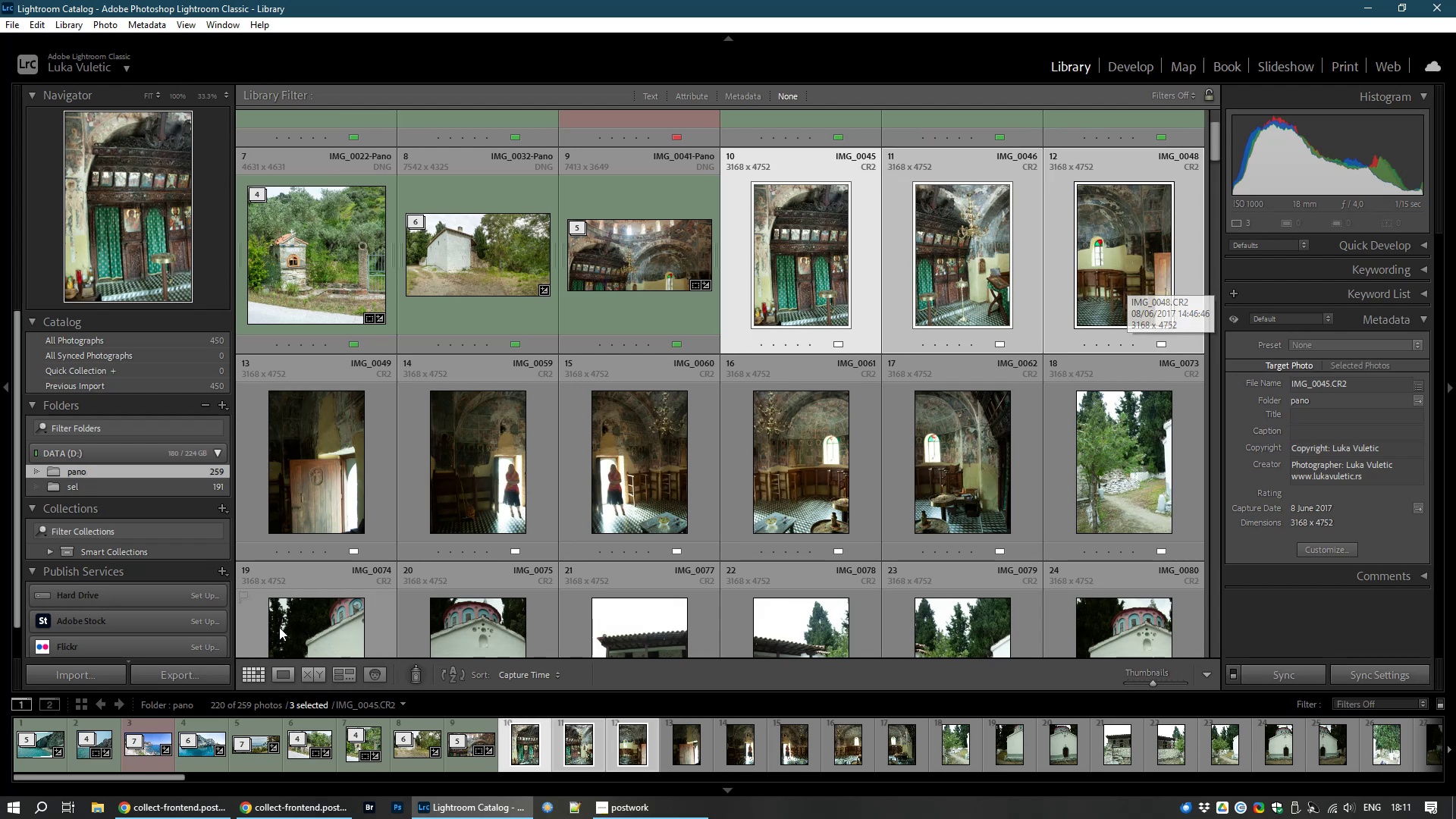 
hold_key(key=ControlLeft, duration=1.52)
left_click([321, 497])
 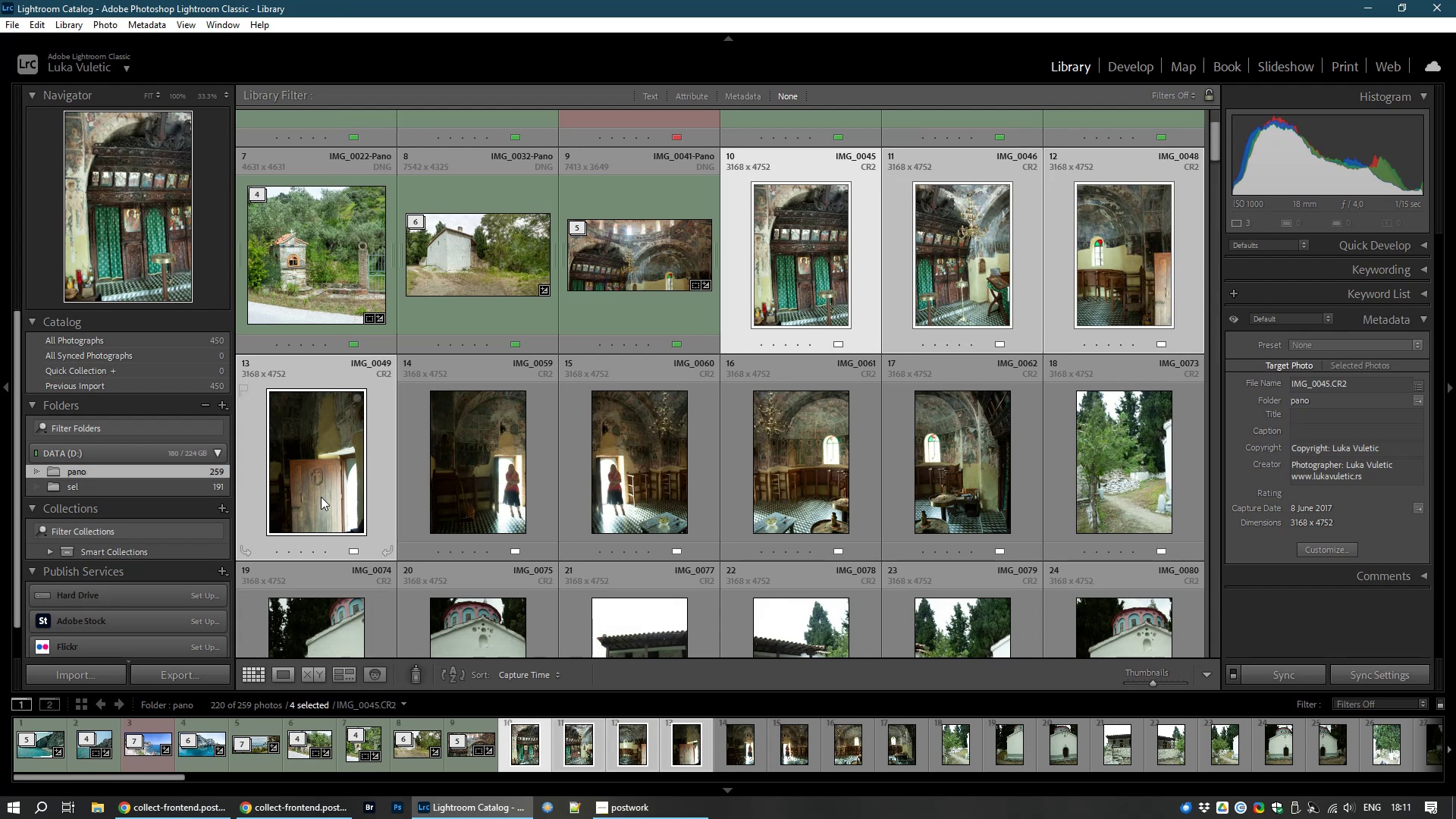 
hold_key(key=ControlLeft, duration=1.51)
 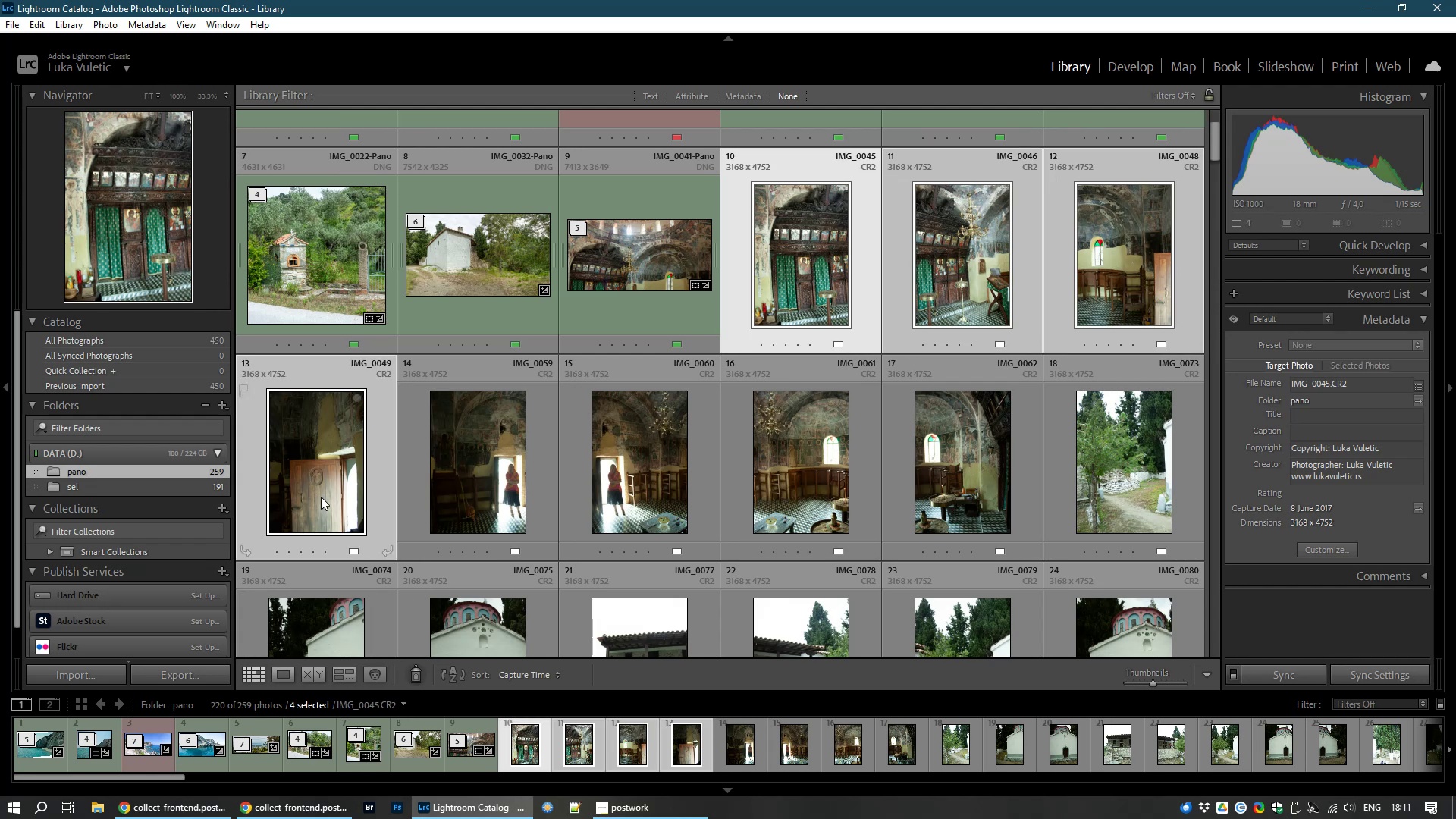 
key(Control+M)
 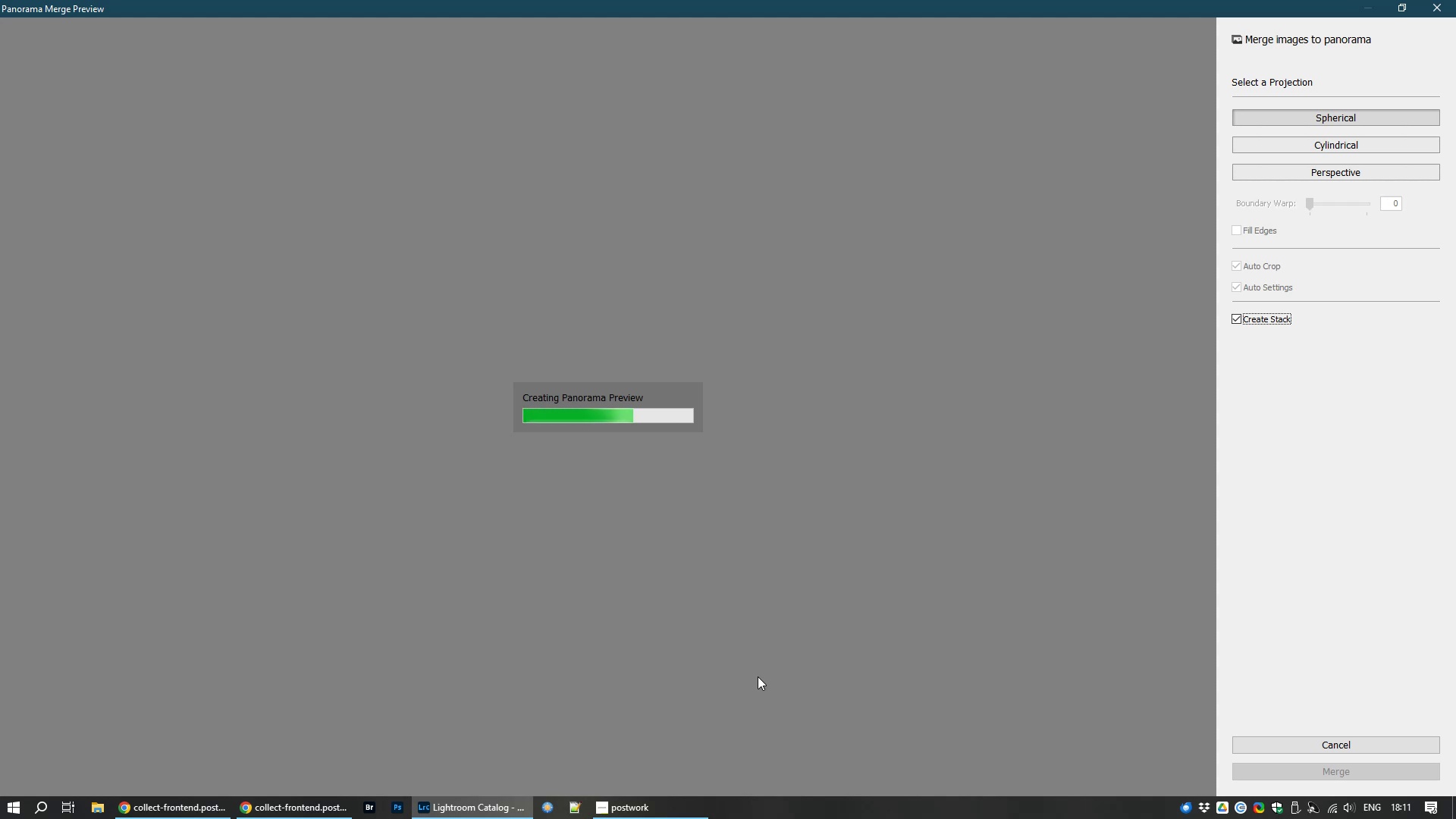 
wait(10.99)
 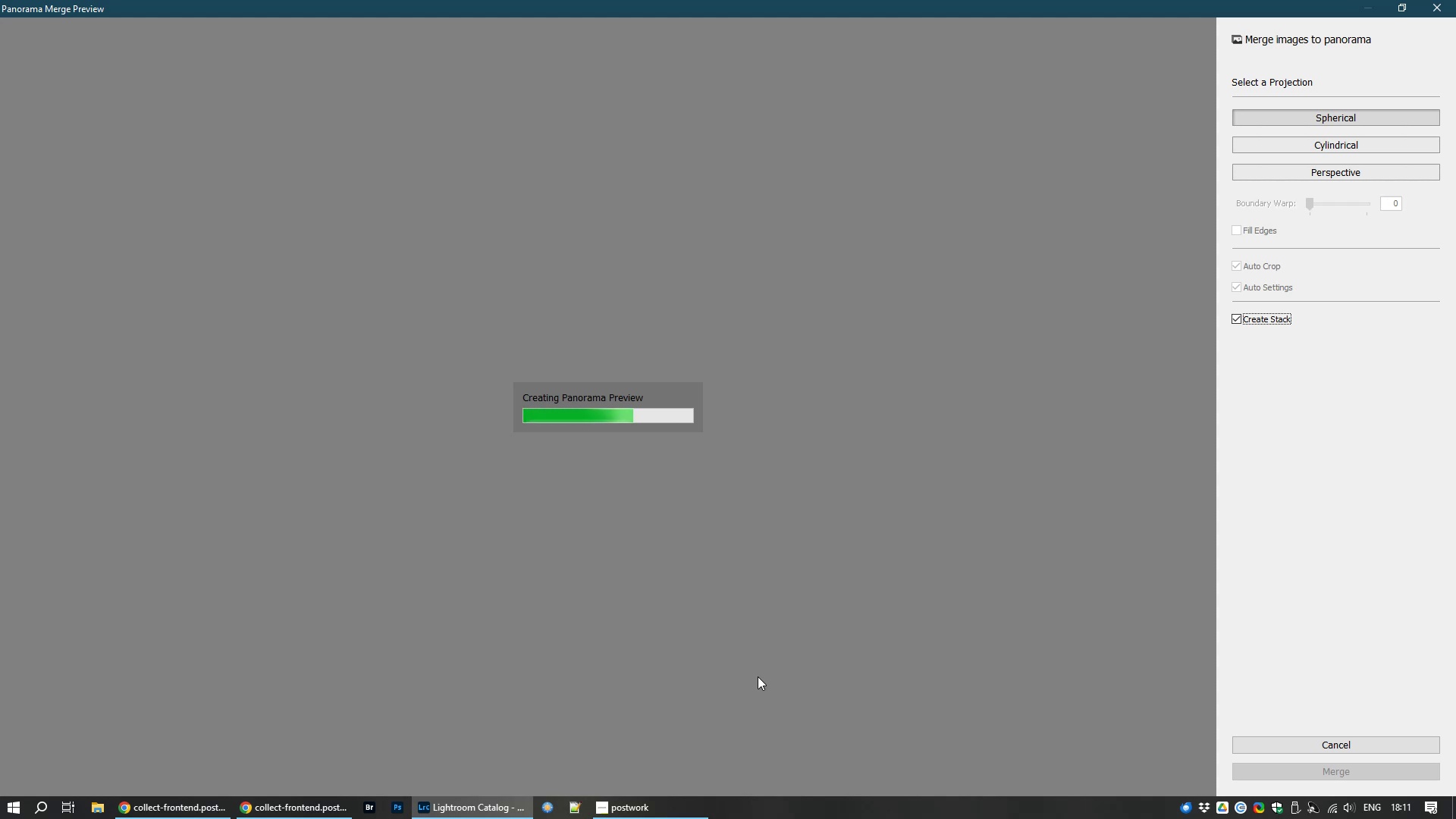 
scroll: coordinate [739, 696], scroll_direction: down, amount: 1.0
 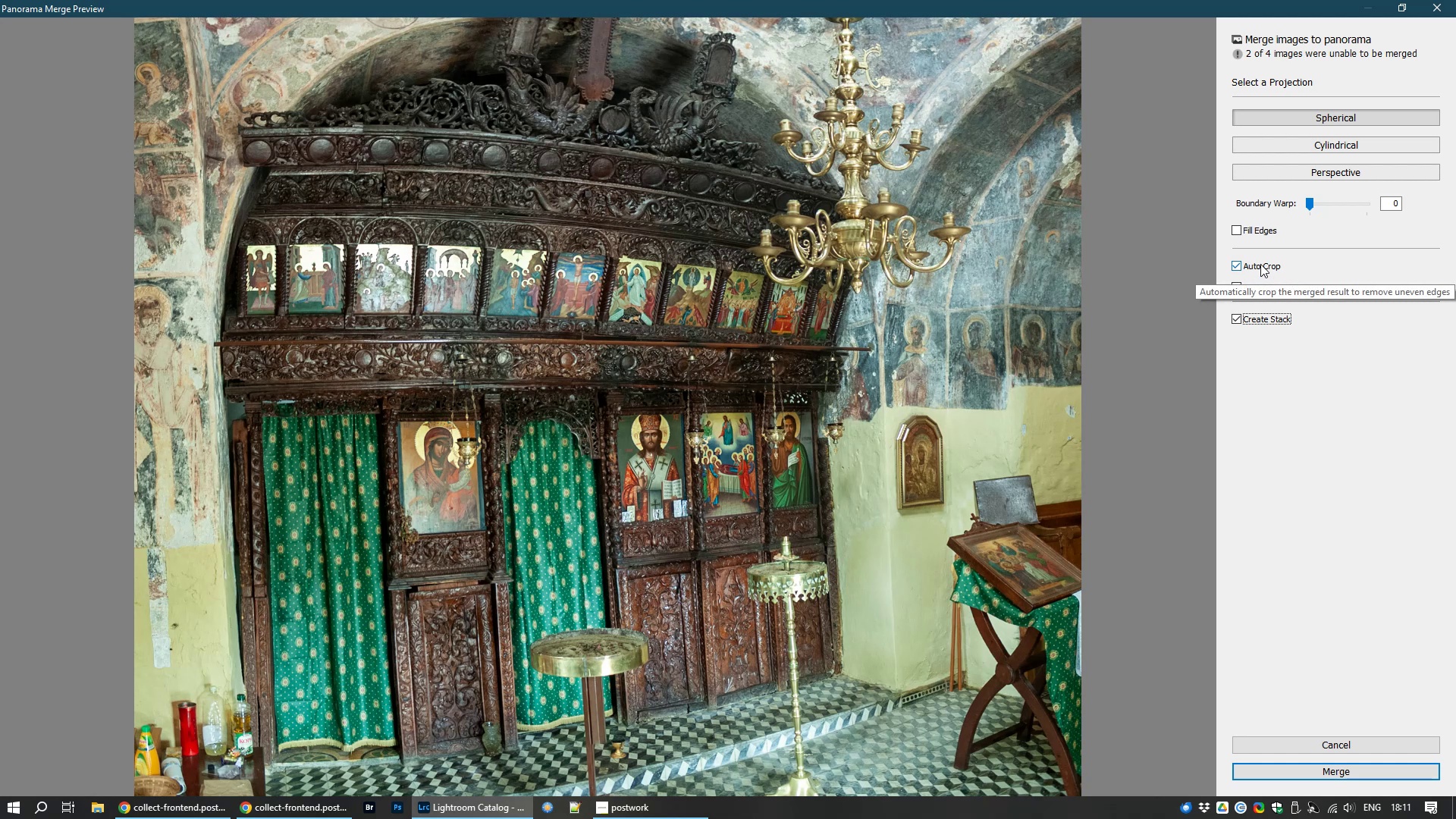 
left_click([1260, 264])
 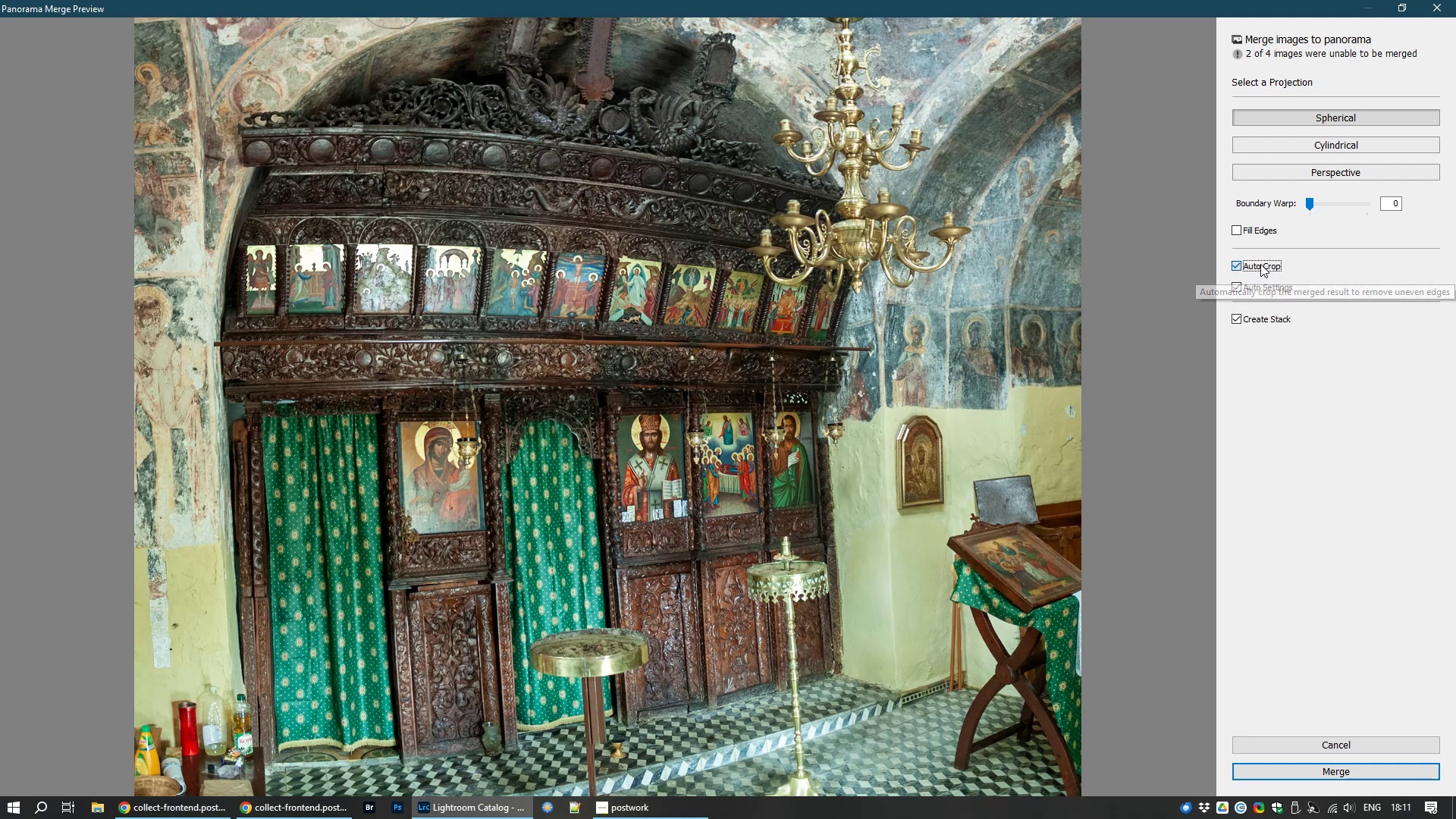 
right_click([1260, 264])
 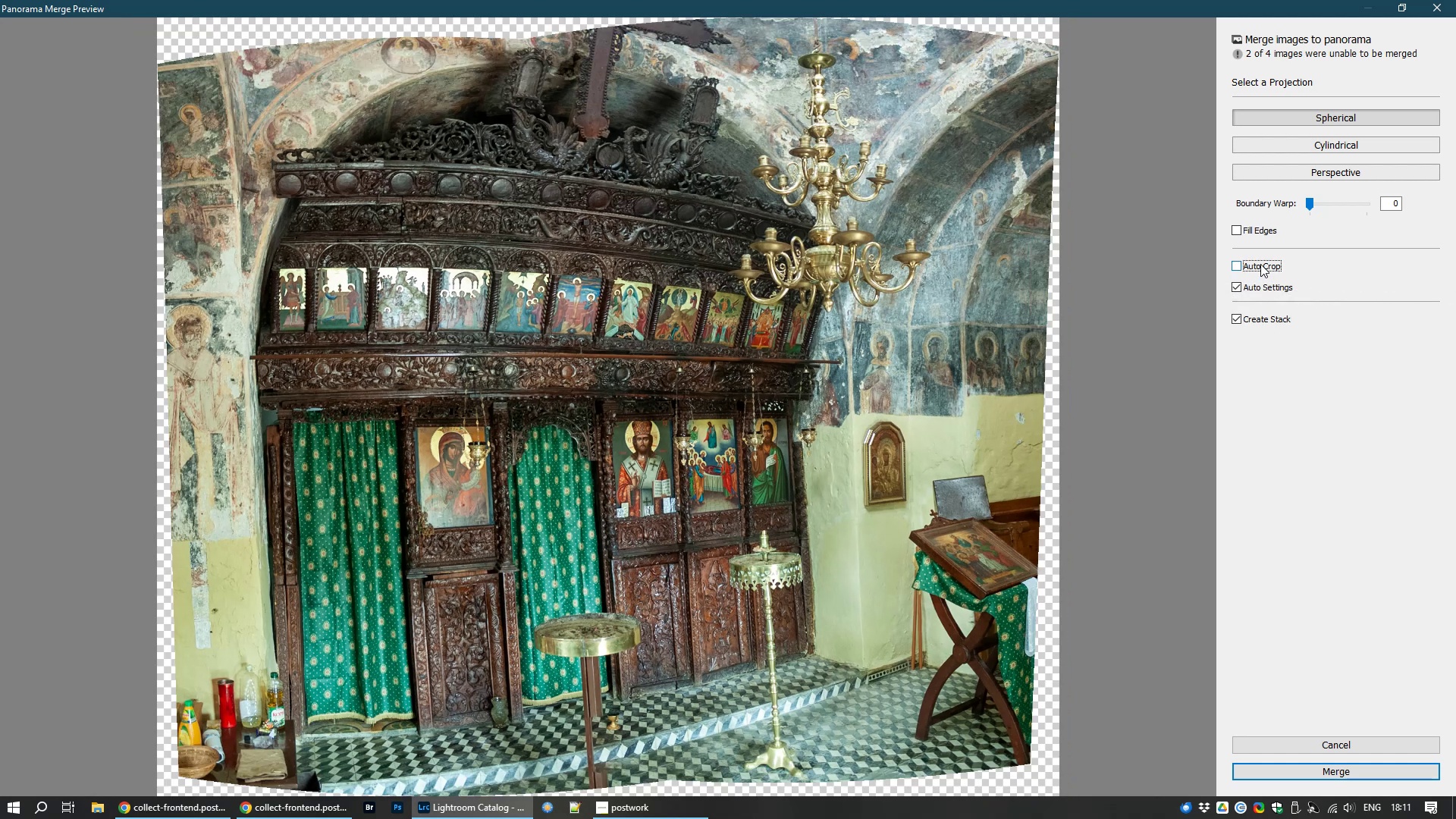 
left_click([1260, 264])
 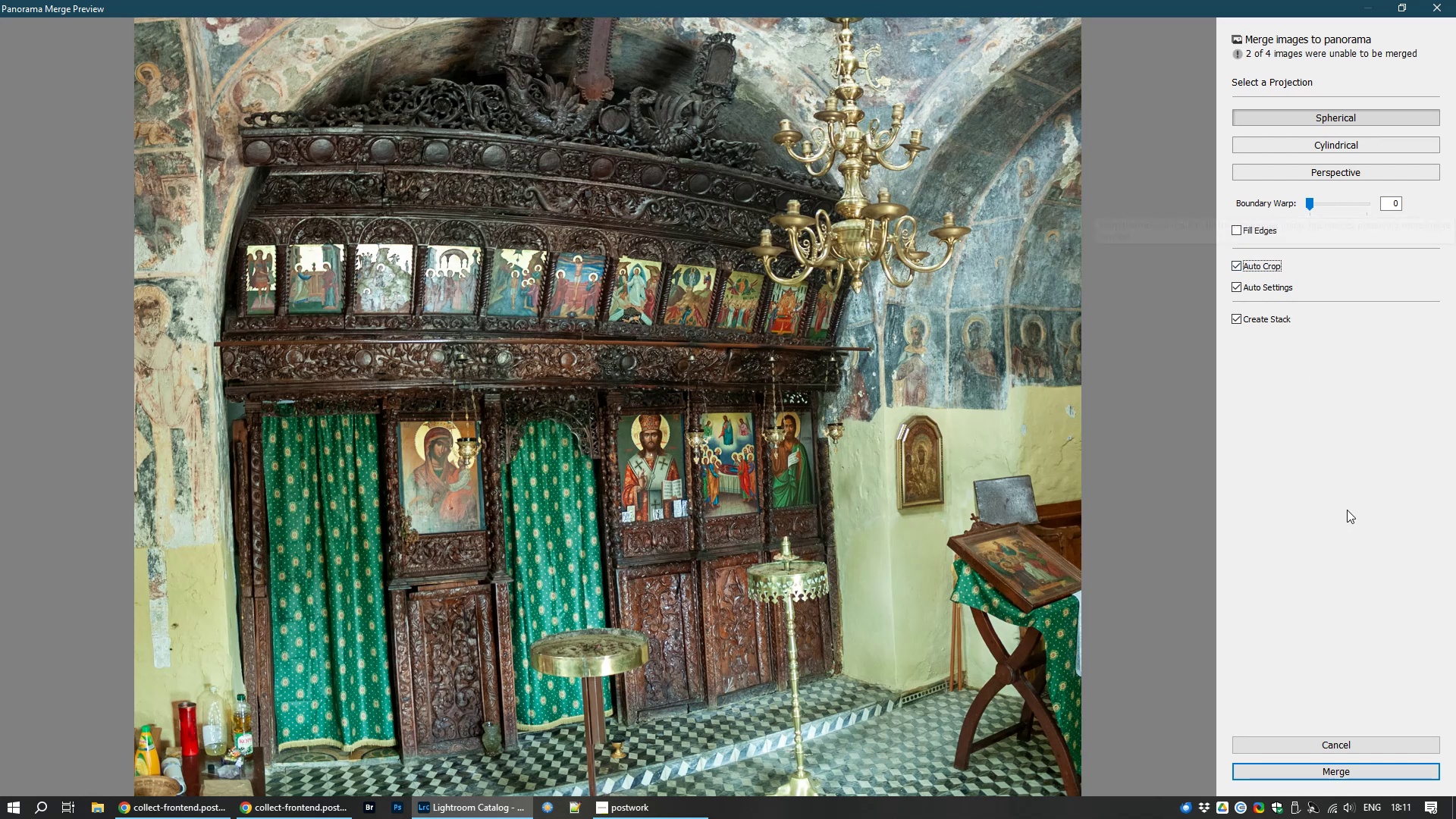 
wait(14.1)
 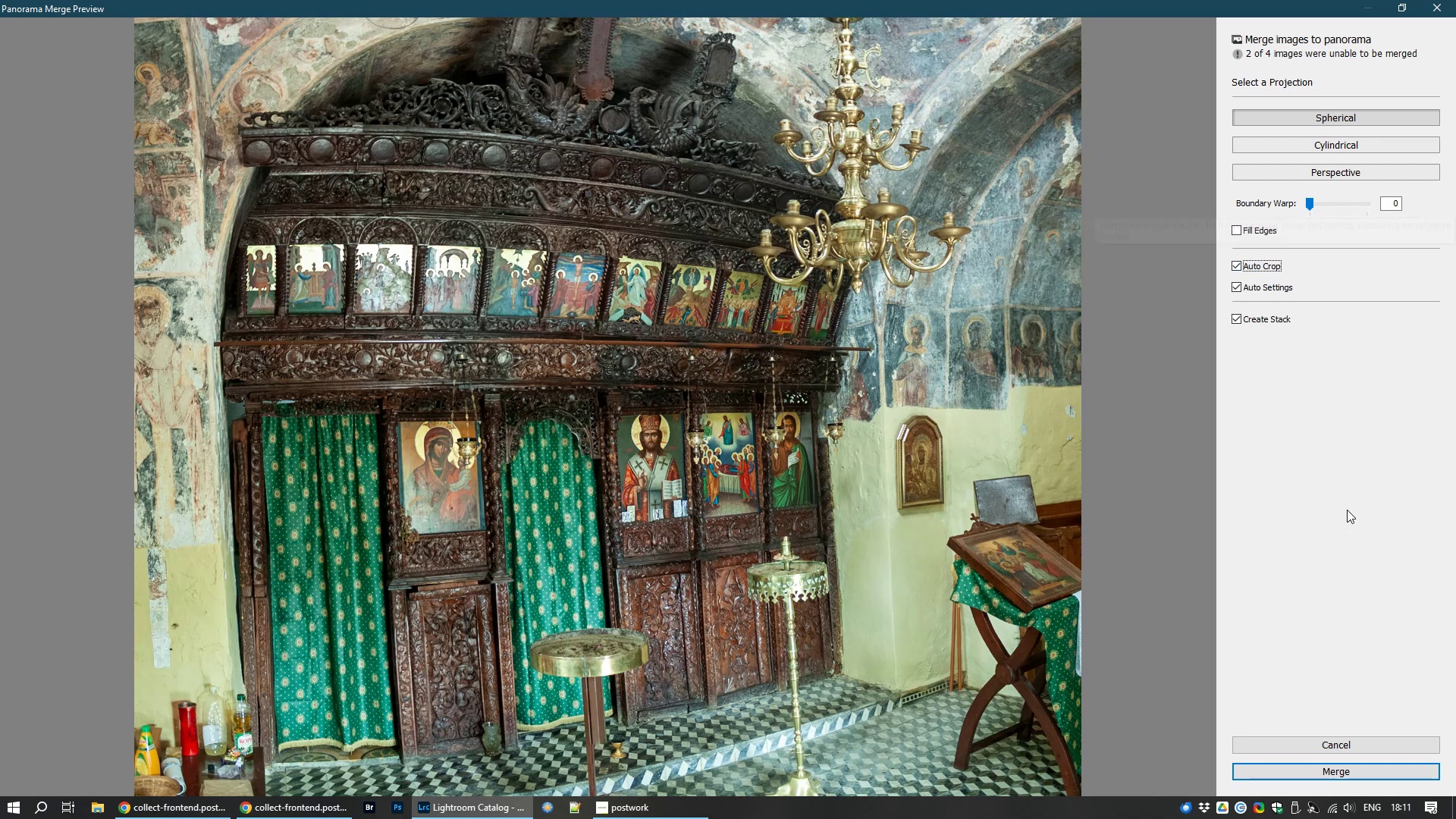 
mouse_move([1166, 639])
 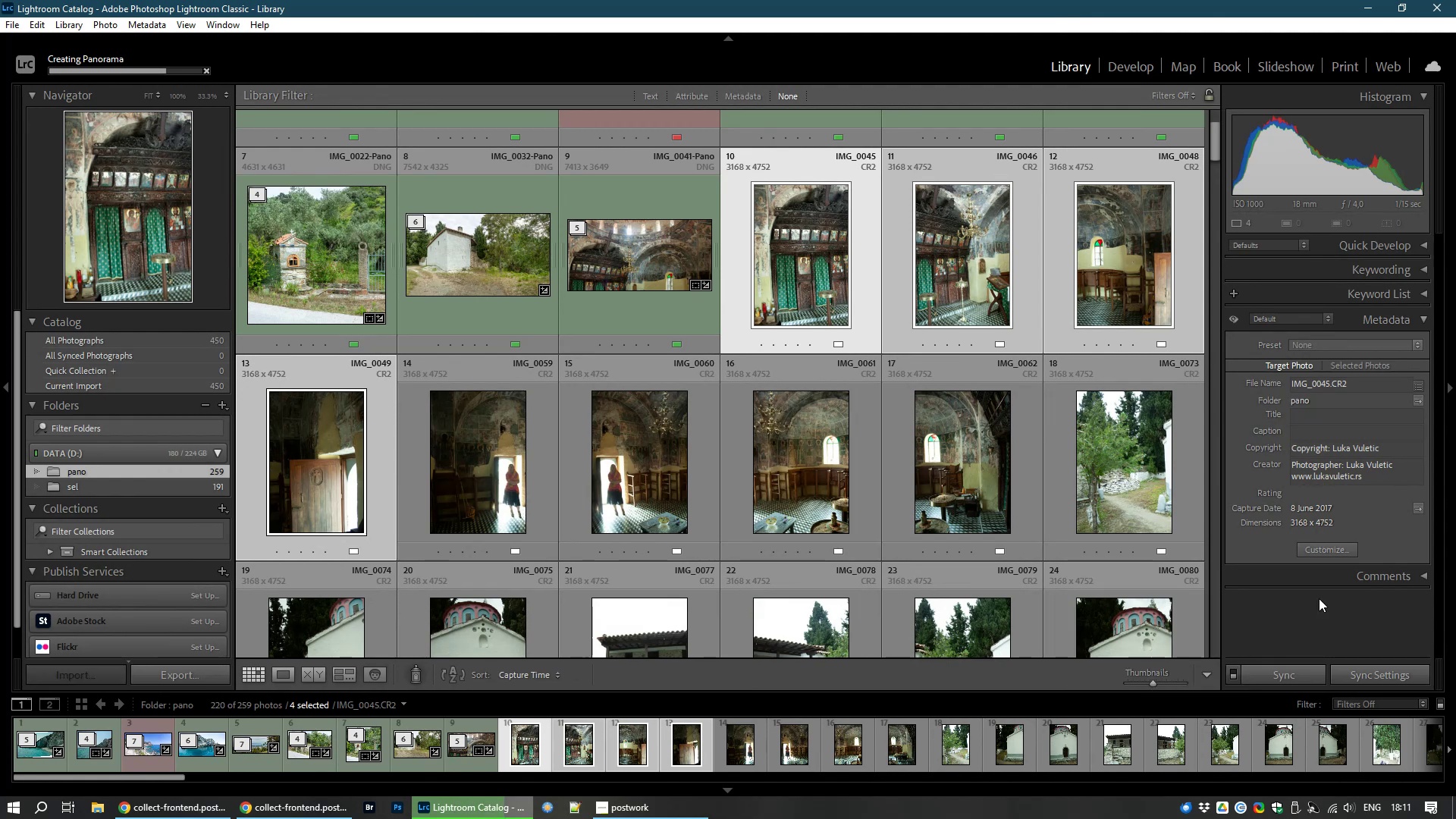 
wait(13.5)
 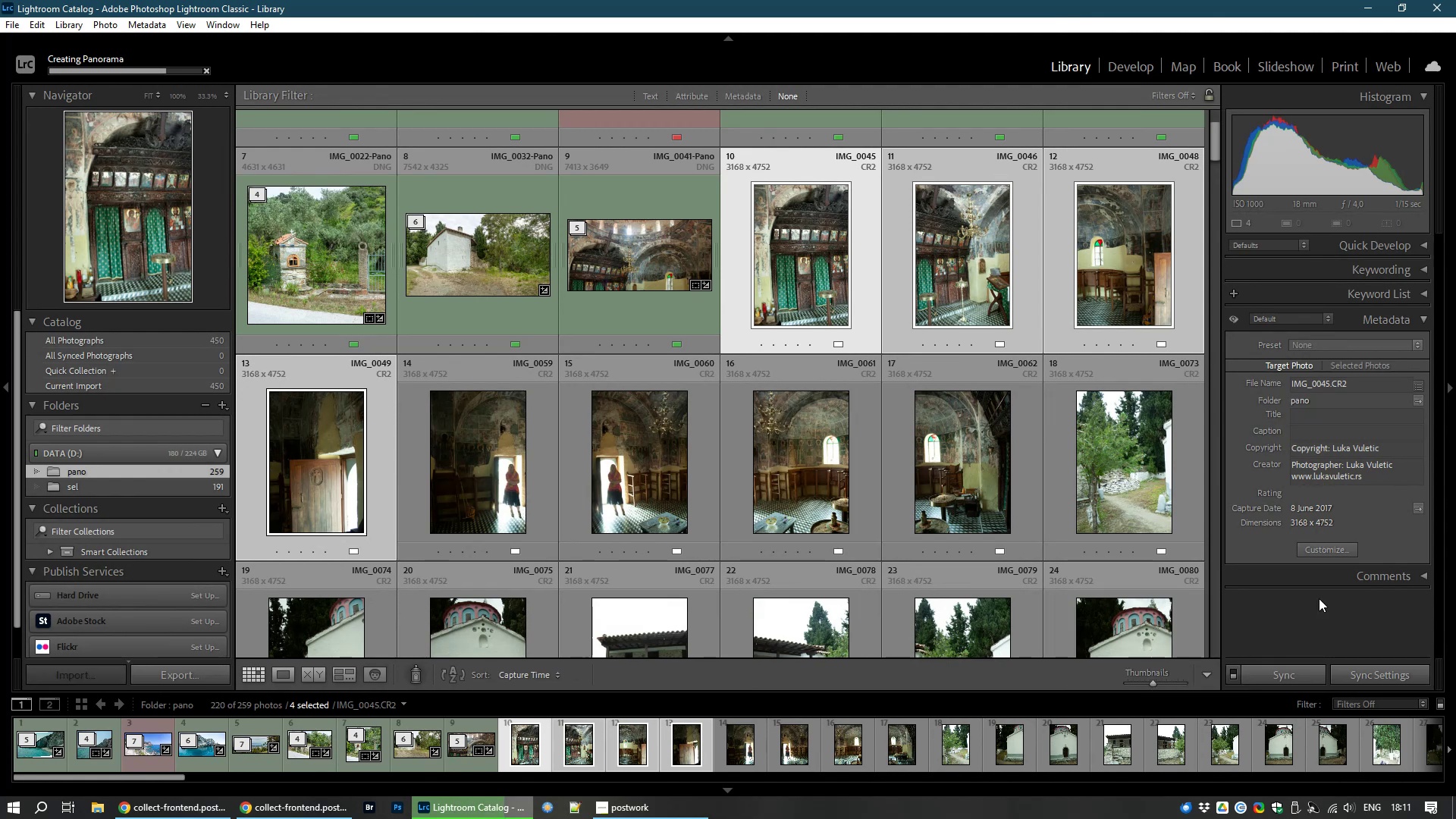 
key(8)
 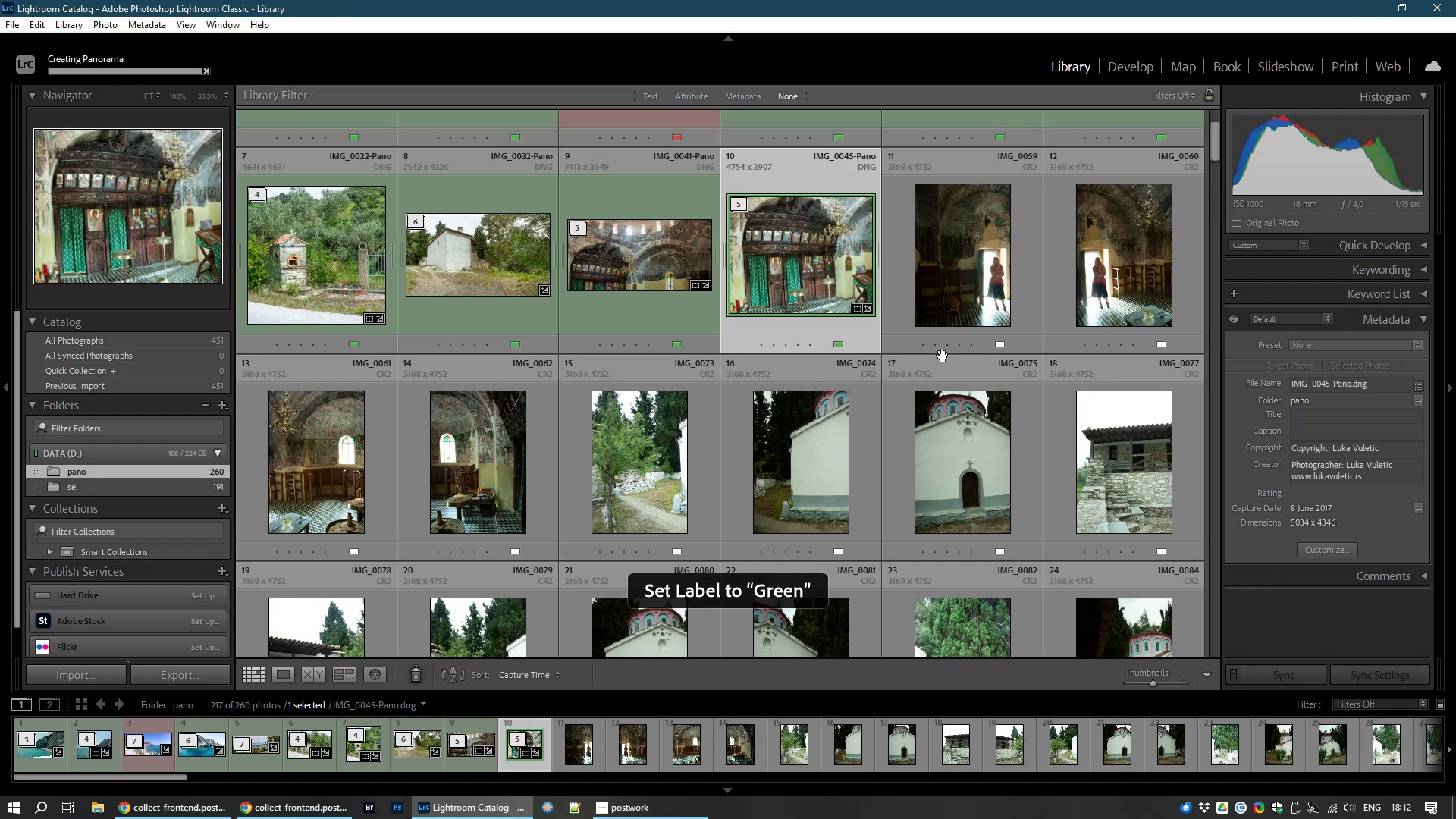 
left_click([955, 310])
 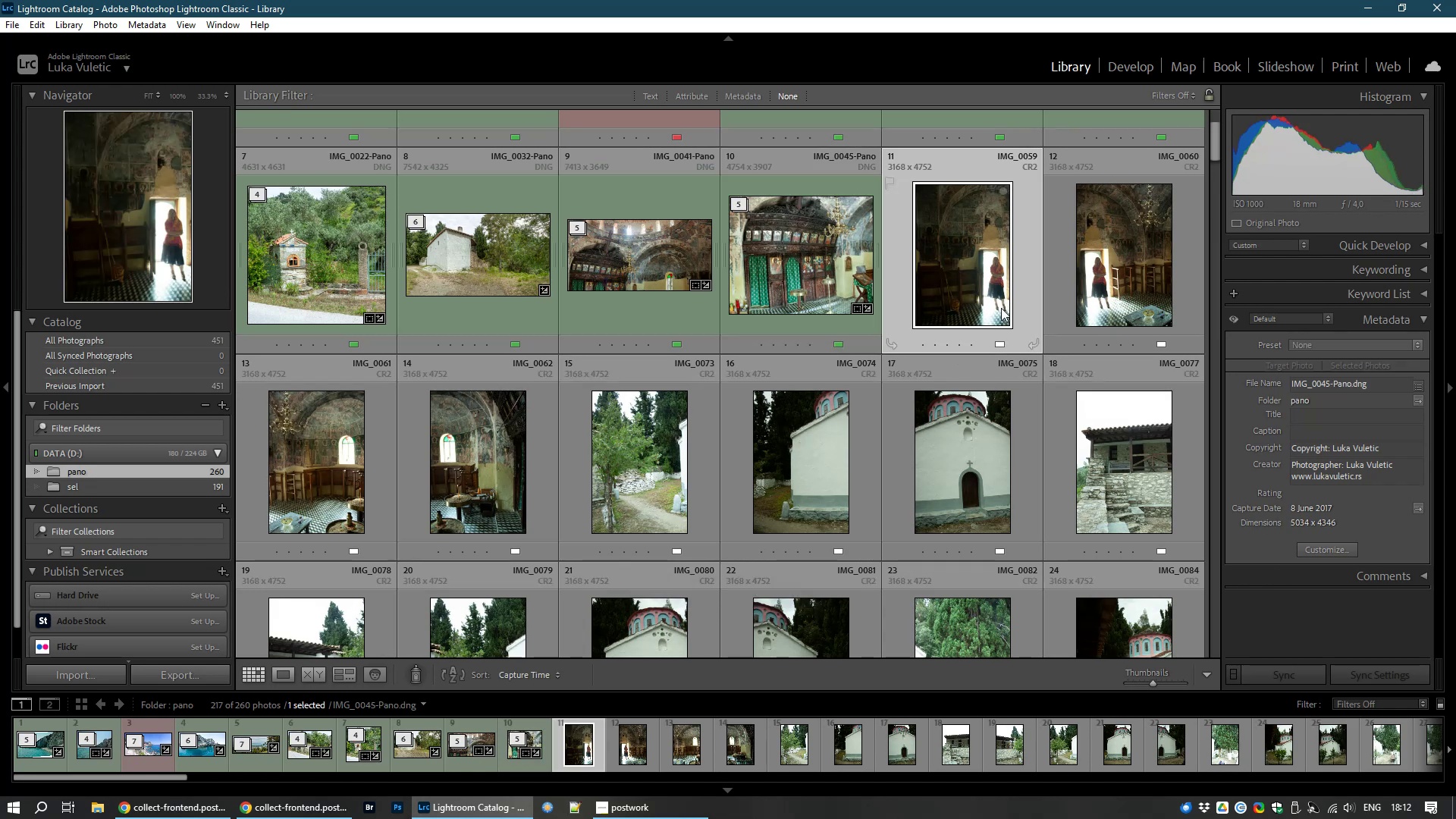 
hold_key(key=ControlLeft, duration=1.53)
left_click([1131, 300])
 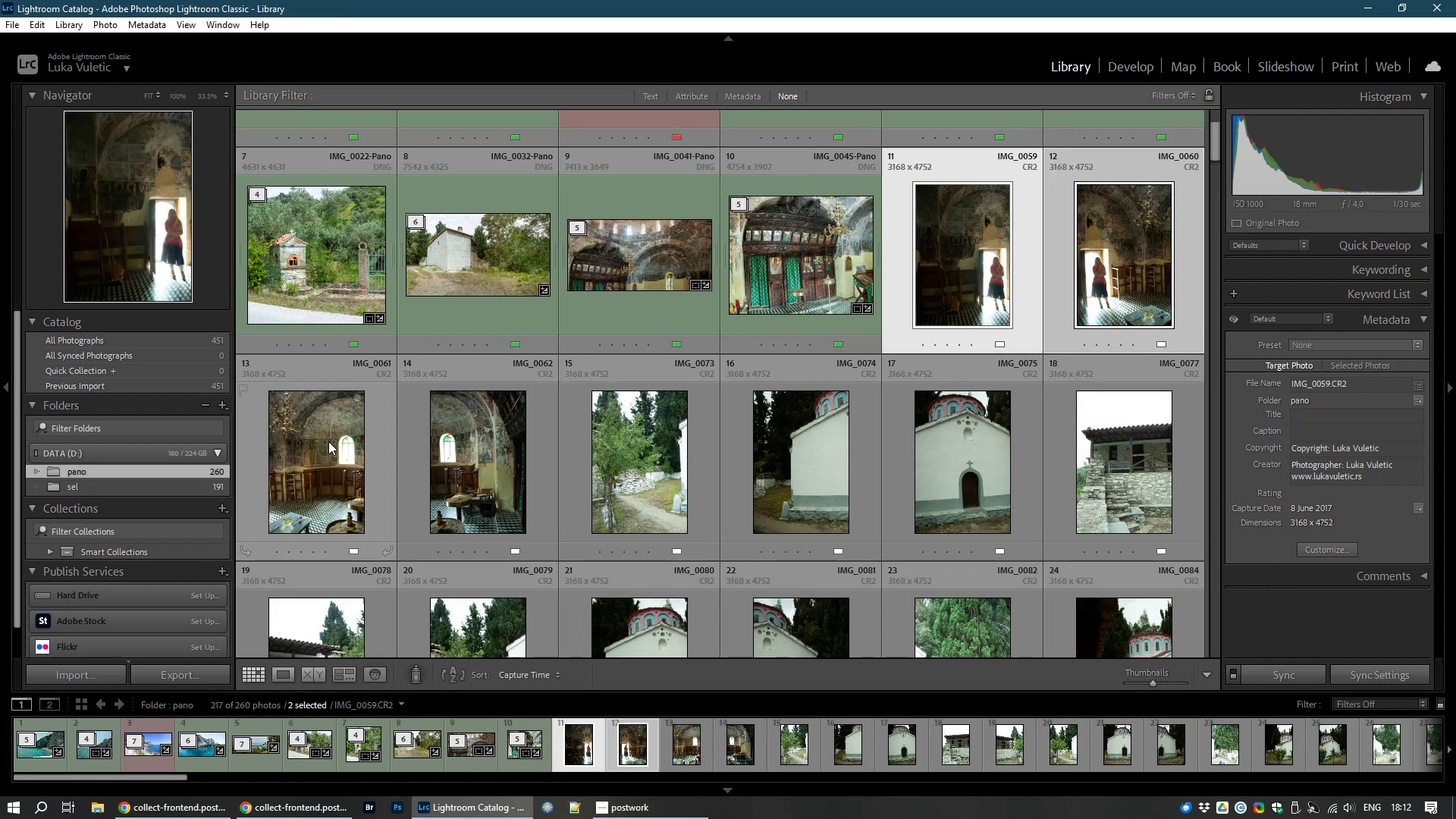 
hold_key(key=ControlLeft, duration=1.52)
left_click([335, 446])
 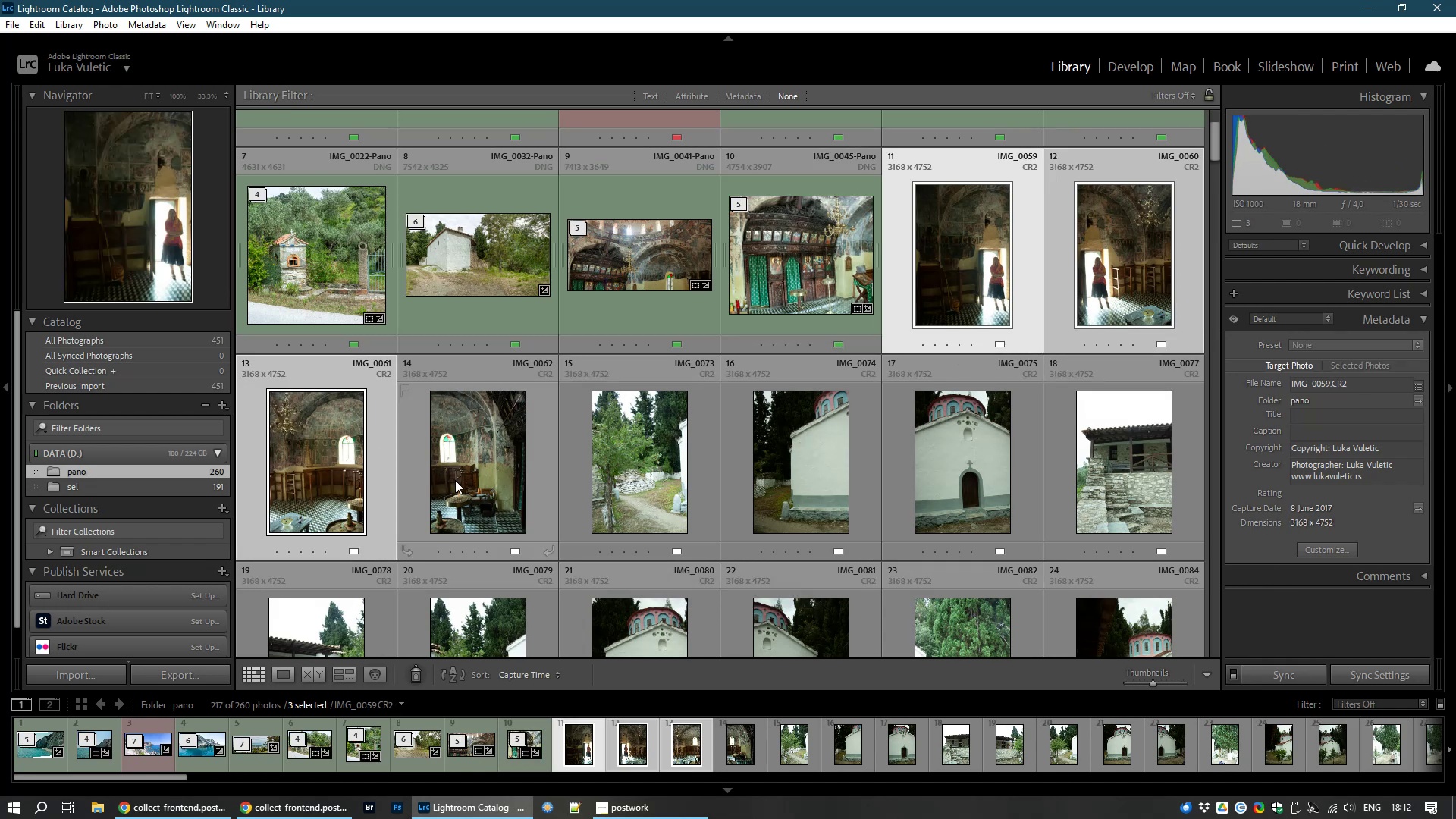 
left_click([455, 480])
 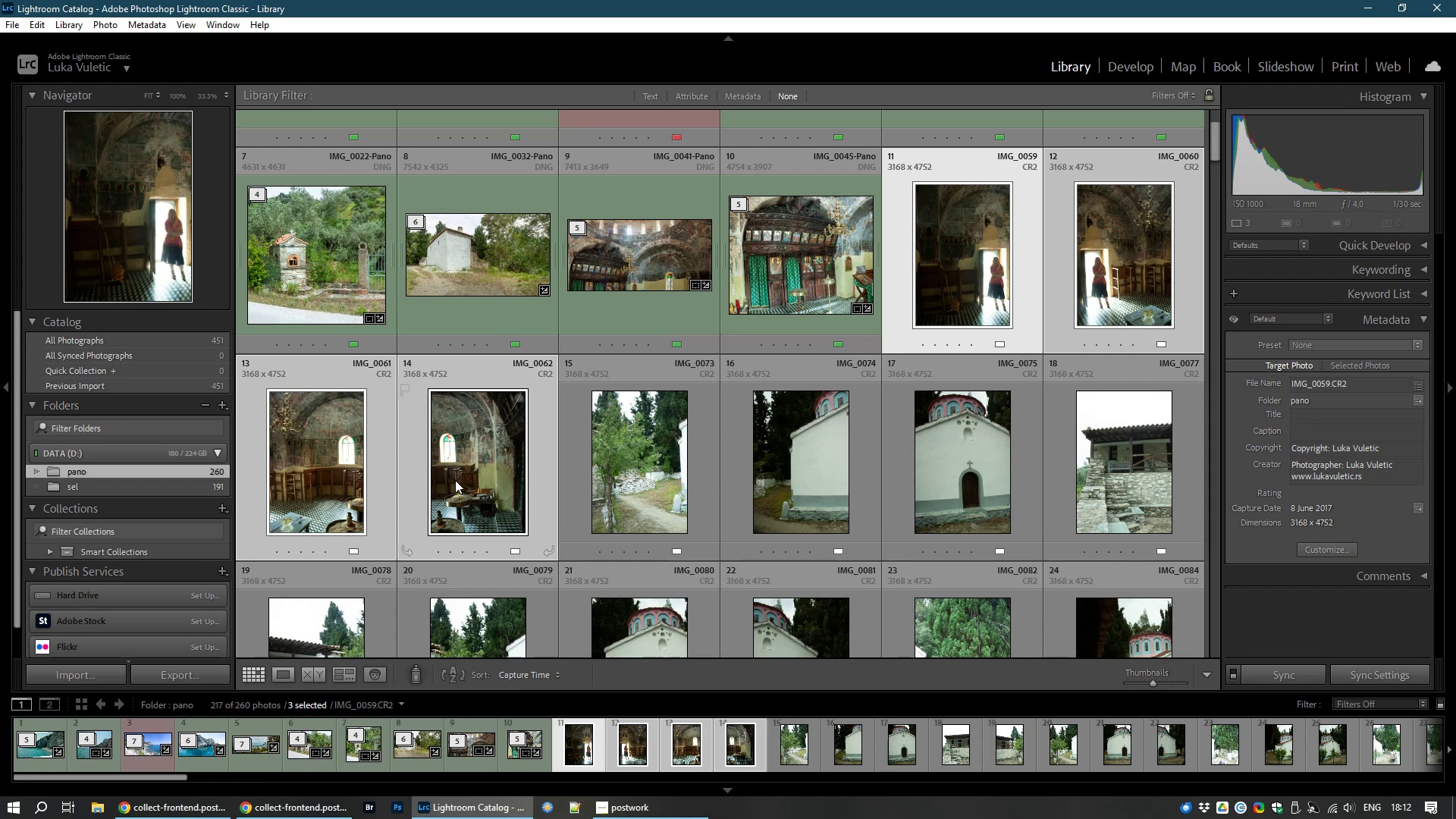 
hold_key(key=ControlLeft, duration=1.52)
 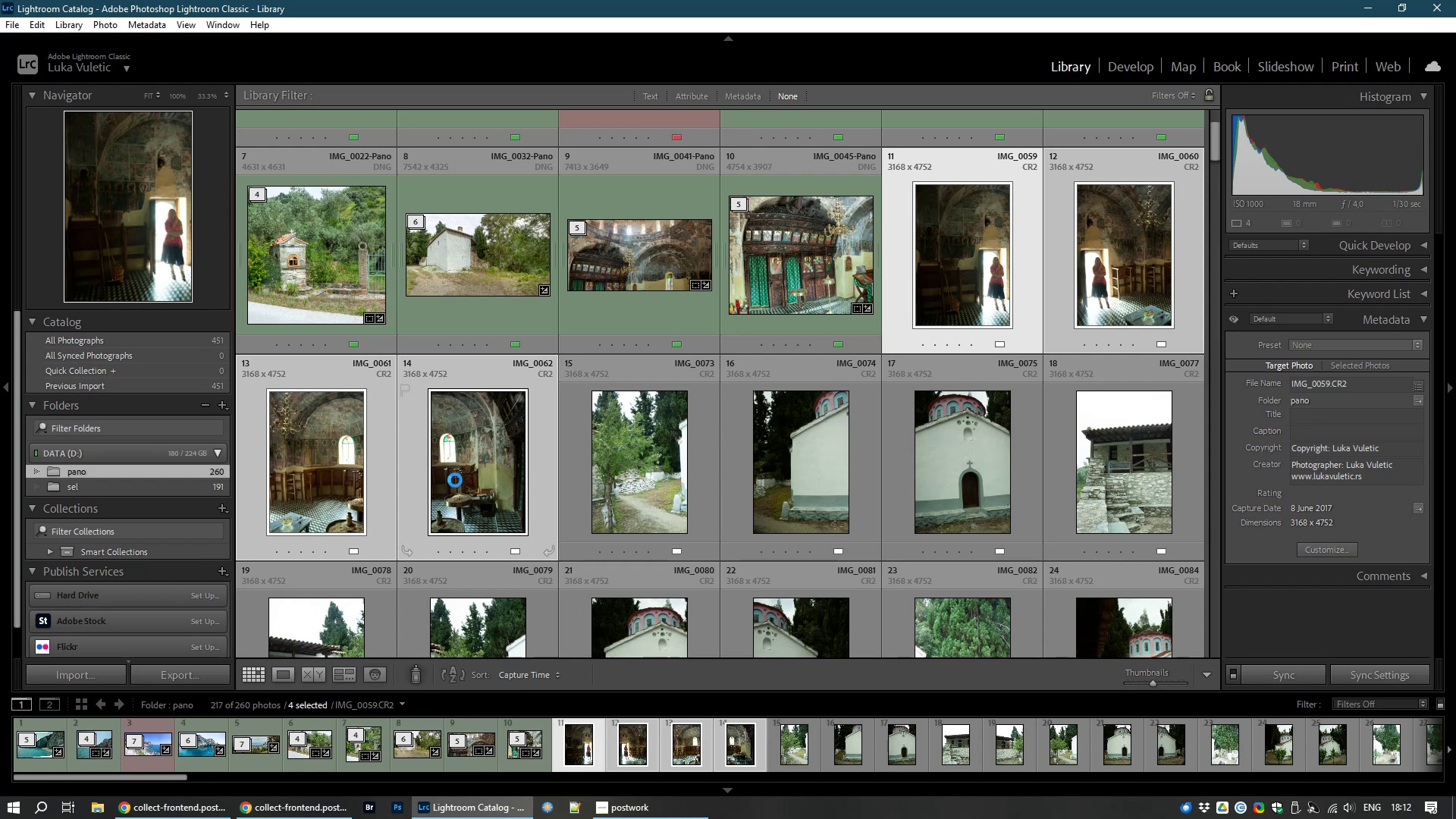 
key(Control+M)
 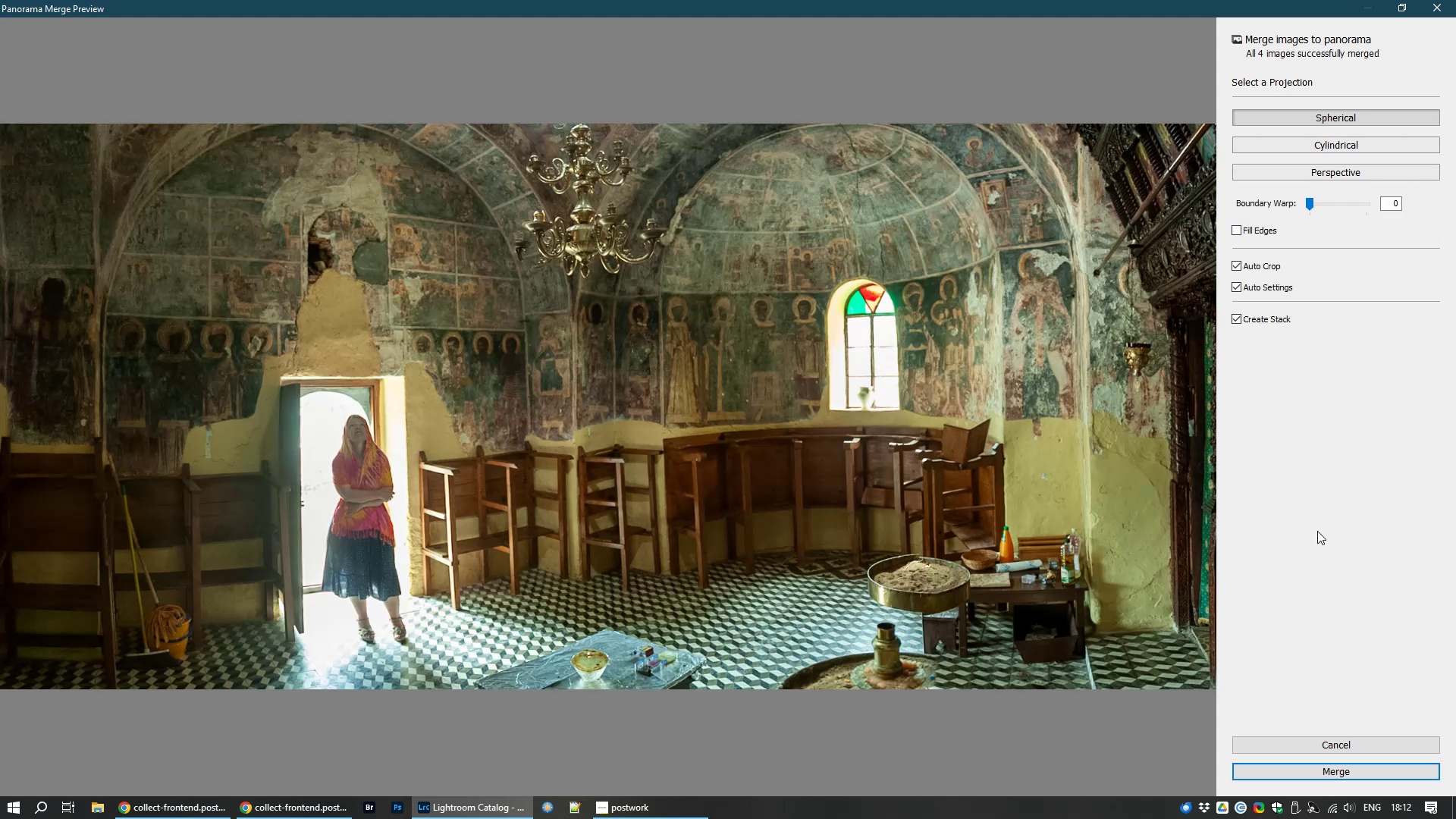 
wait(21.58)
 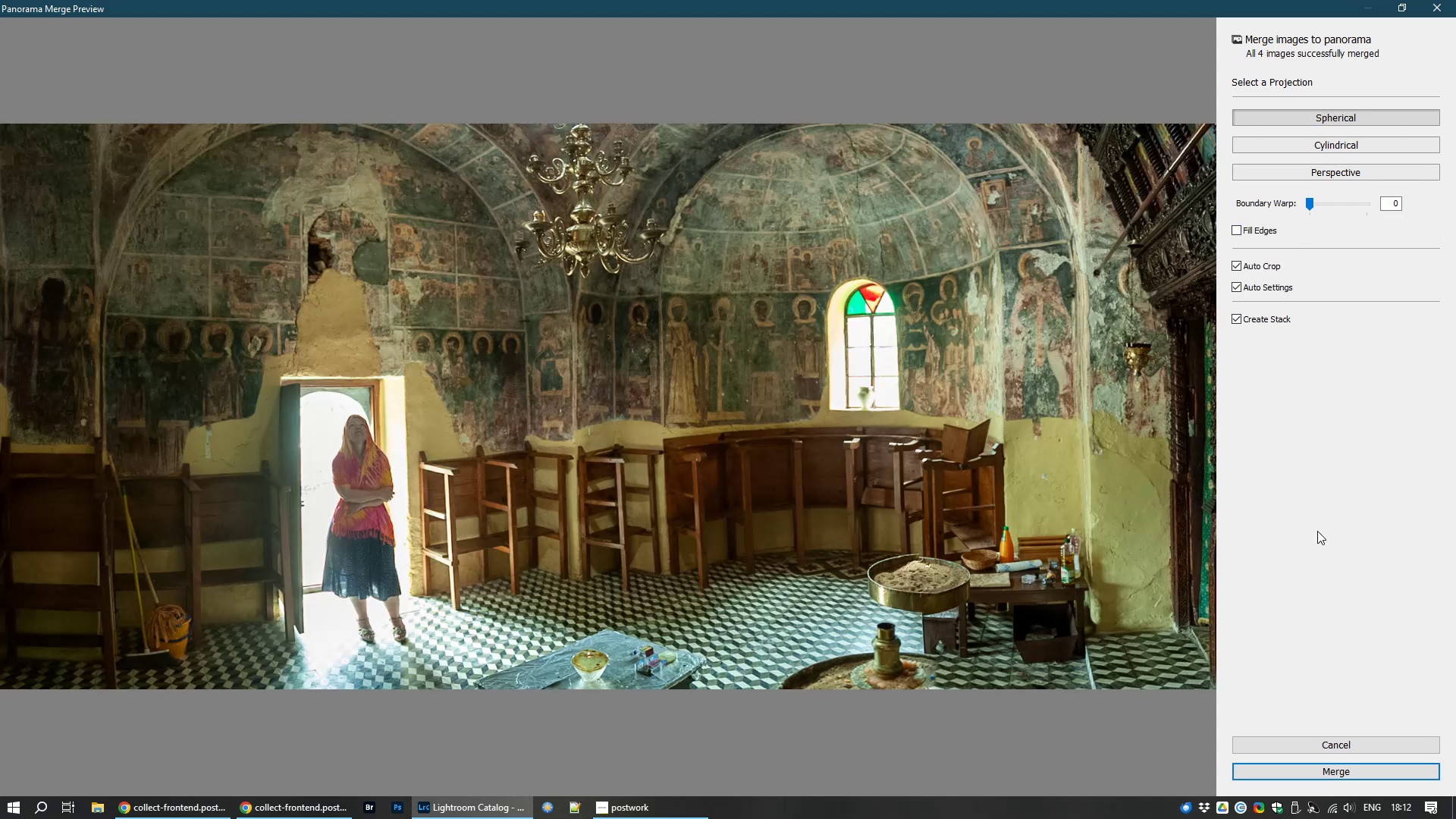 
left_click([1349, 763])
 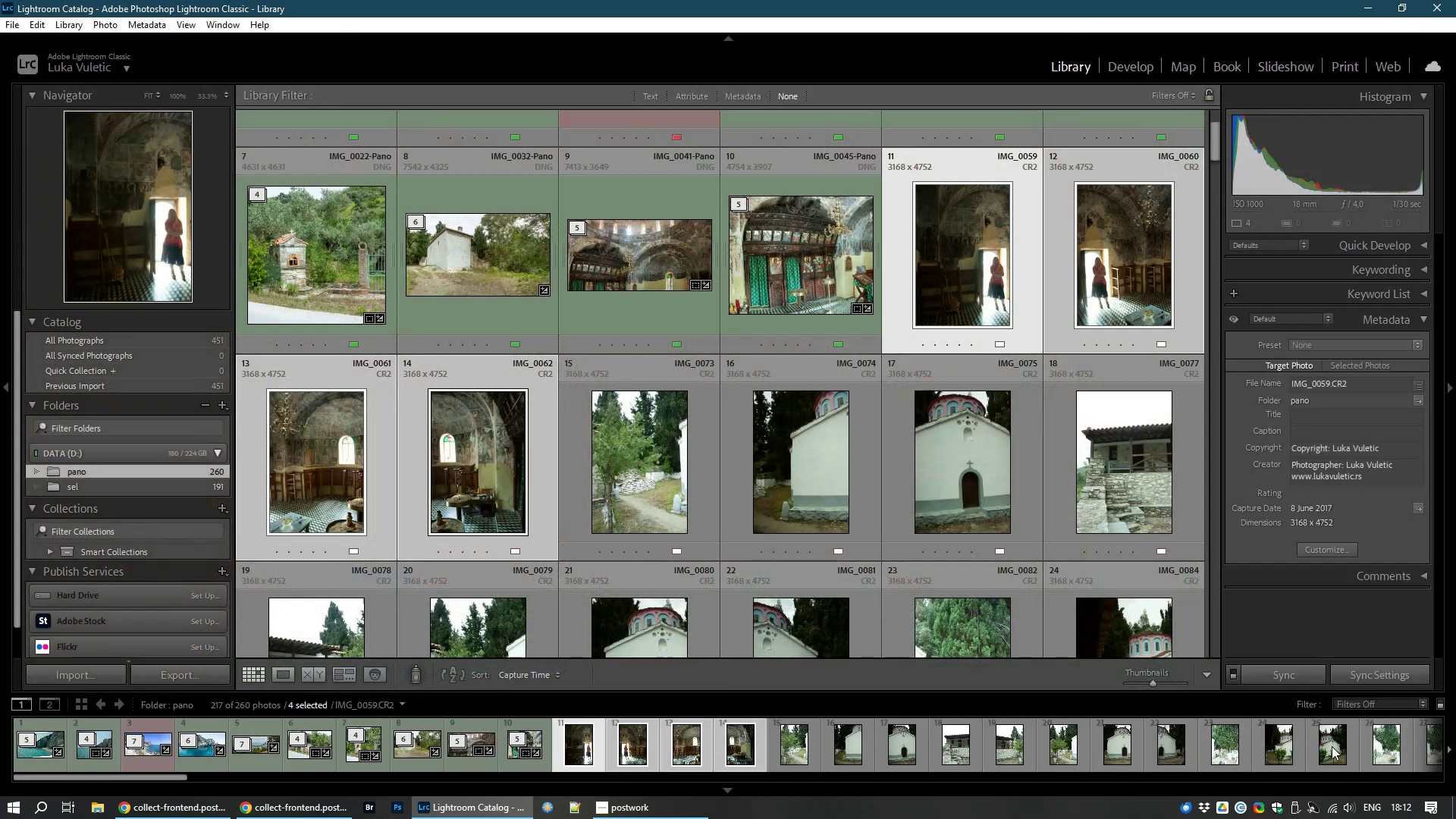 
mouse_move([954, 466])
 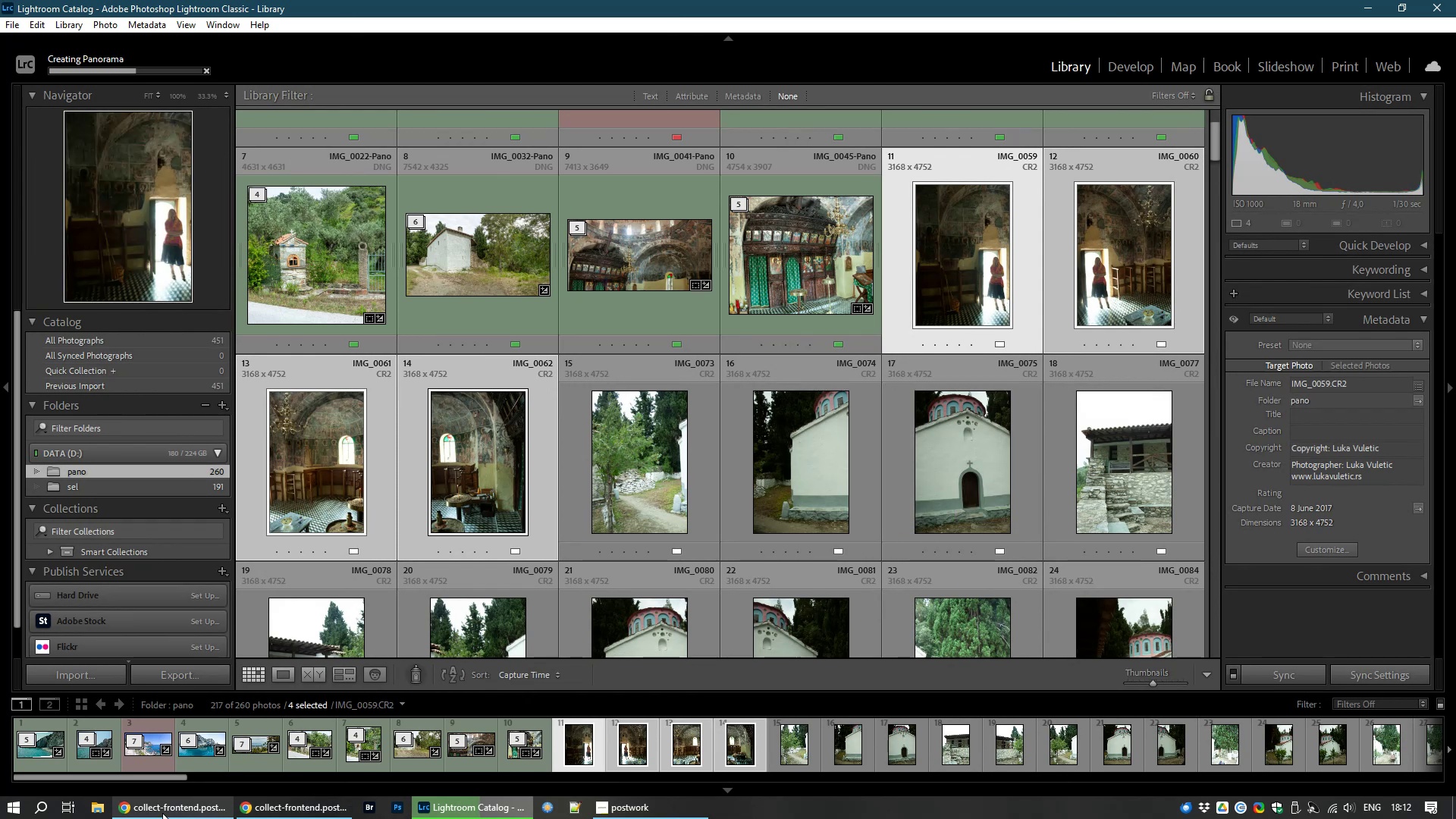 
left_click([164, 811])
 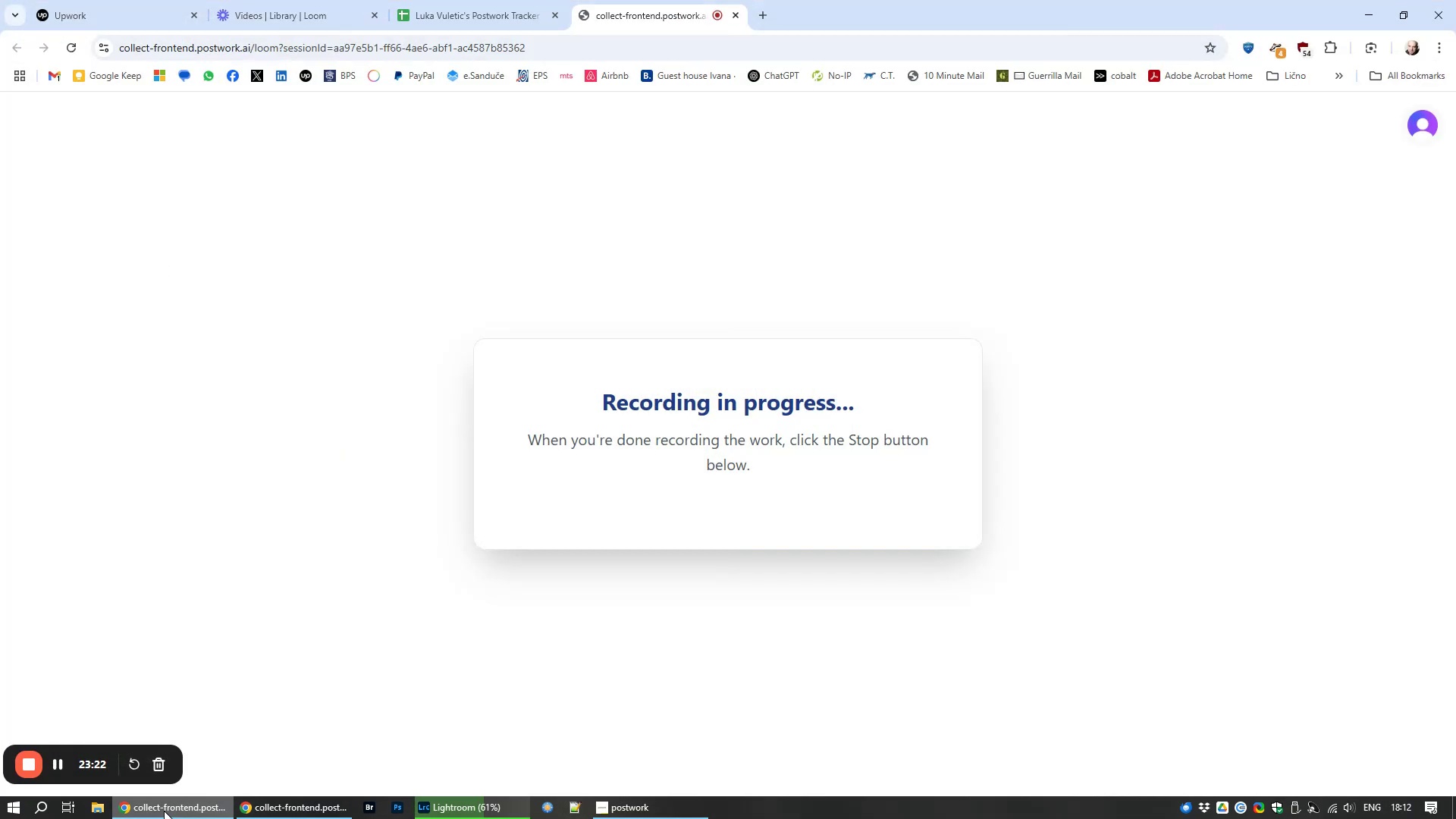 
left_click([164, 811])
 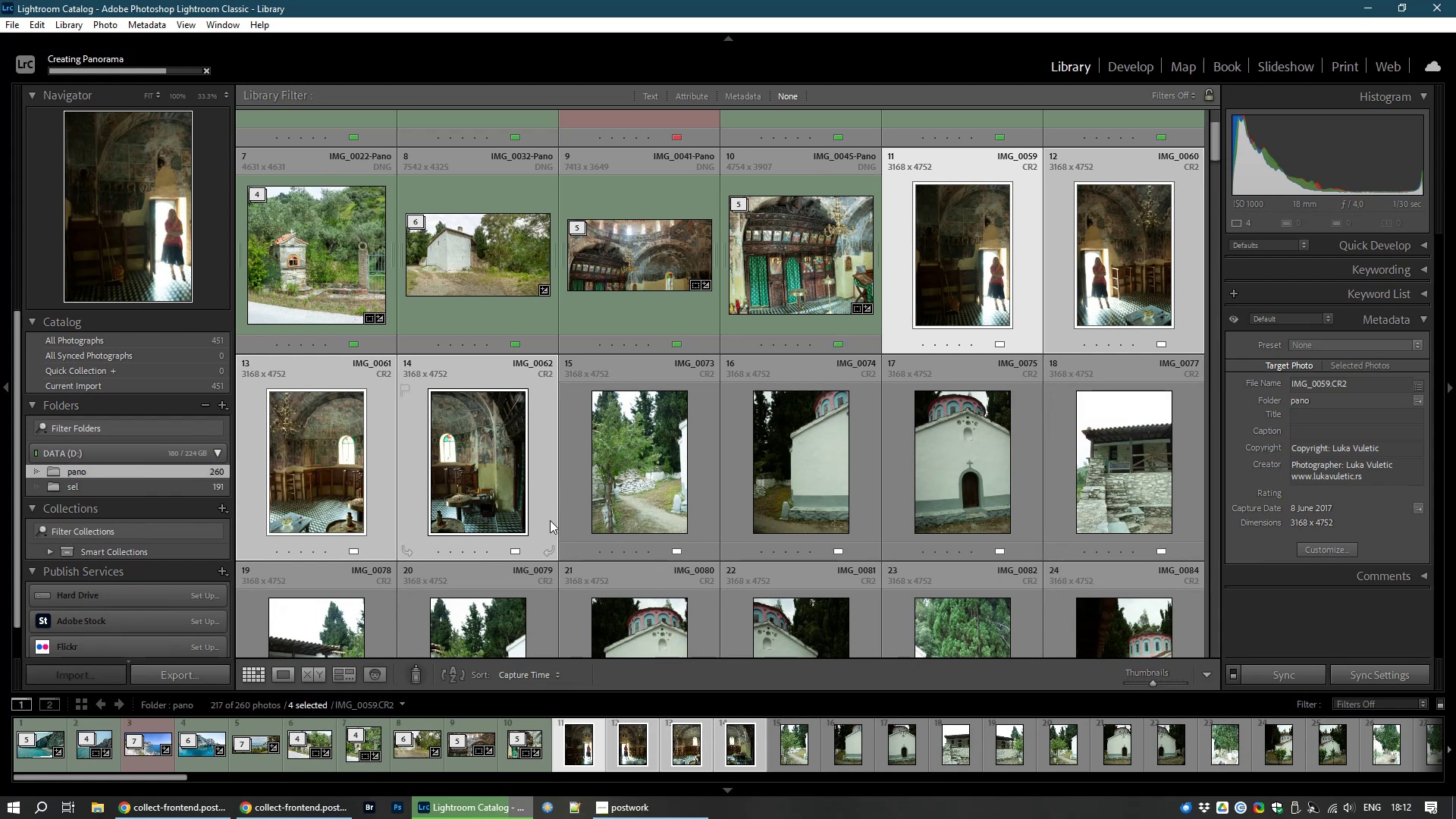 
wait(12.64)
 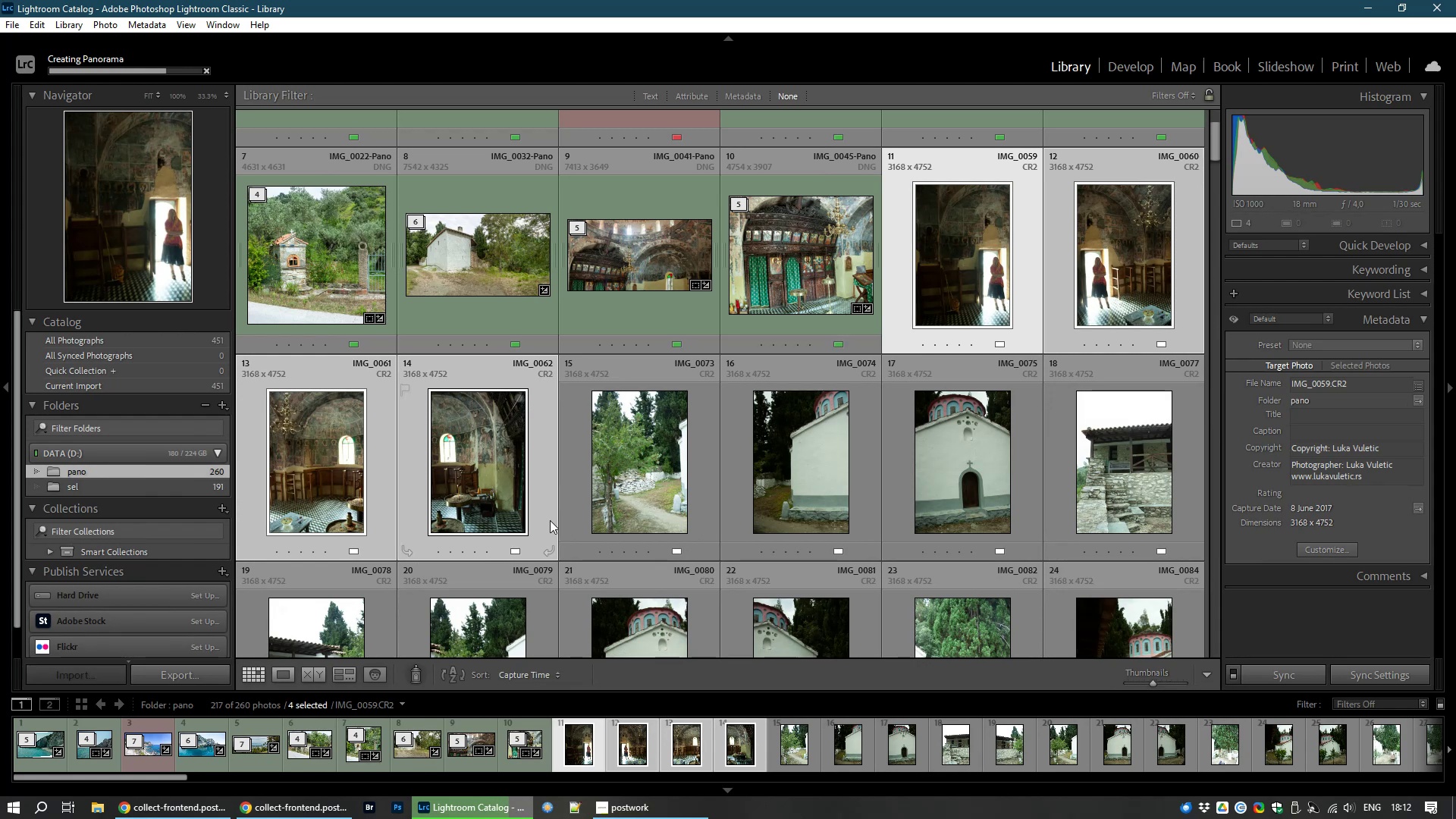 
key(8)
 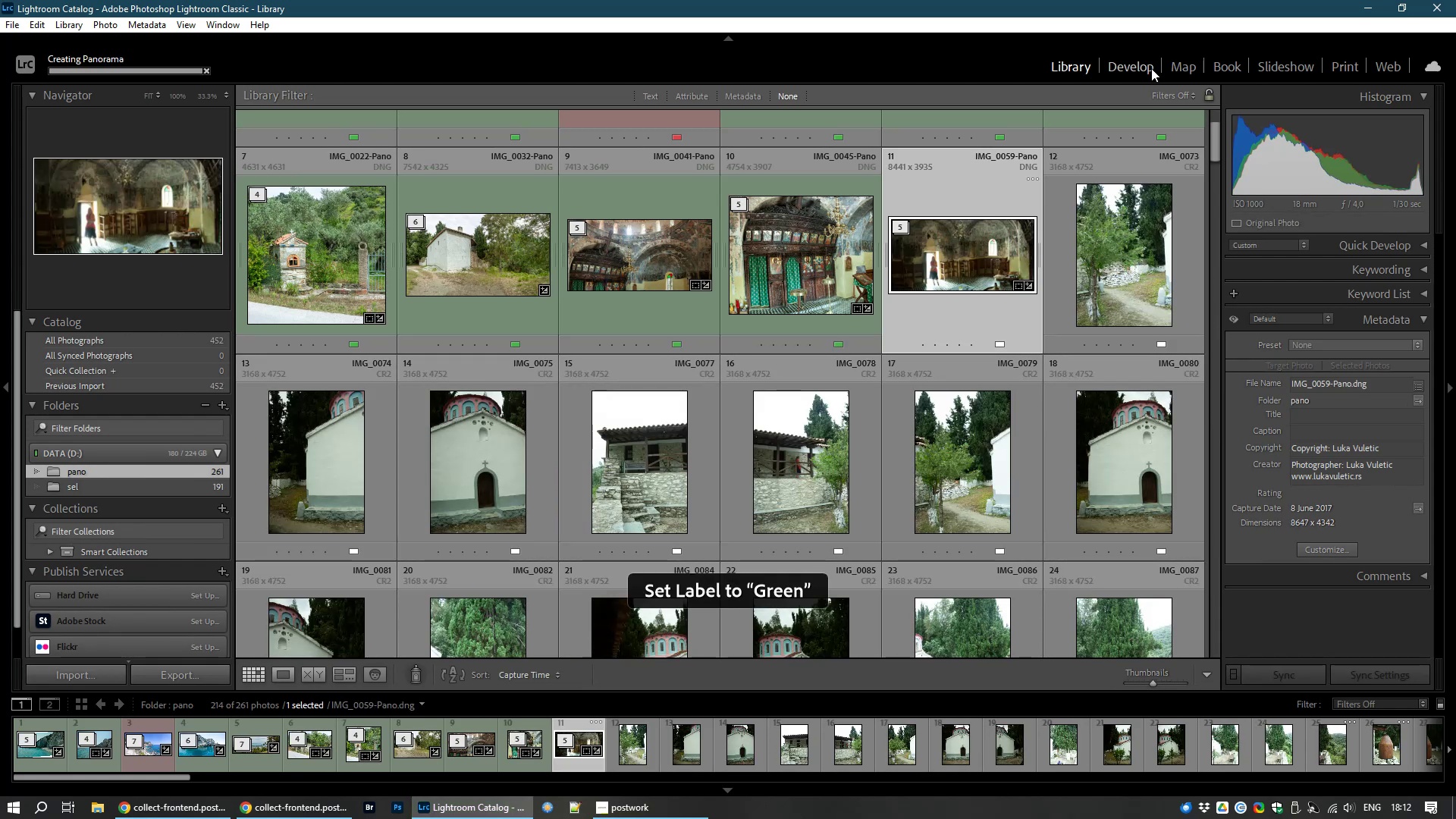 
left_click([1151, 68])
 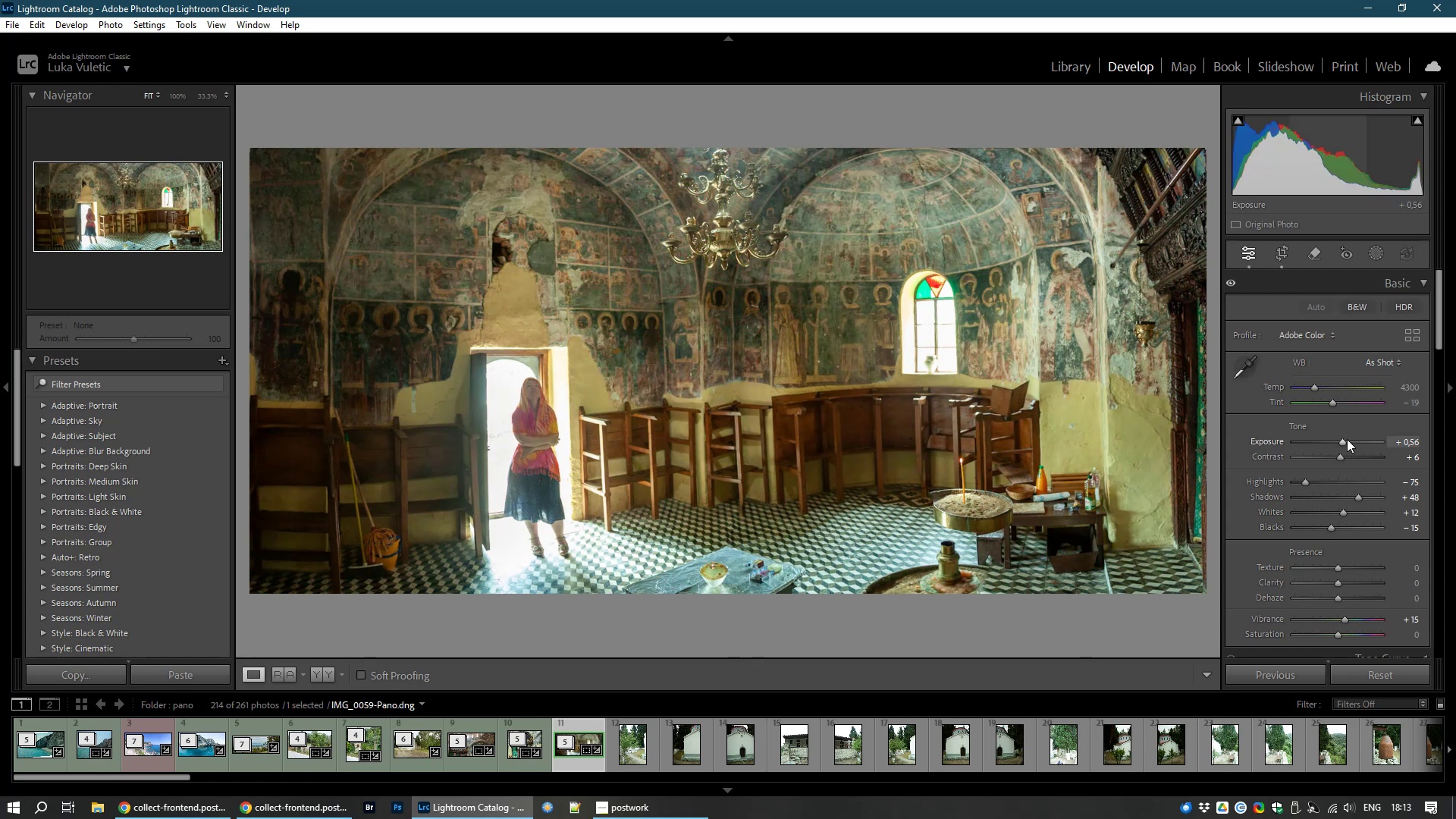 
wait(7.66)
 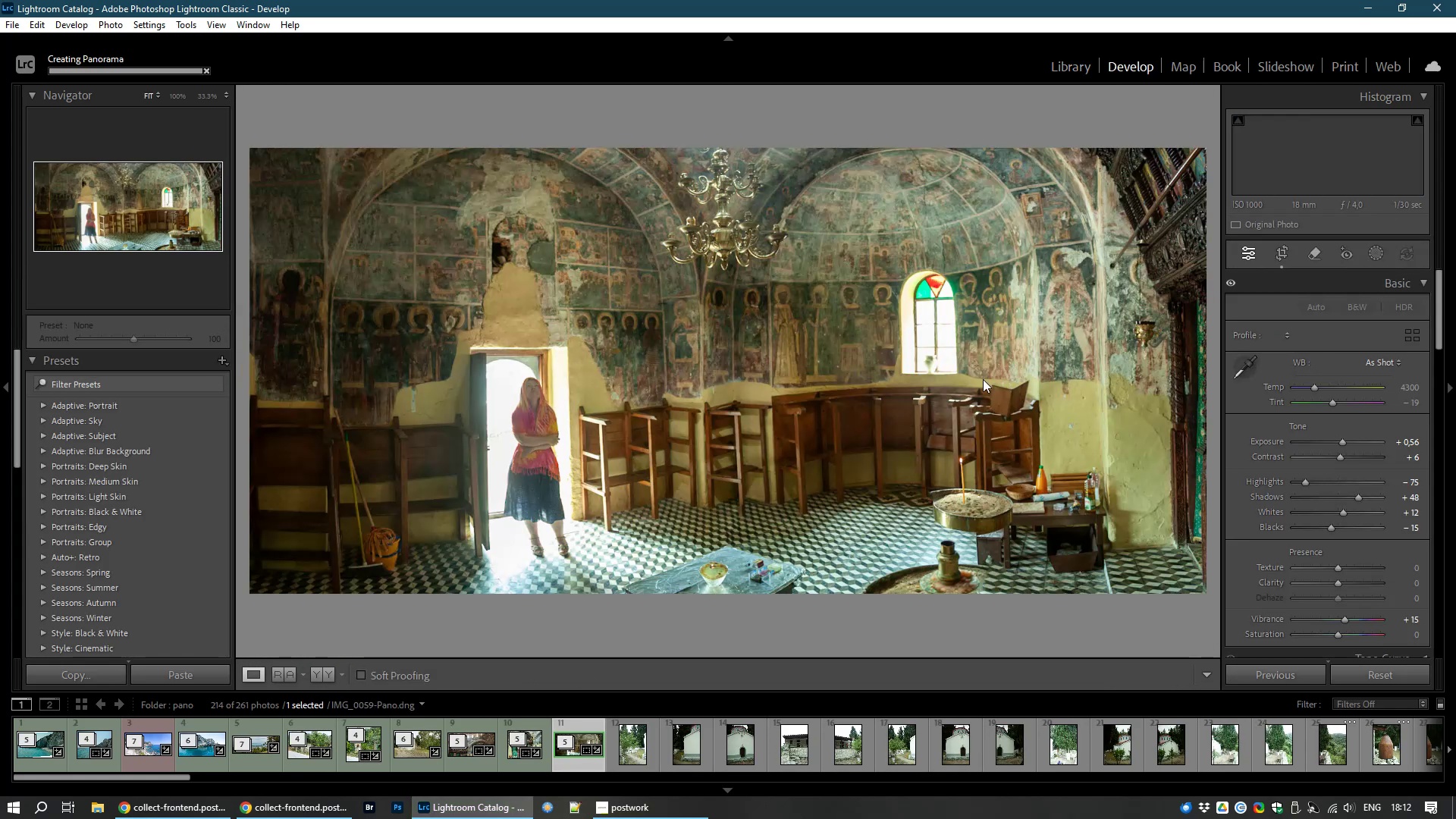 
double_click([1341, 440])
 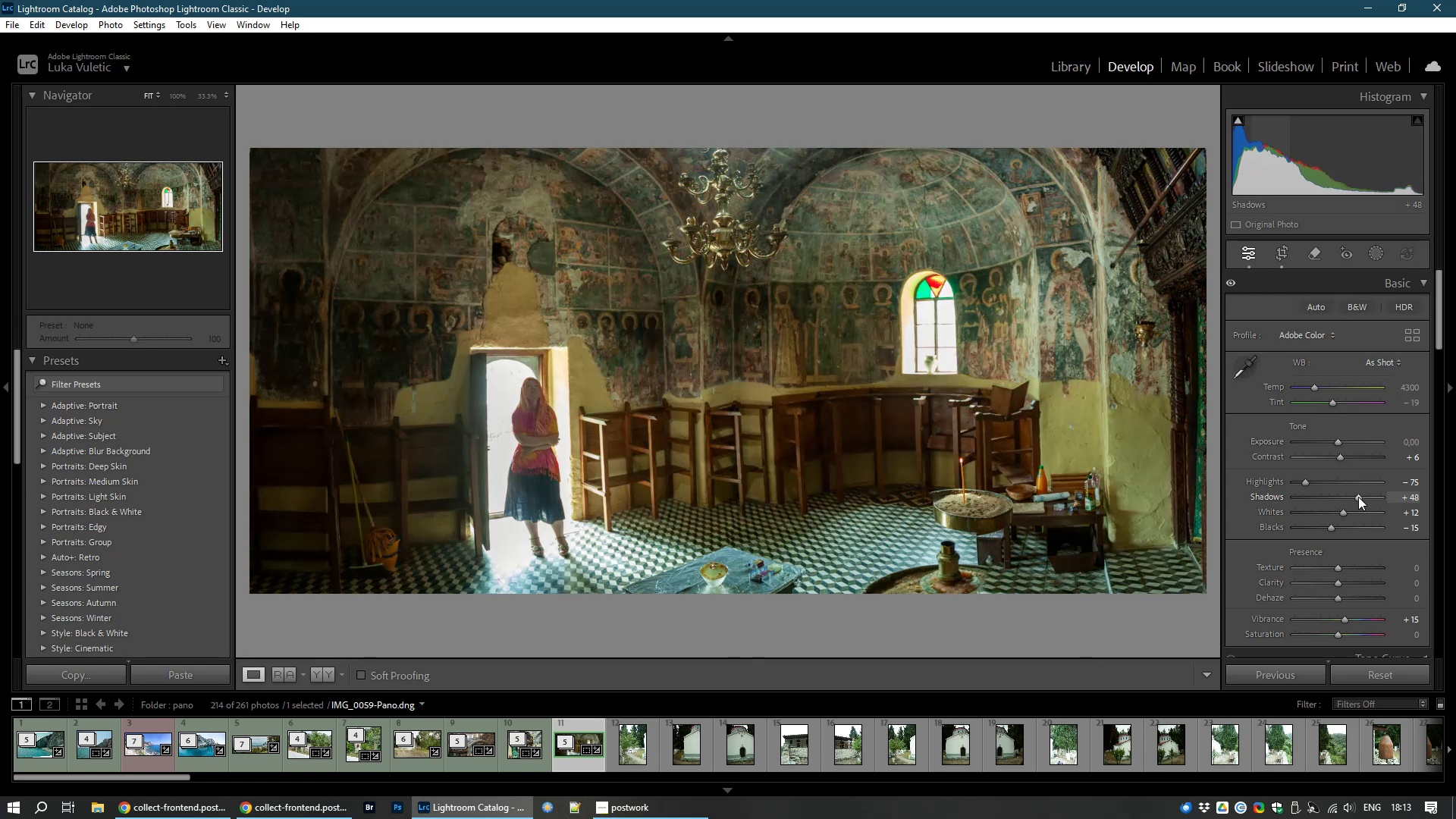 
left_click_drag(start_coordinate=[1359, 494], to_coordinate=[1370, 501])
 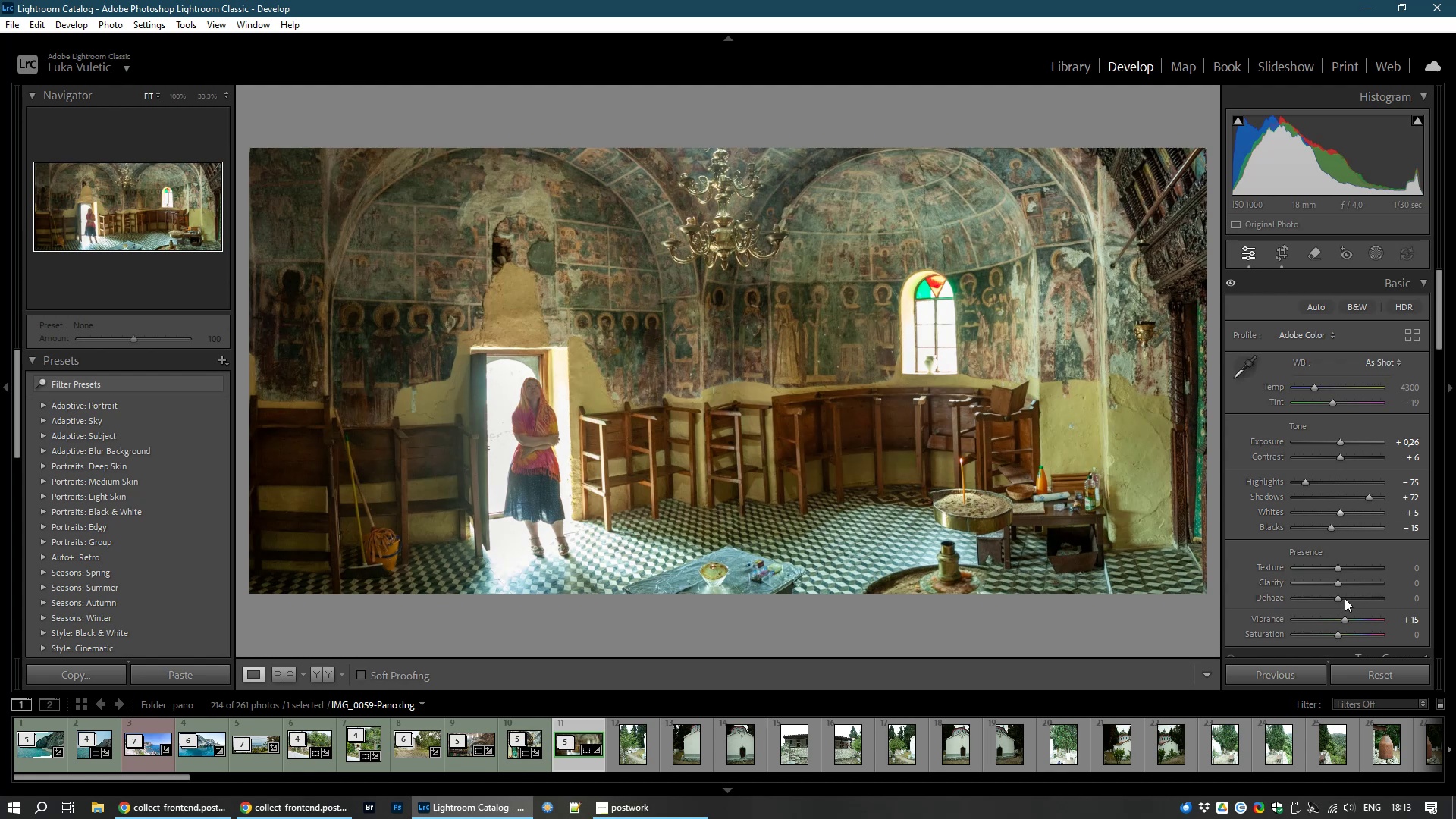 
wait(16.59)
 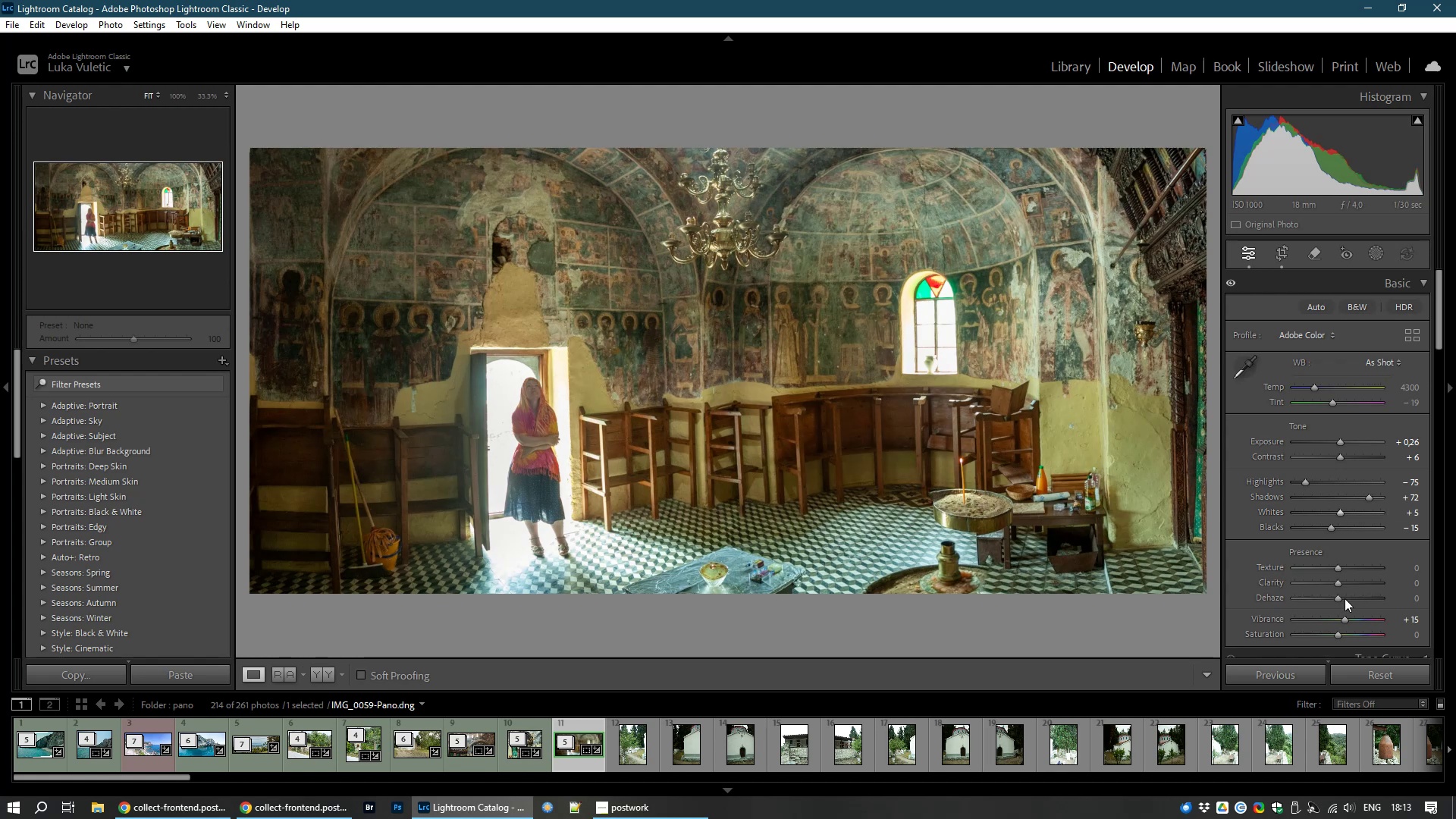 
left_click_drag(start_coordinate=[1307, 482], to_coordinate=[1299, 479])
 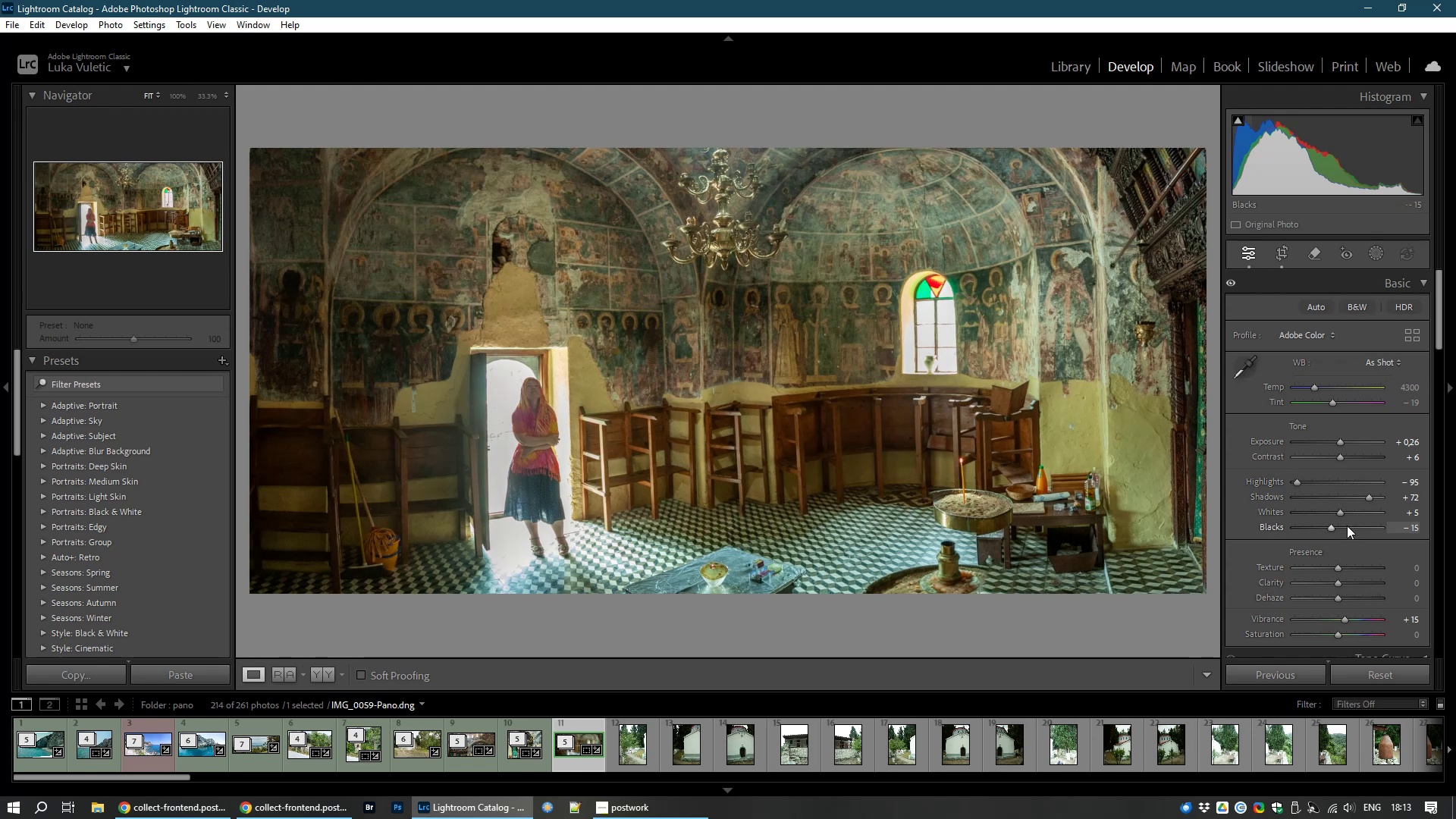 
wait(10.63)
 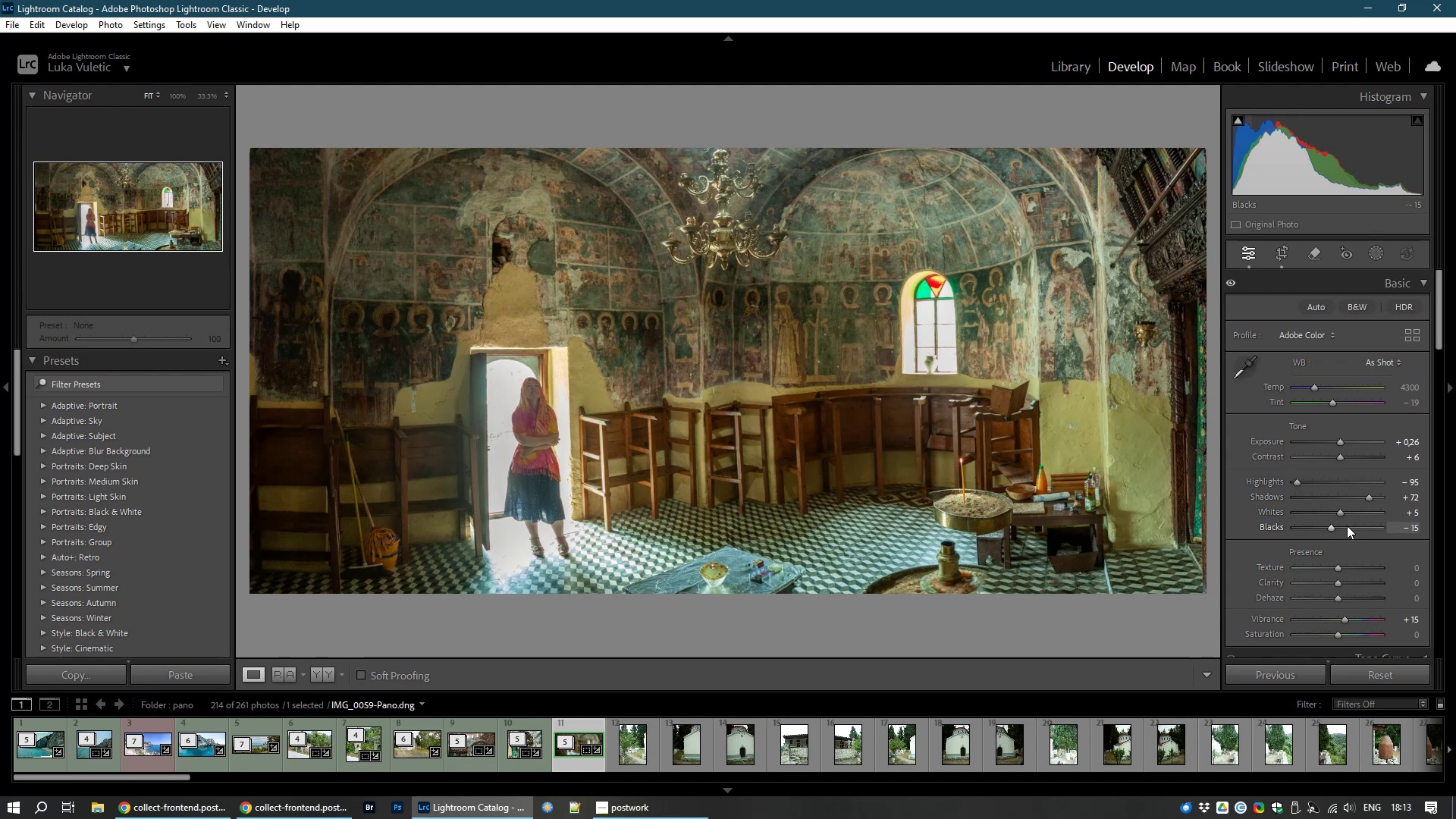 
left_click([515, 407])
 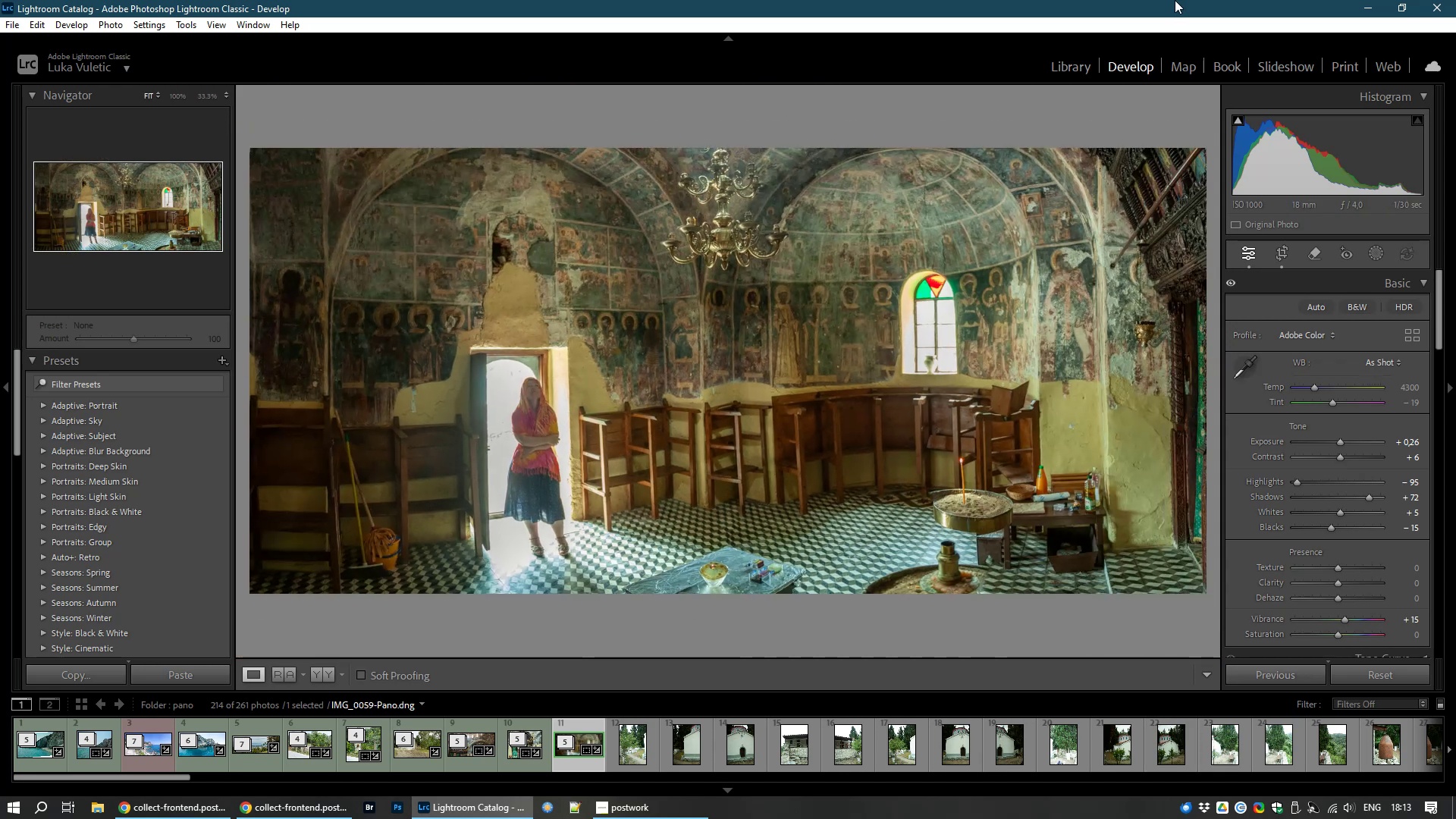 
left_click([1075, 70])
 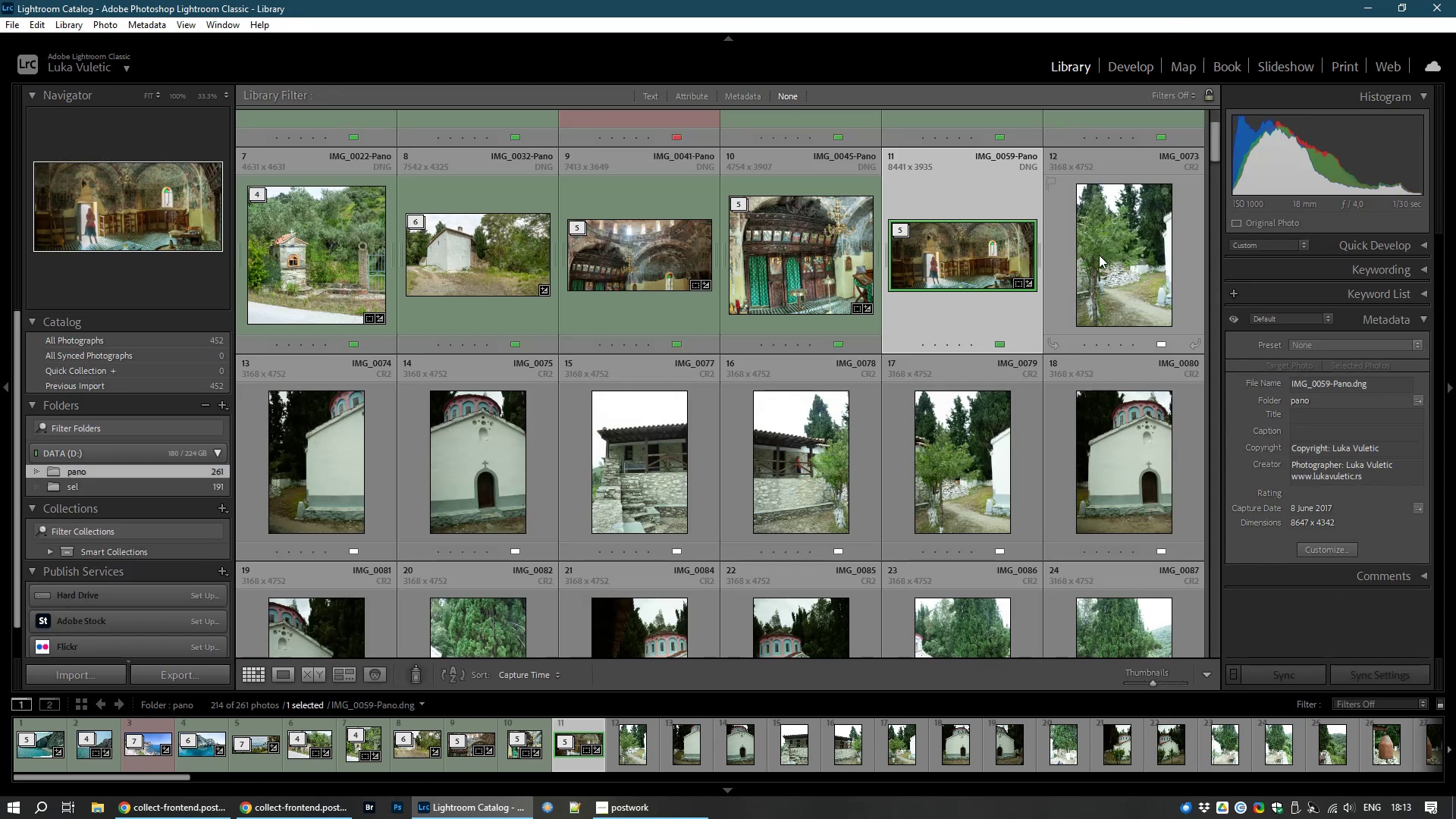 
left_click([1100, 256])
 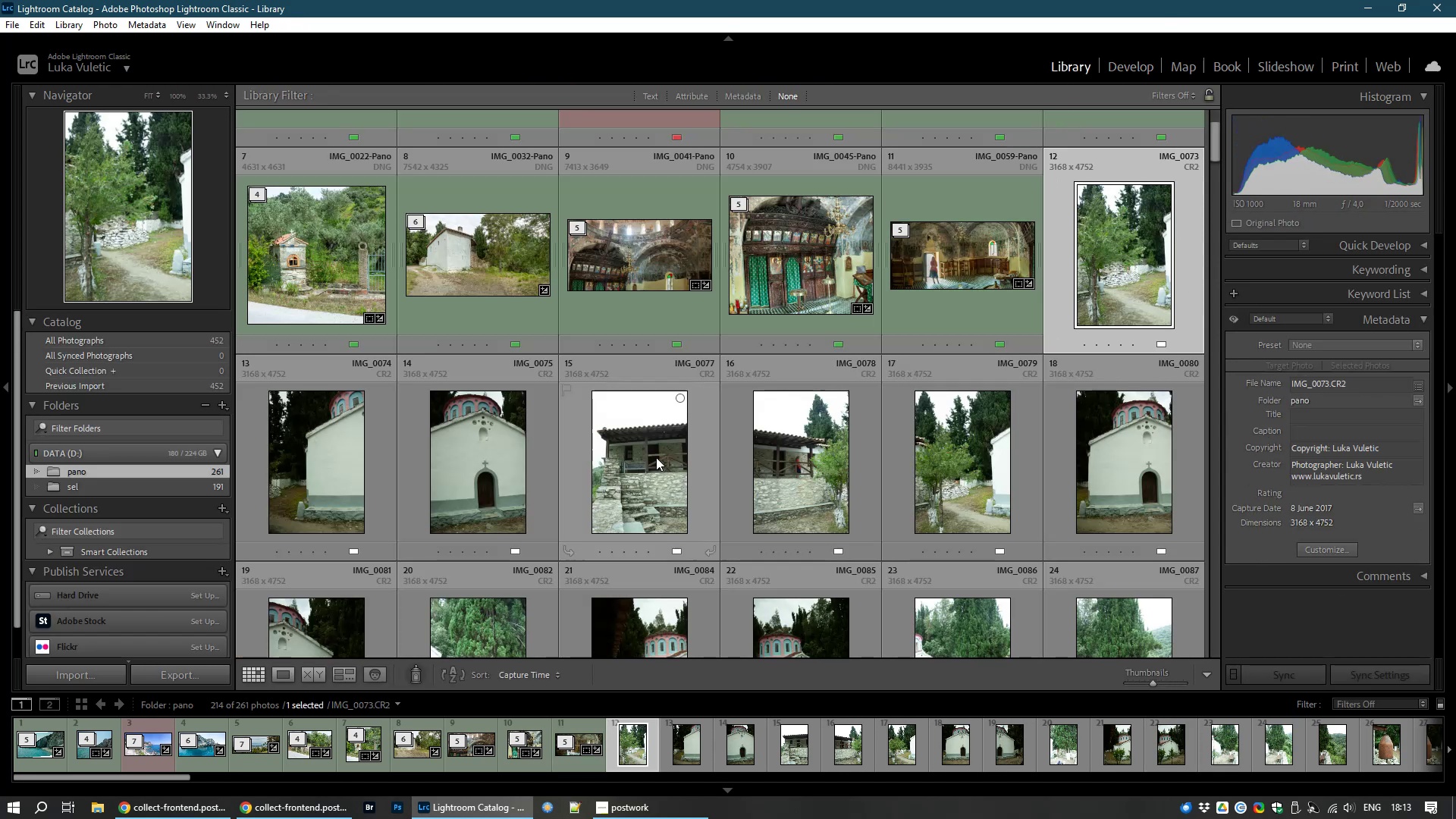 
hold_key(key=ControlLeft, duration=1.5)
 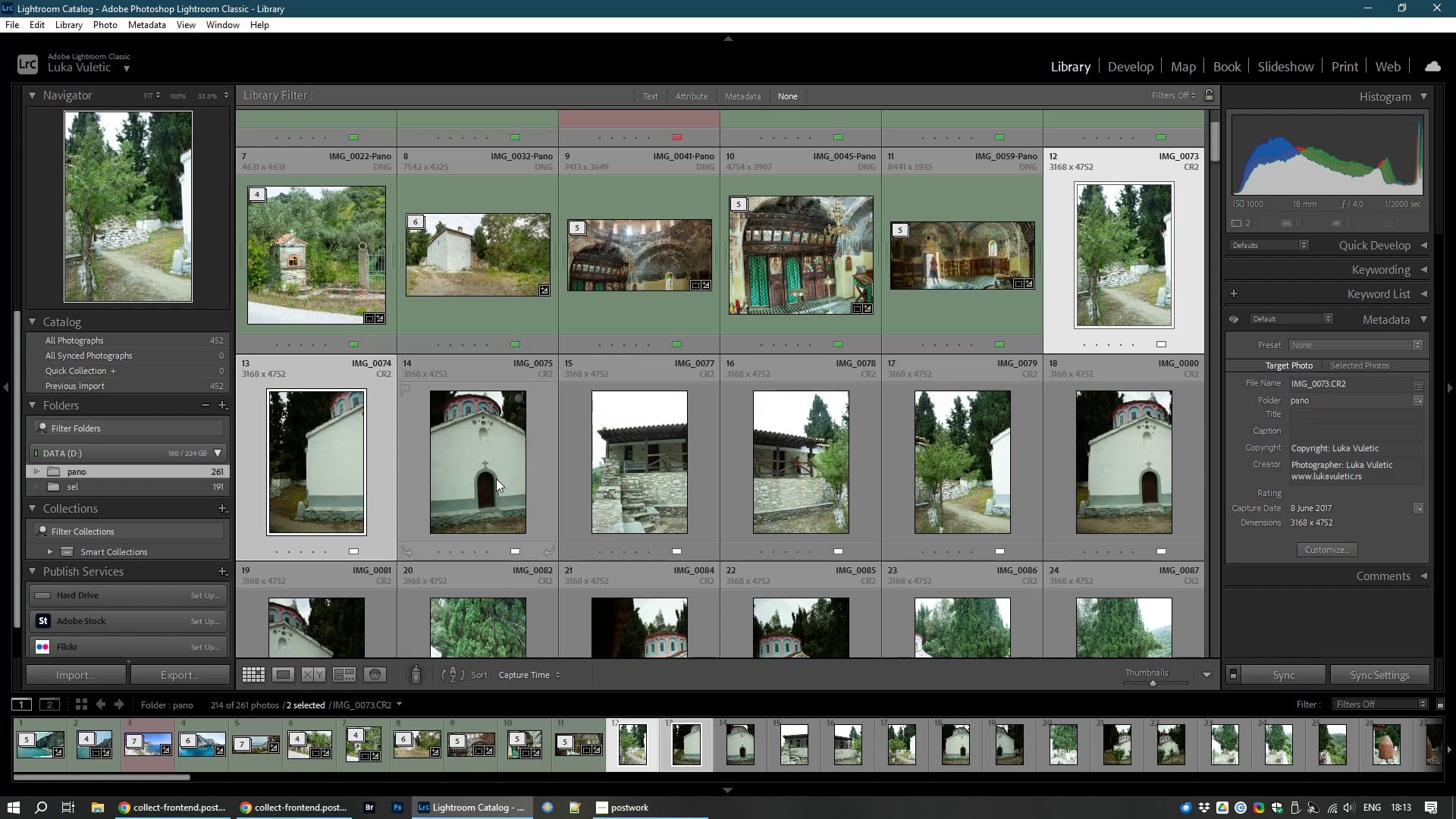 
hold_key(key=ControlLeft, duration=1.51)
left_click([496, 479])
 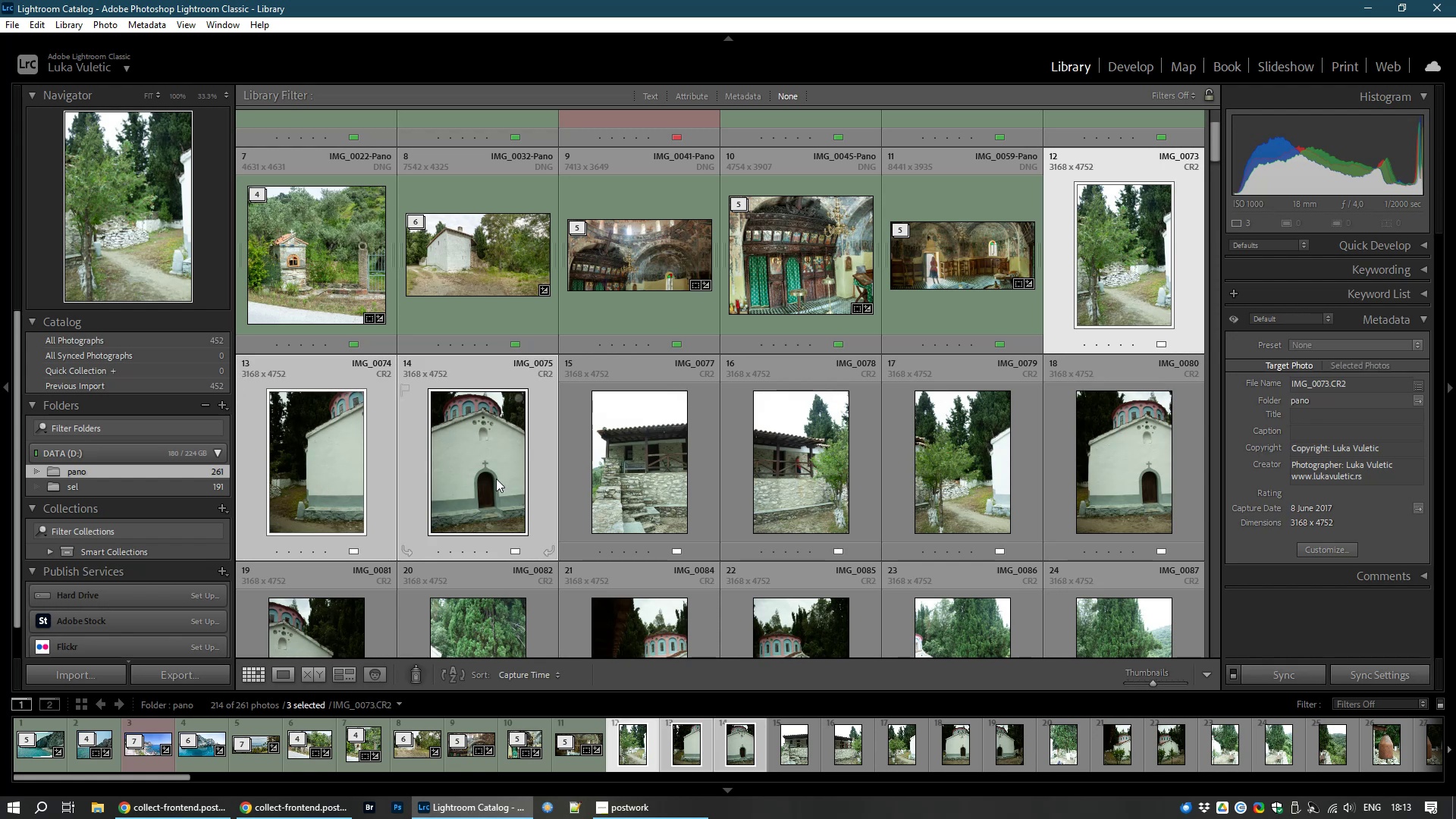 
key(Control+M)
 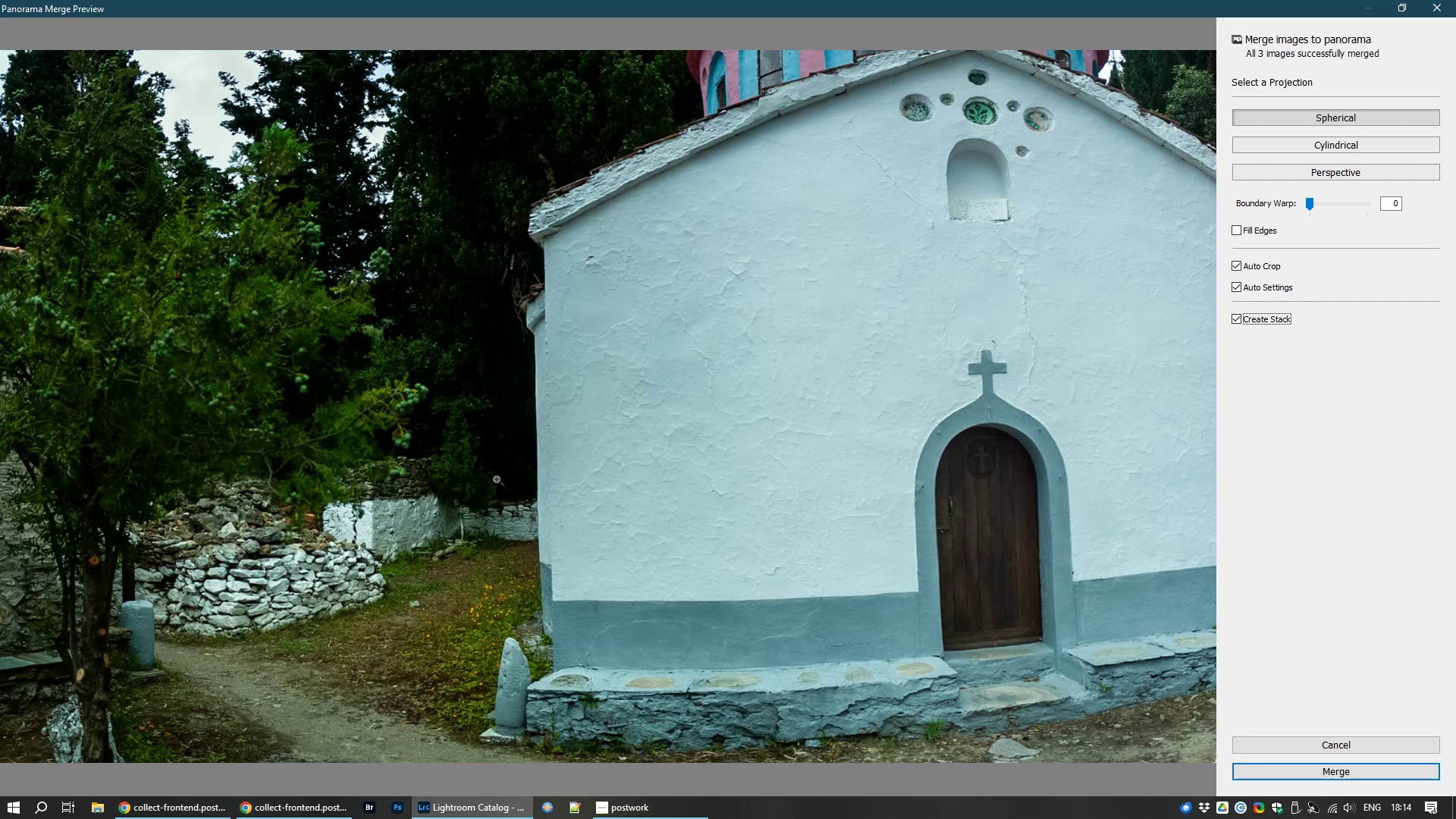 
wait(12.89)
 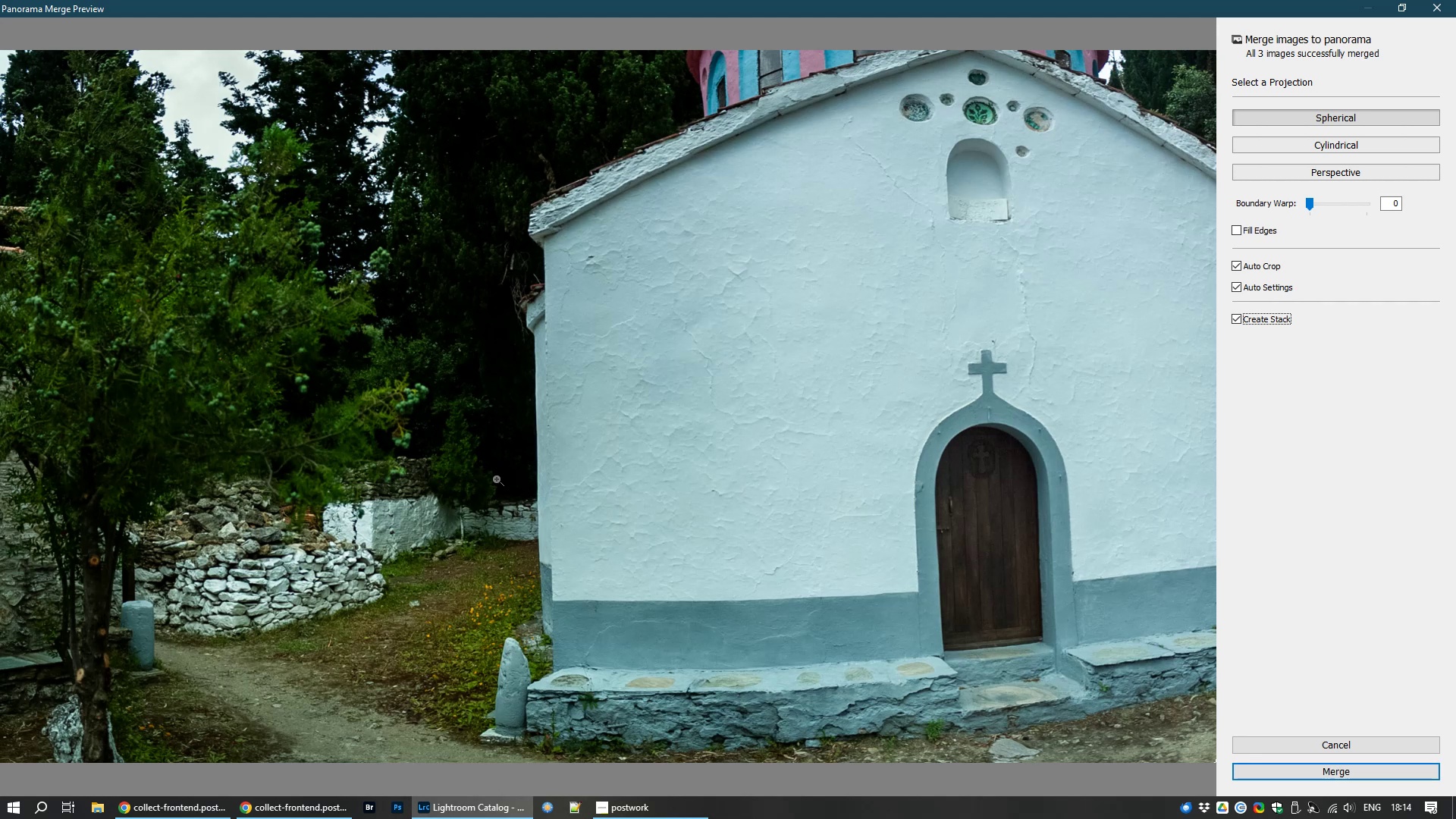 
left_click([1257, 268])
 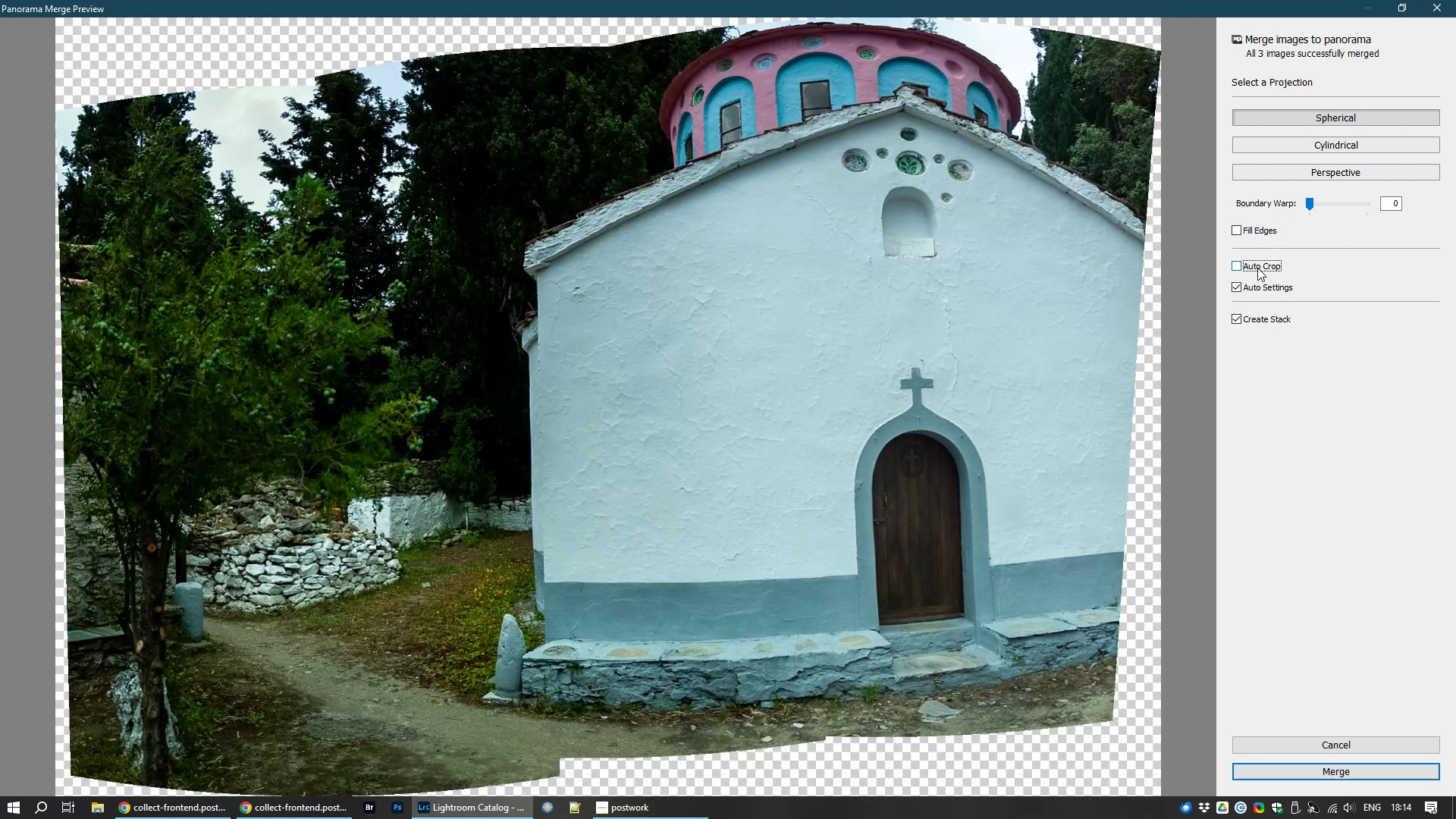 
left_click([1257, 268])
 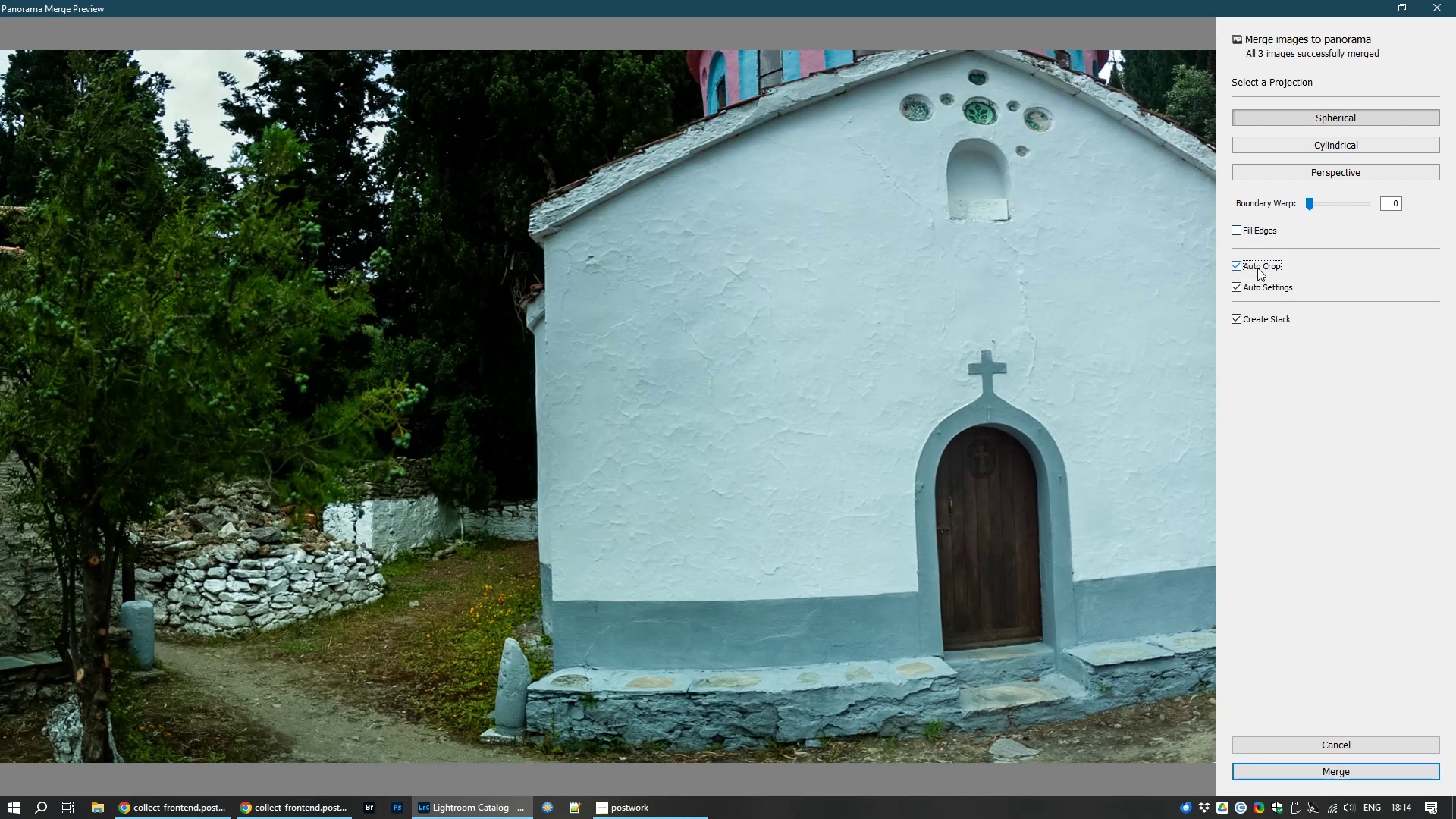 
left_click([1257, 268])
 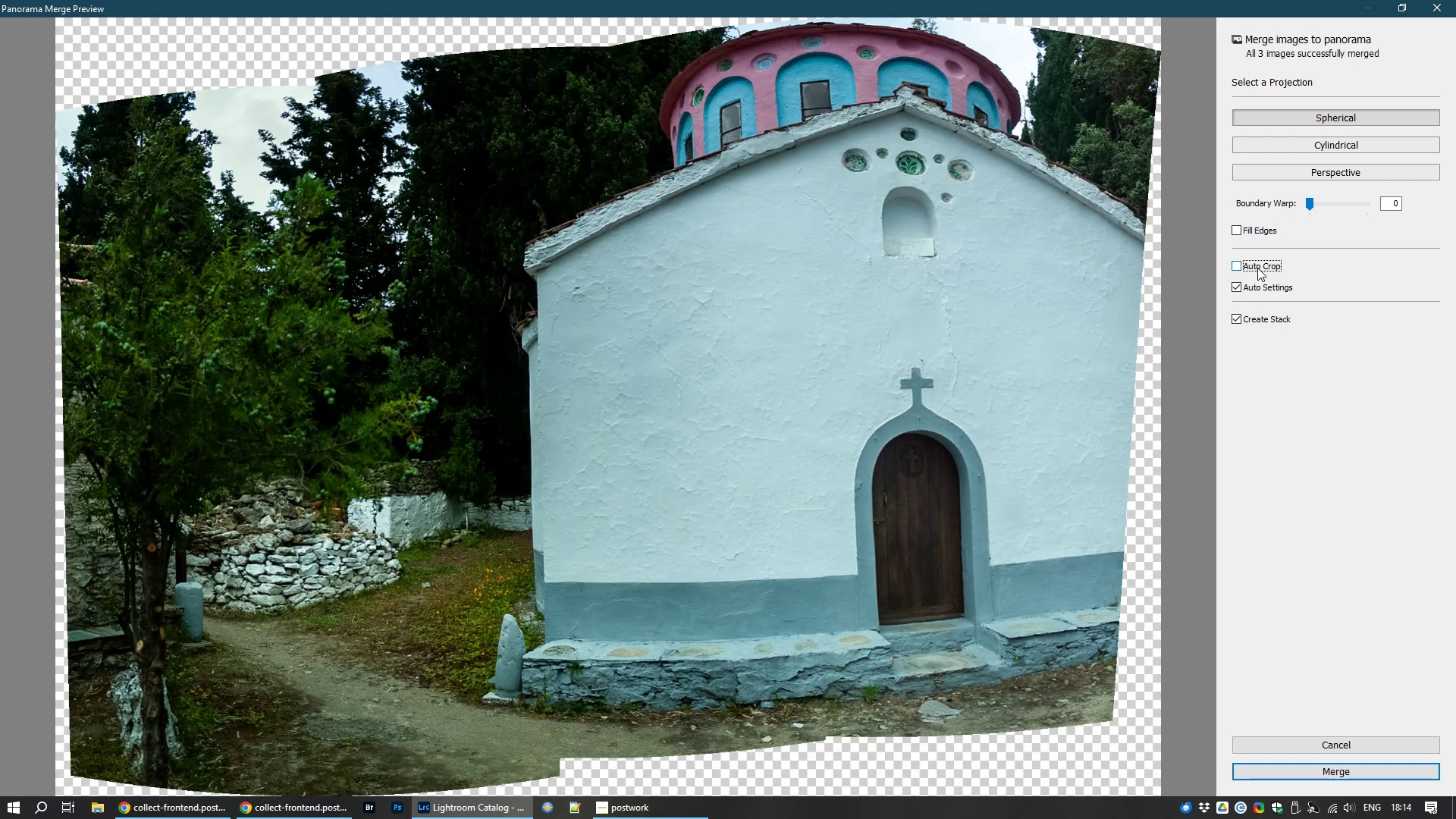 
left_click([1257, 268])
 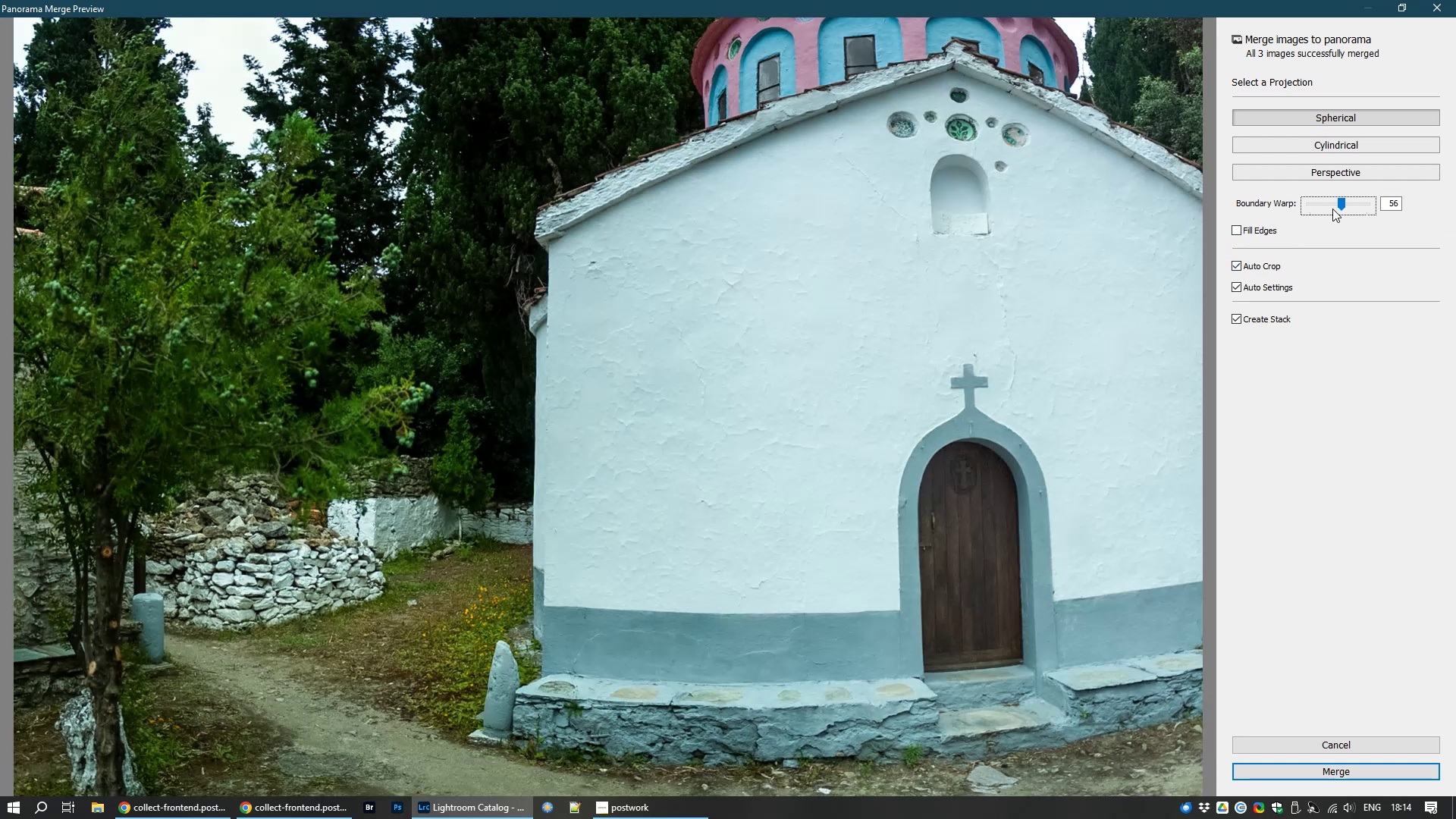 
wait(11.46)
 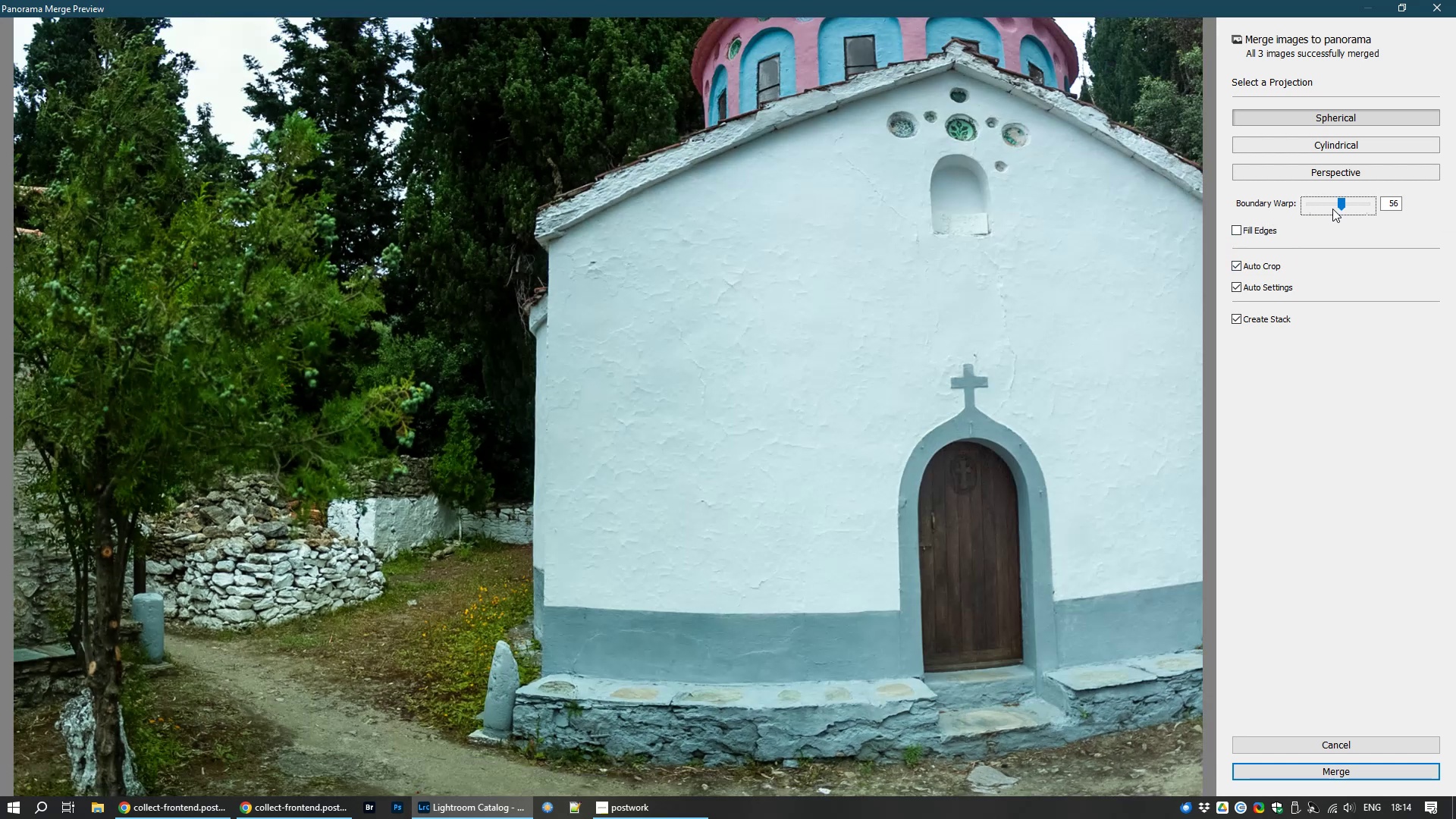 
left_click([1330, 770])
 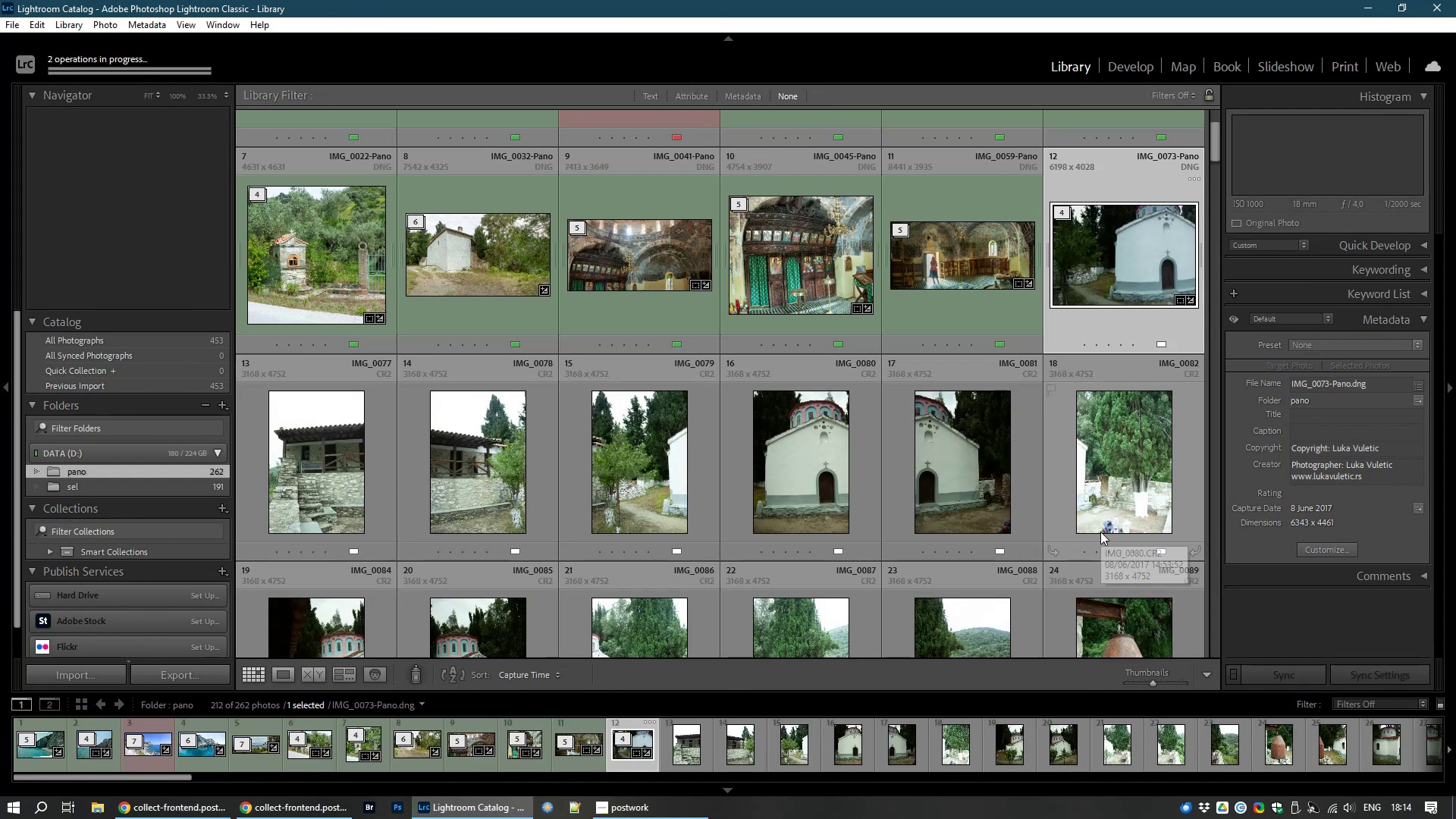 
wait(25.33)
 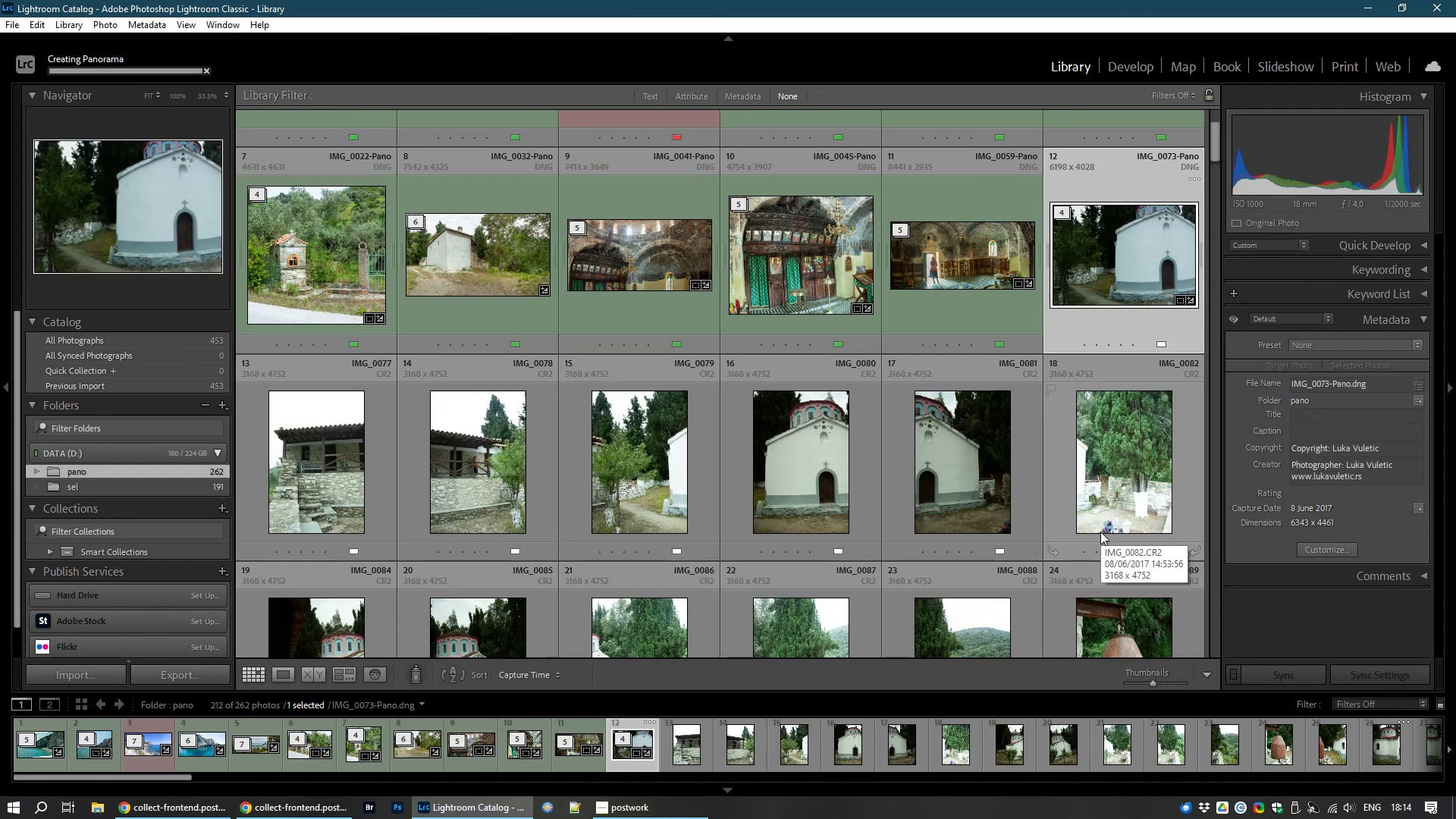 
left_click([1121, 64])
 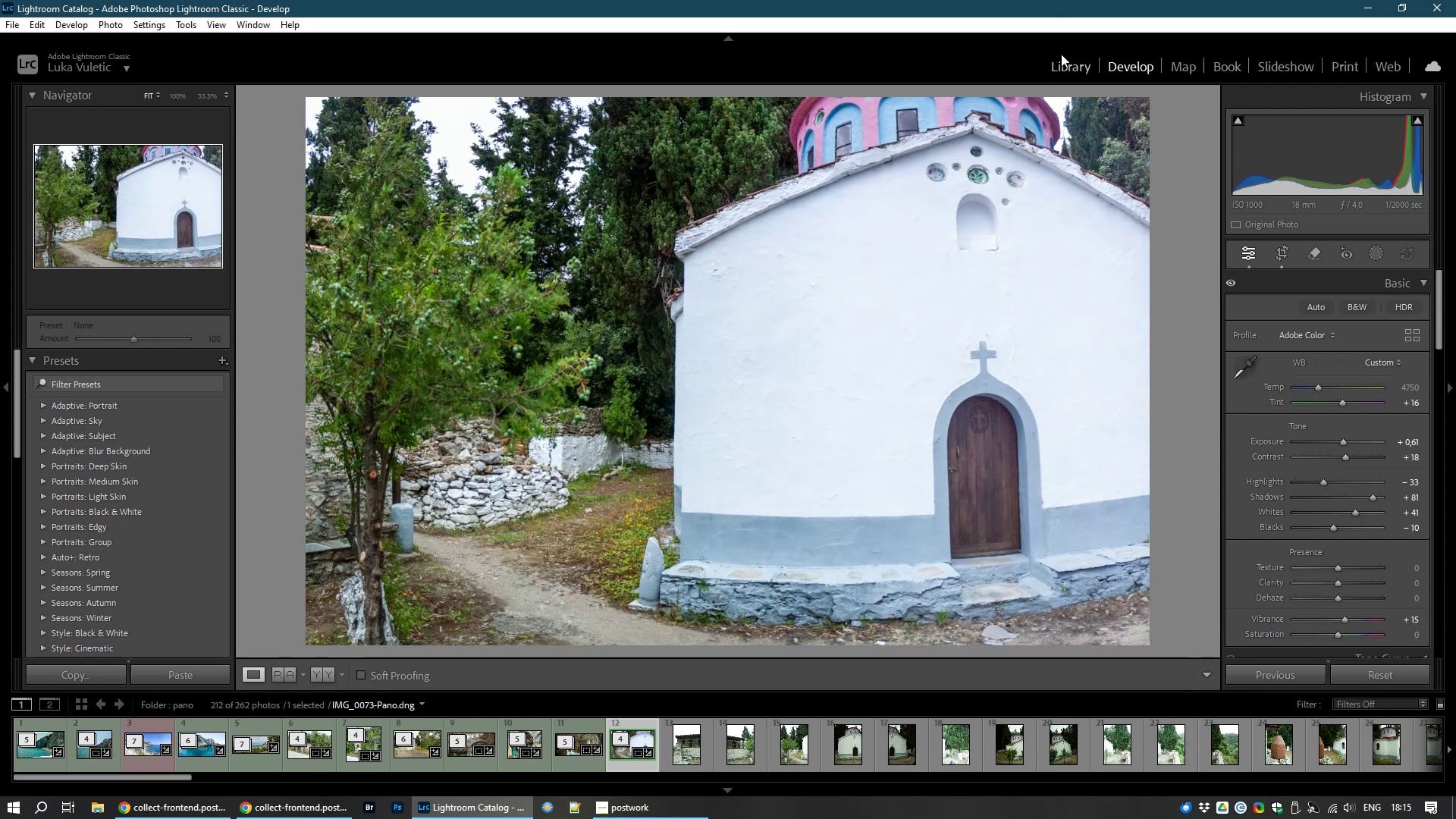 
wait(40.84)
 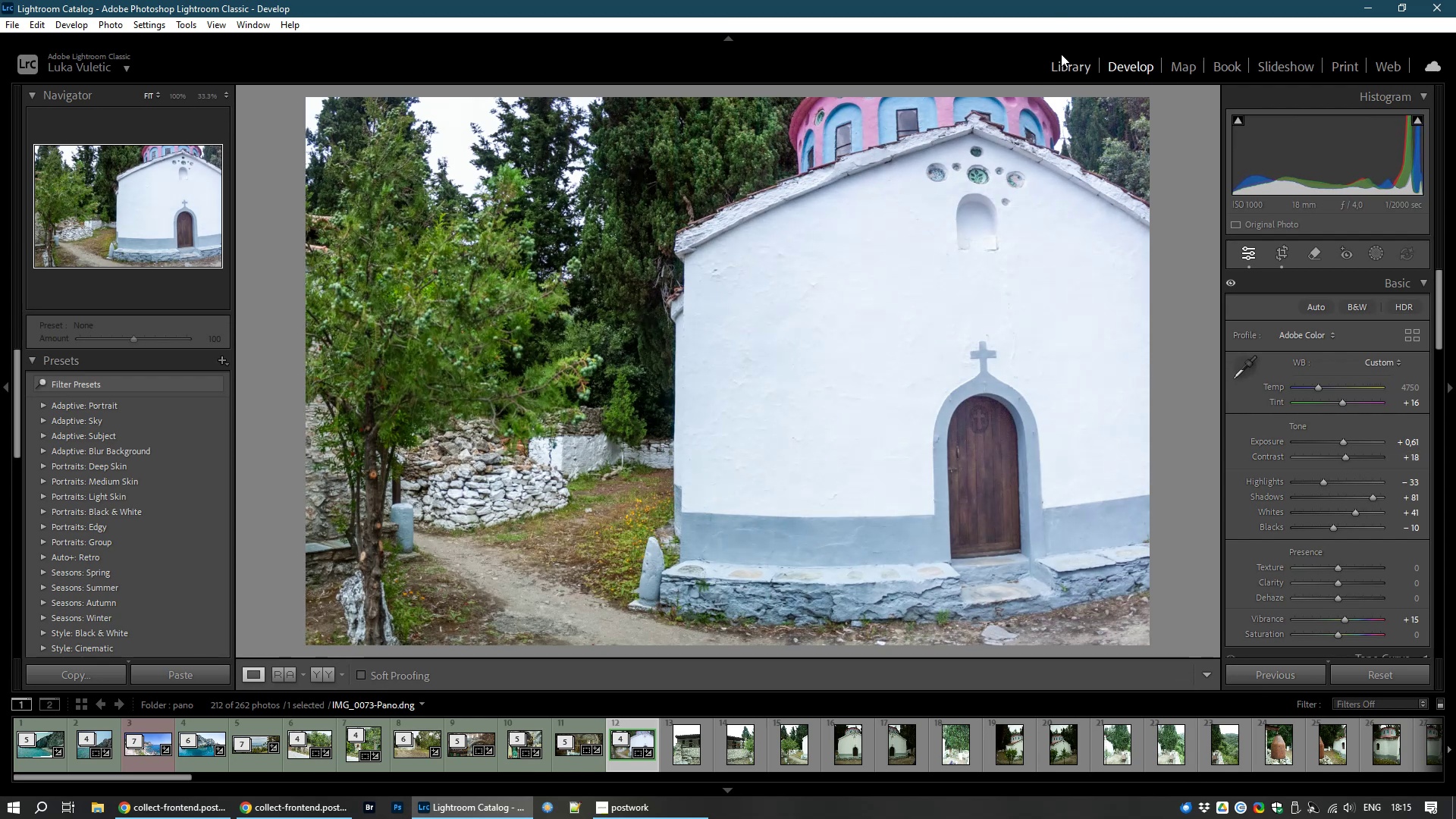 
left_click([349, 479])
 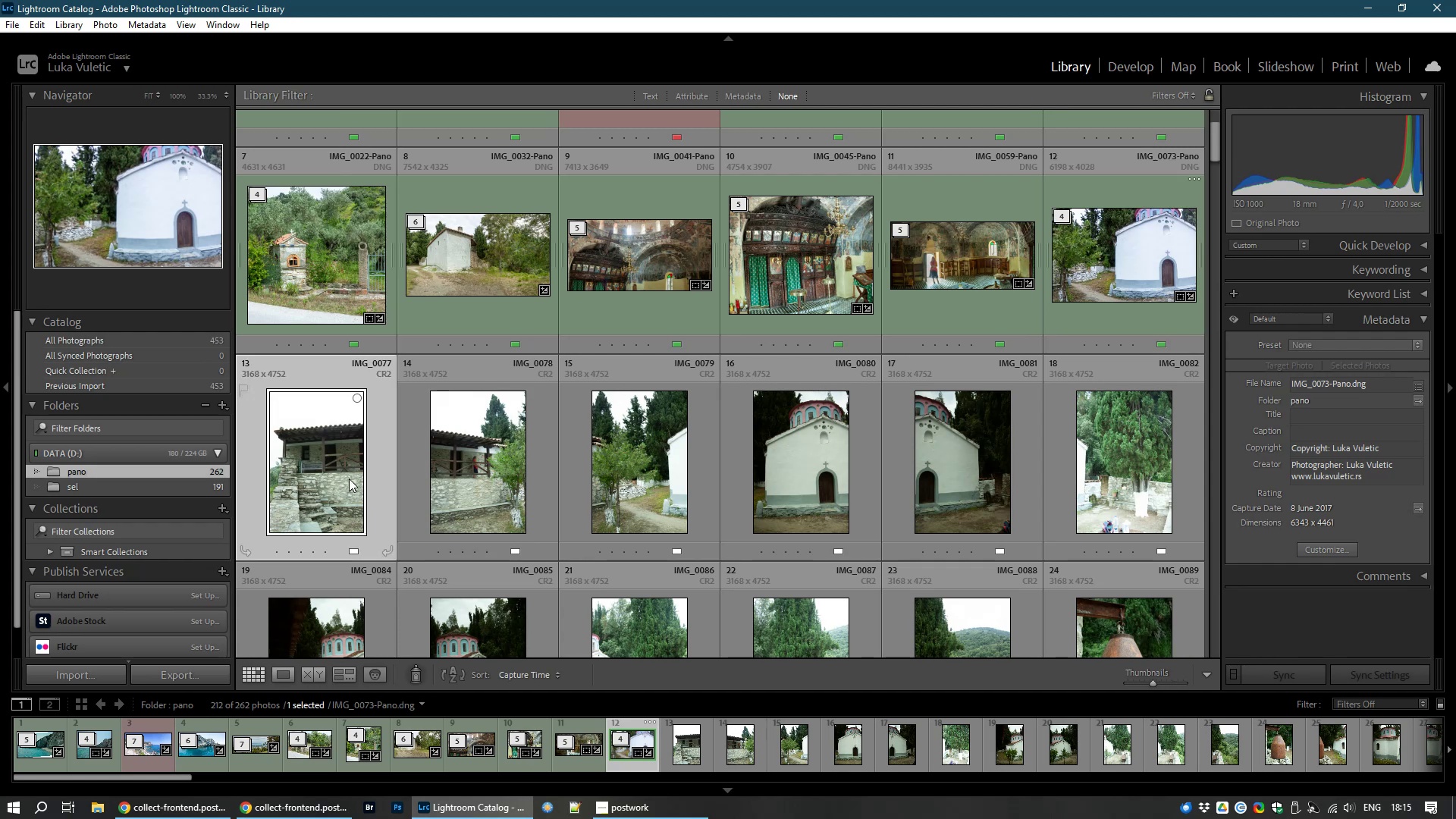 
hold_key(key=ControlLeft, duration=1.52)
 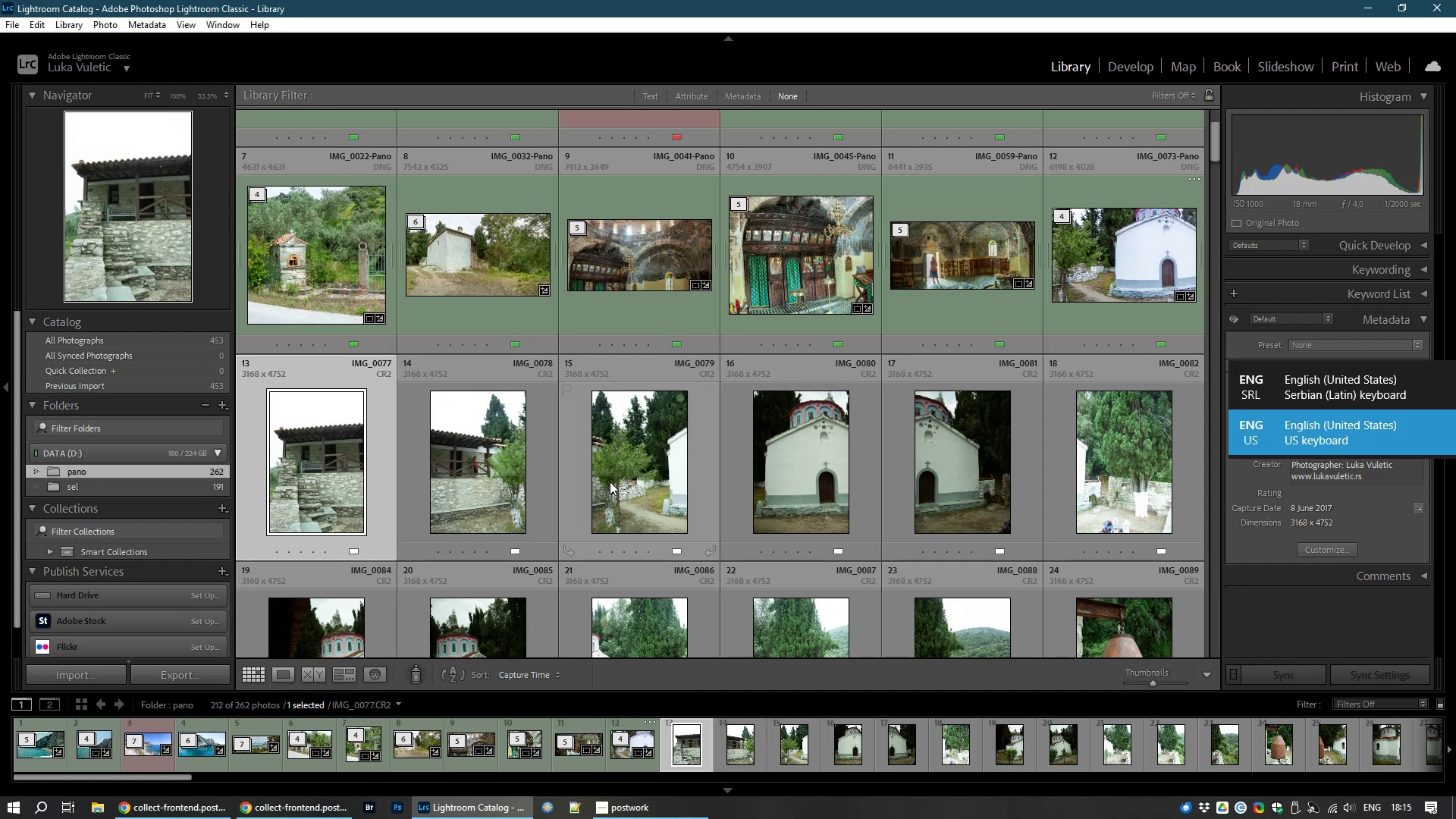 
key(Control+Shift+ShiftLeft)
 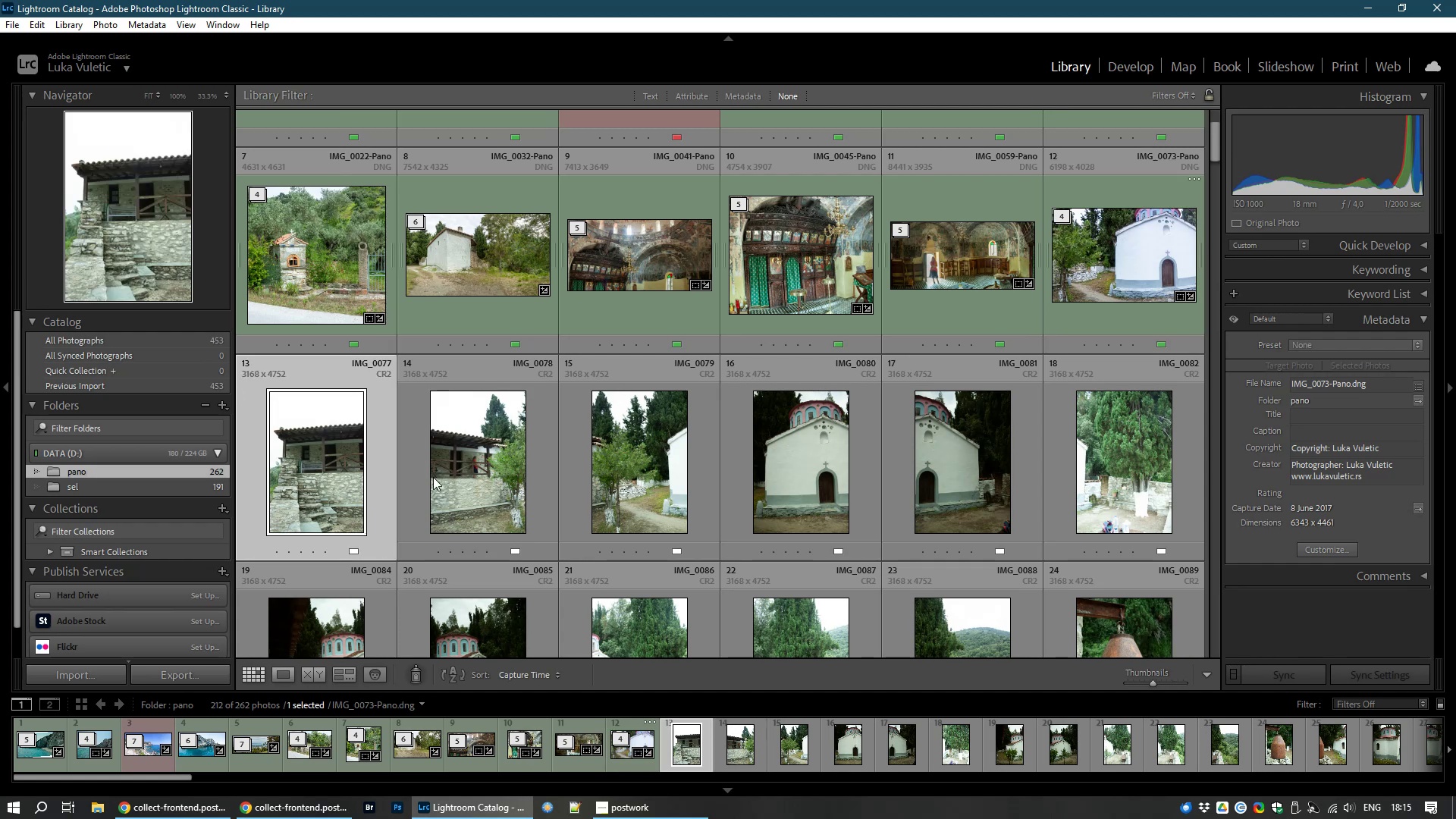 
left_click([433, 477])
 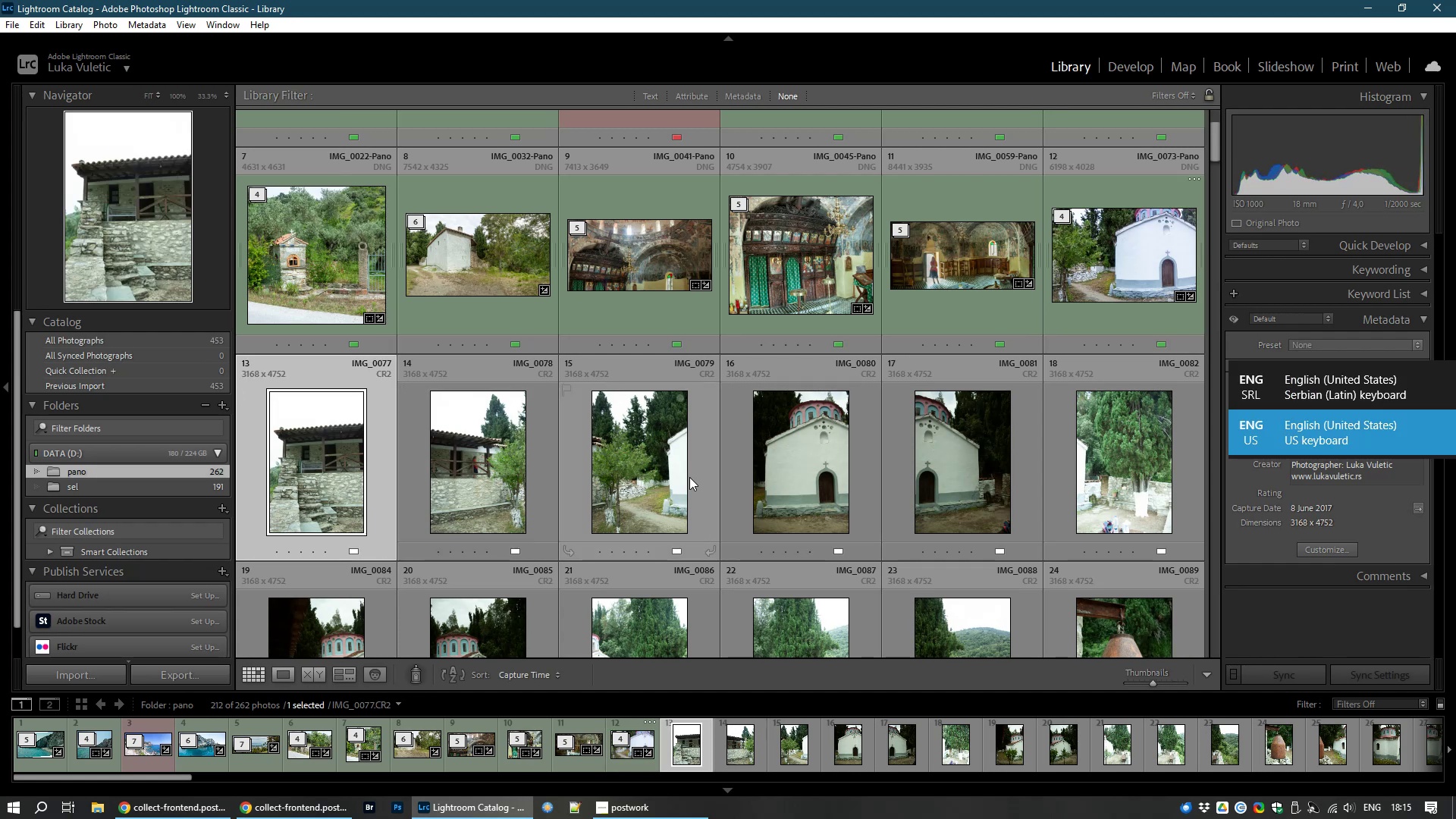 
hold_key(key=ControlLeft, duration=1.52)
left_click([610, 482])
 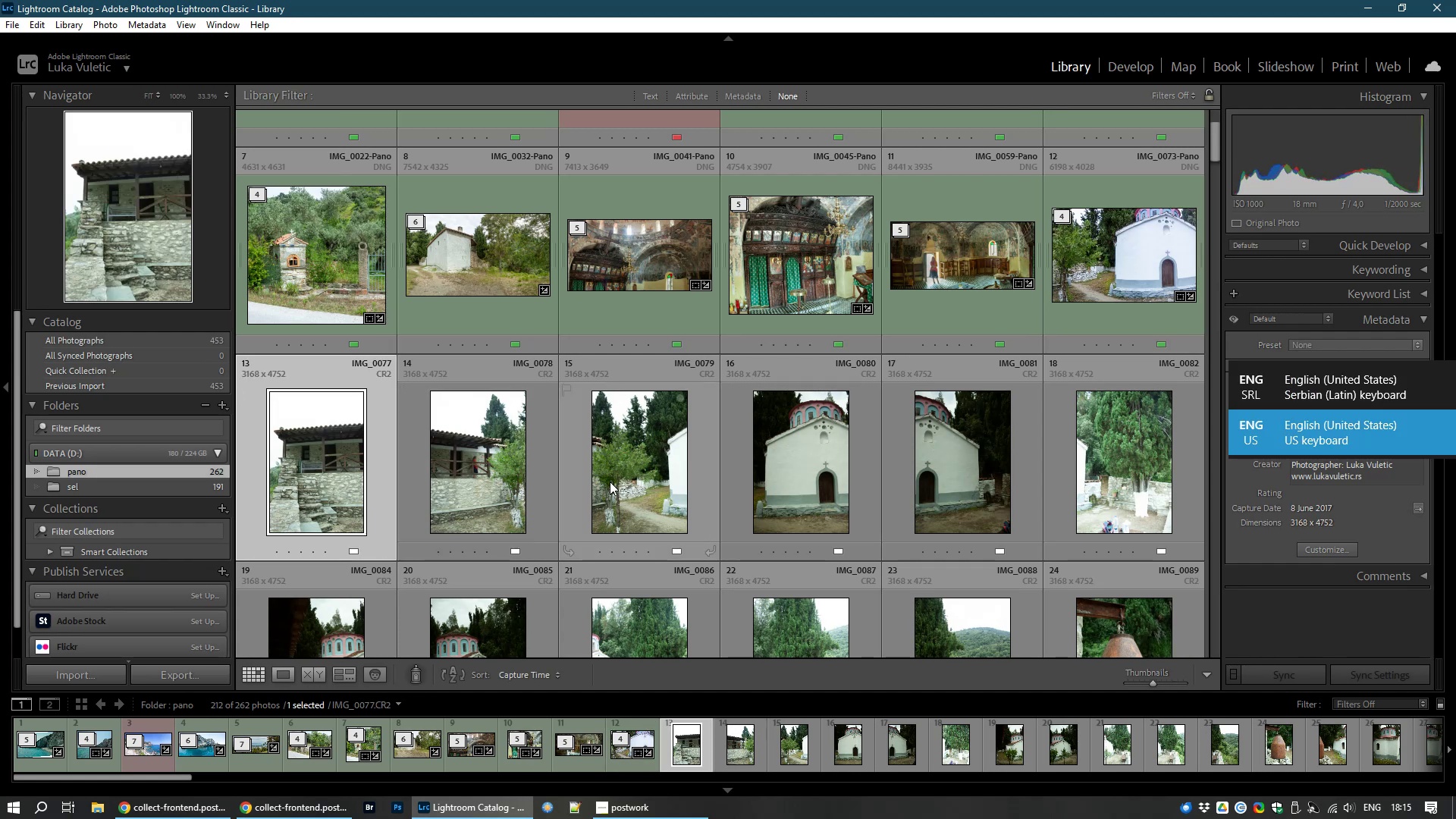 
hold_key(key=ControlLeft, duration=1.52)
 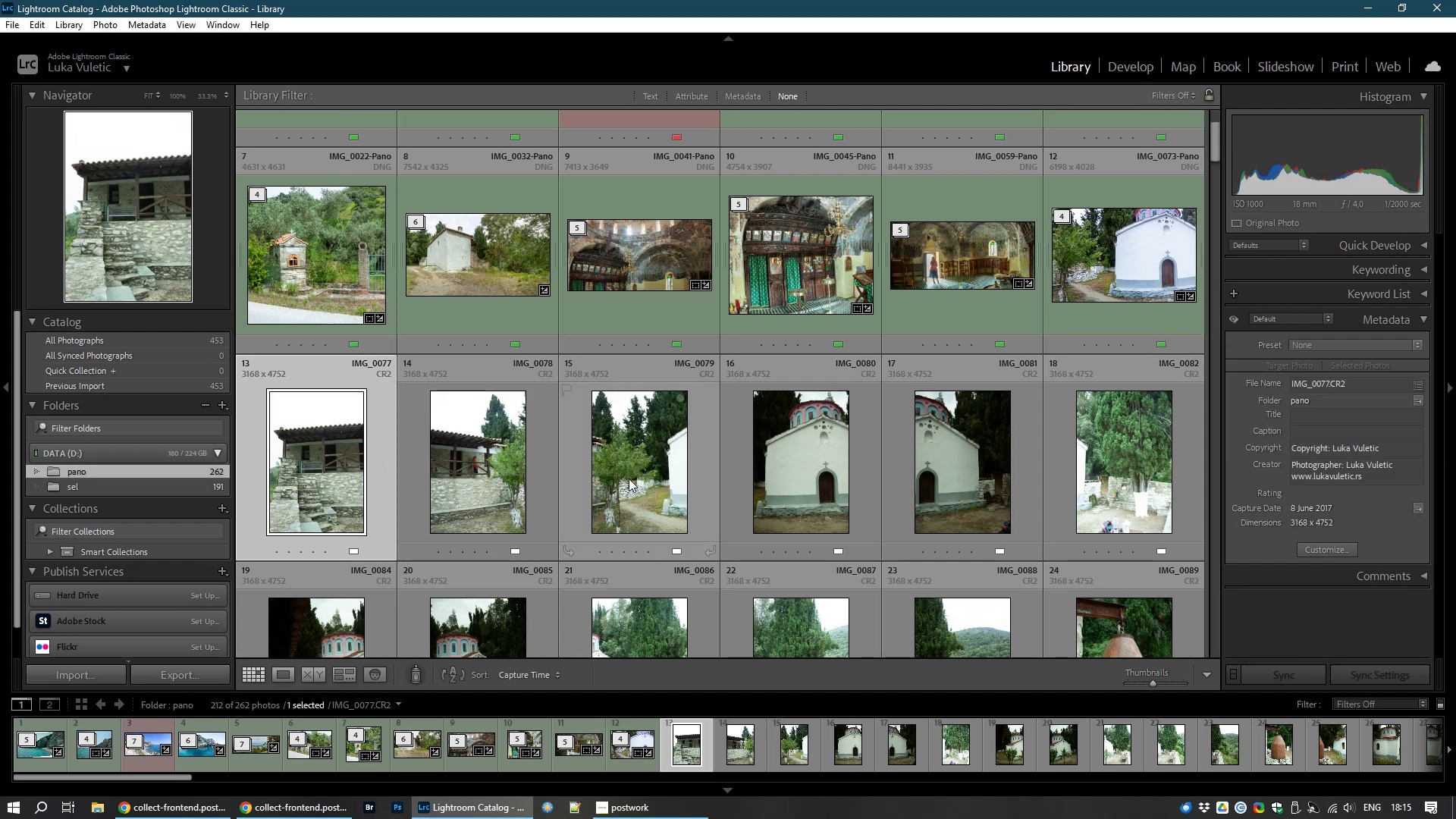 
hold_key(key=ControlLeft, duration=0.48)
 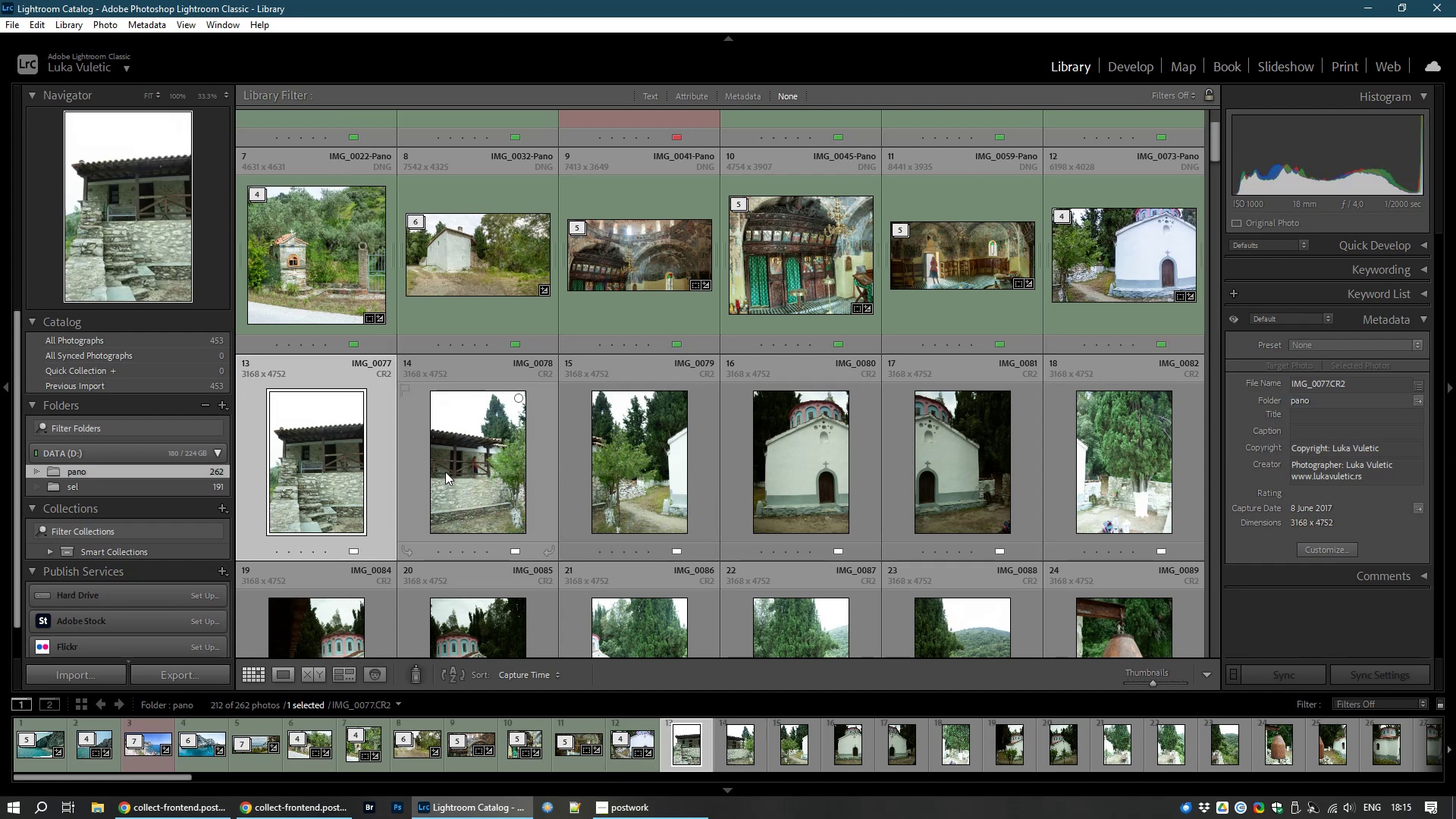 
left_click([445, 472])
 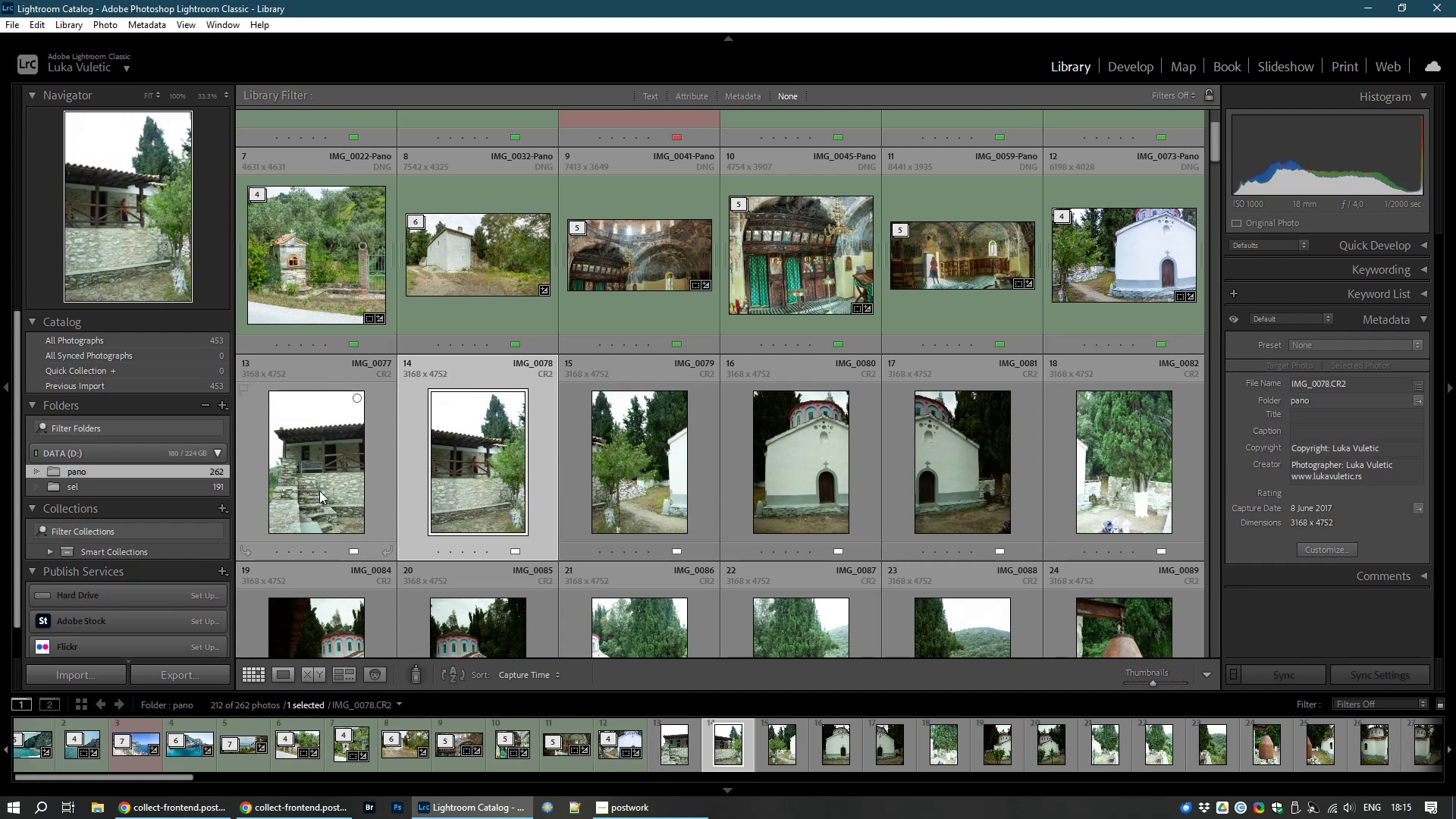 
left_click([325, 491])
 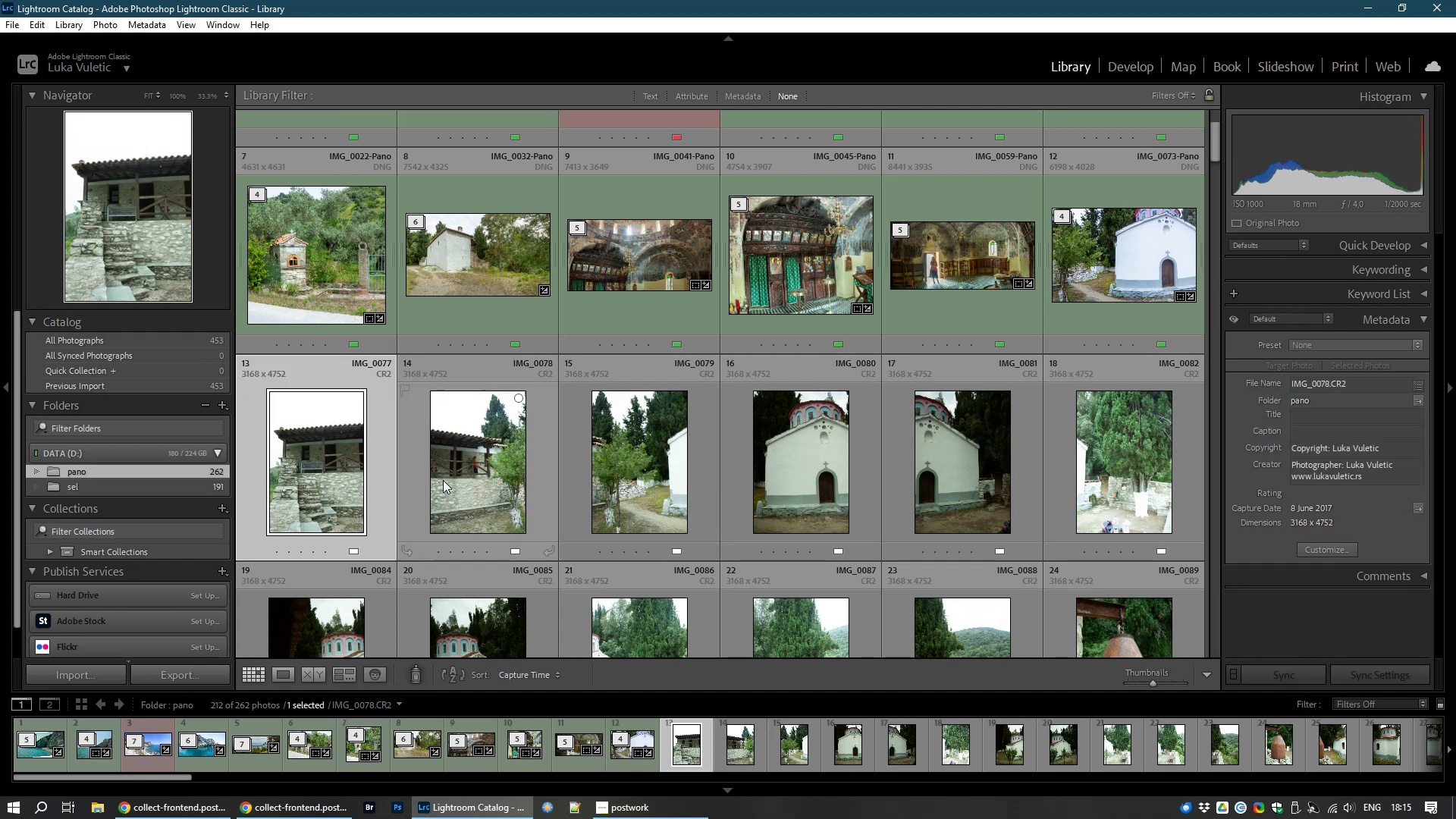 
hold_key(key=ControlLeft, duration=1.52)
left_click([472, 471])
 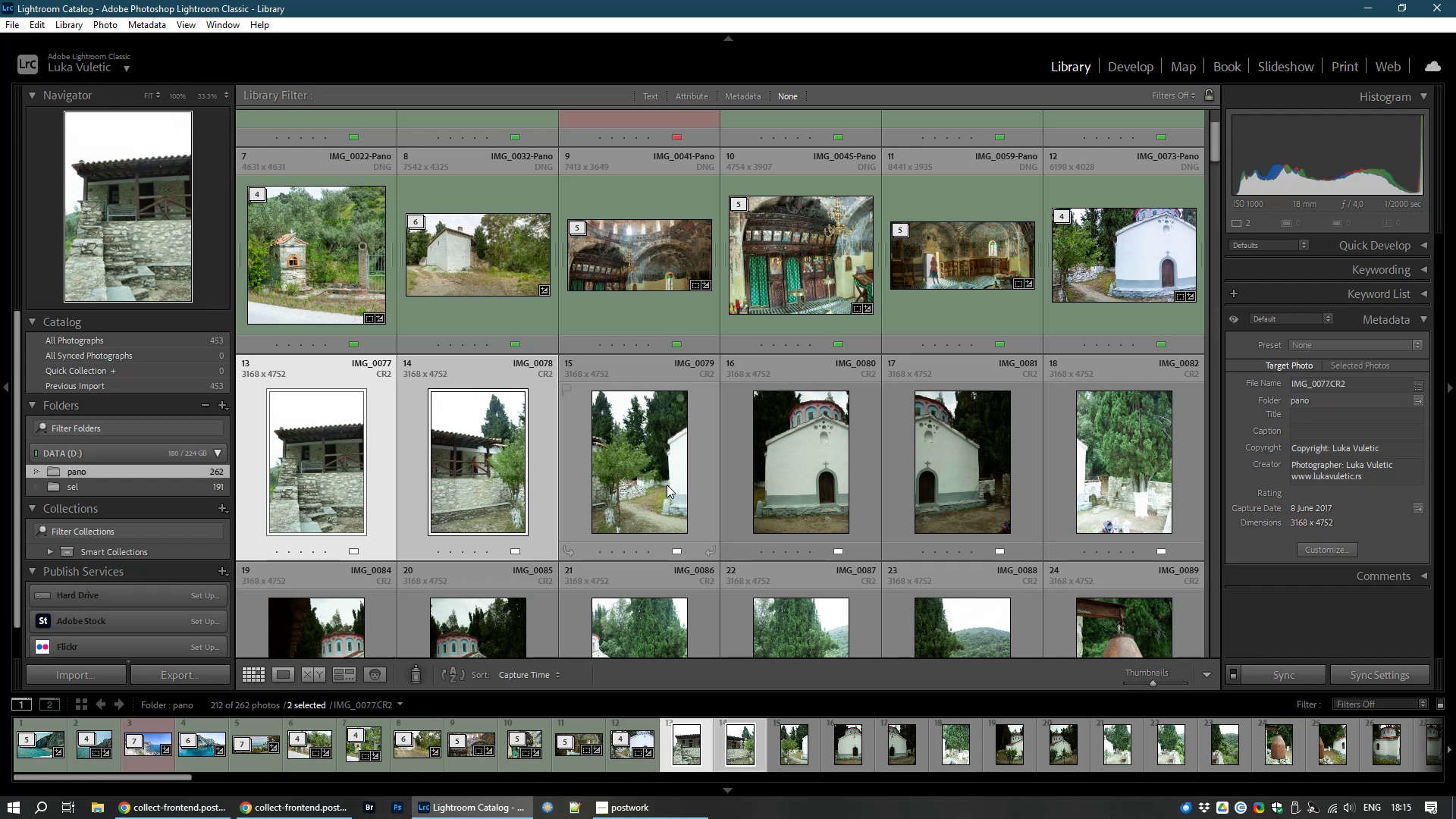 
hold_key(key=ControlLeft, duration=1.53)
left_click([638, 496])
 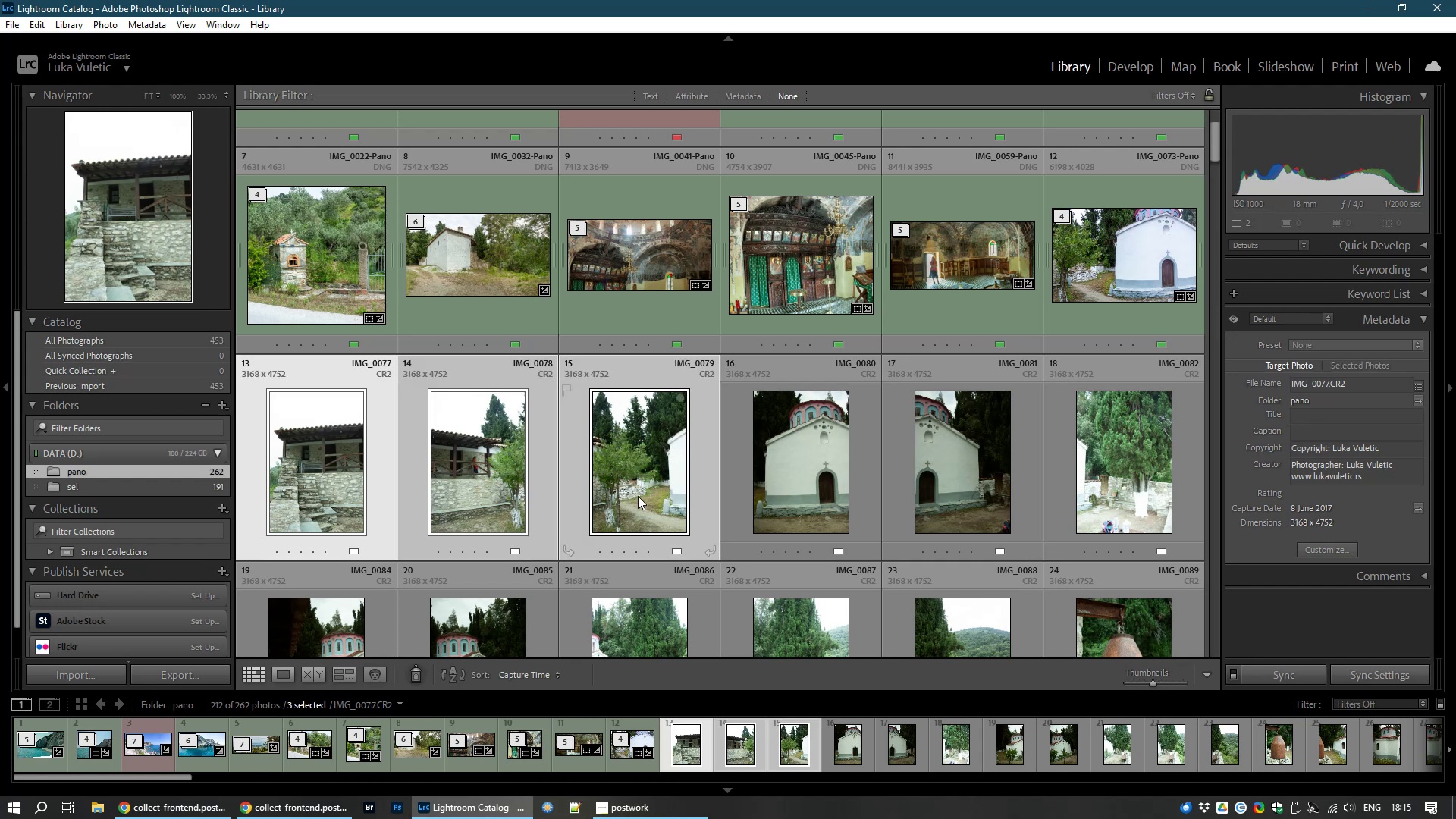 
hold_key(key=ControlLeft, duration=1.52)
 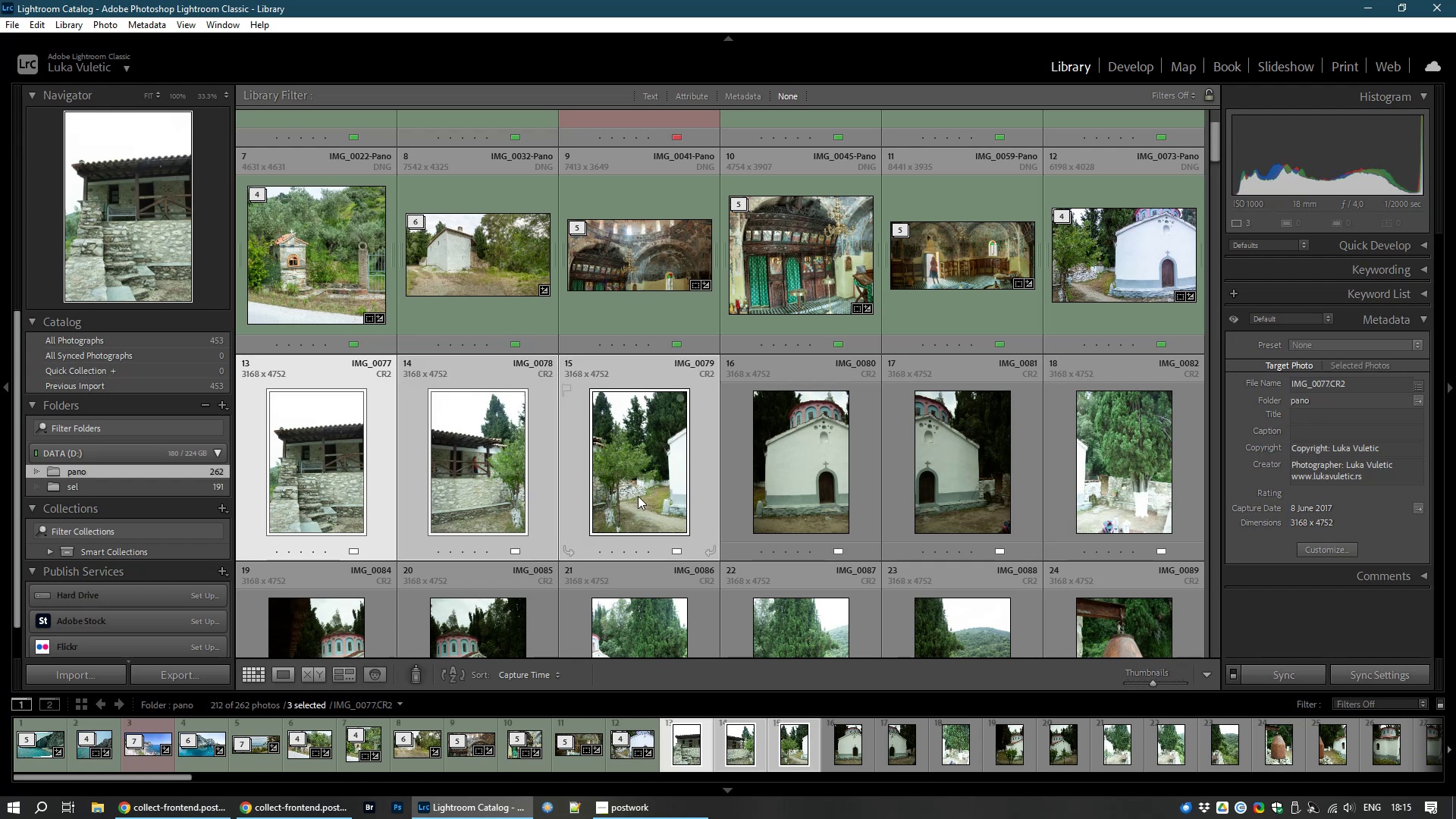 
hold_key(key=ControlLeft, duration=1.52)
 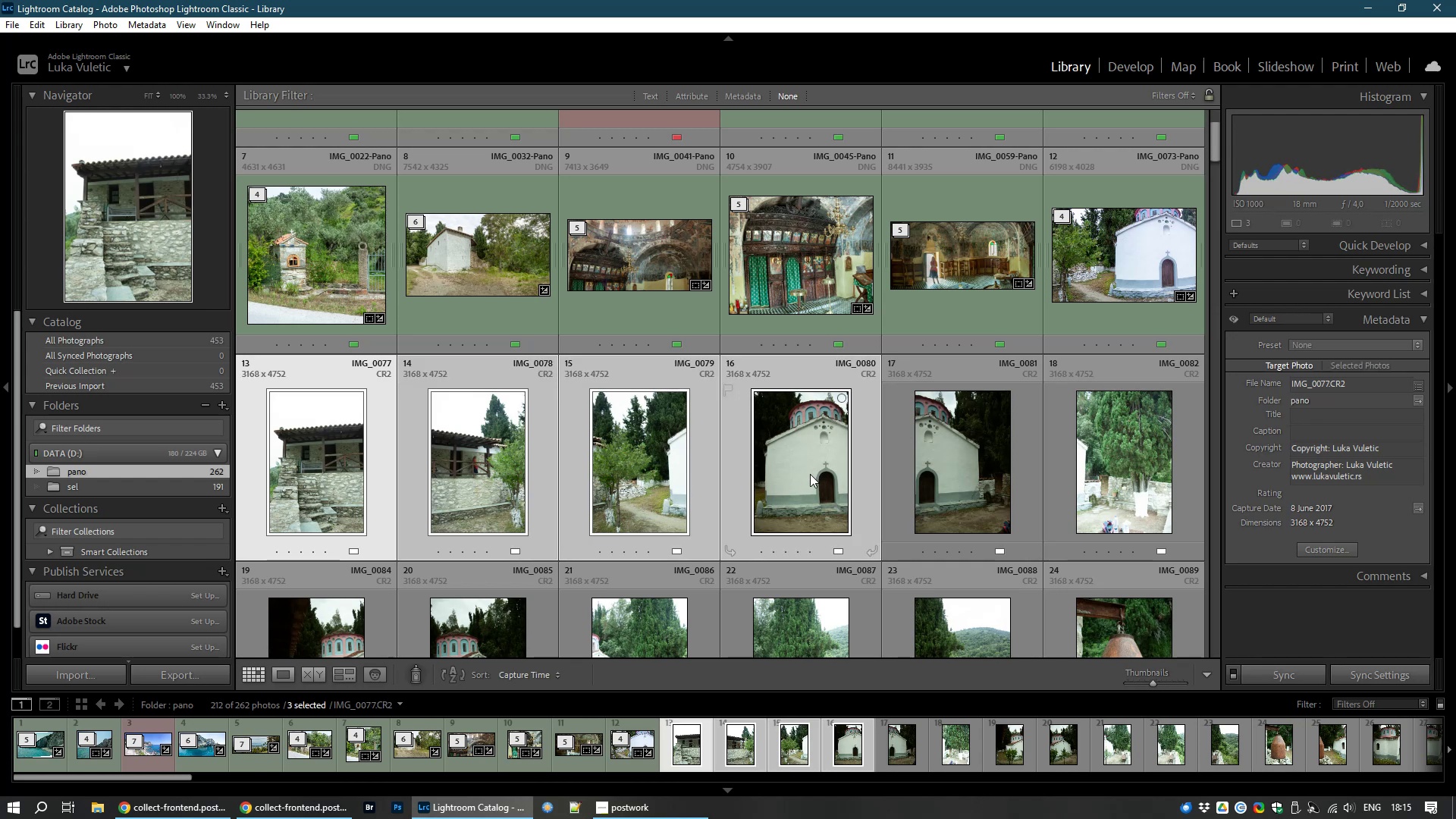 
hold_key(key=ControlLeft, duration=1.51)
left_click([810, 474])
 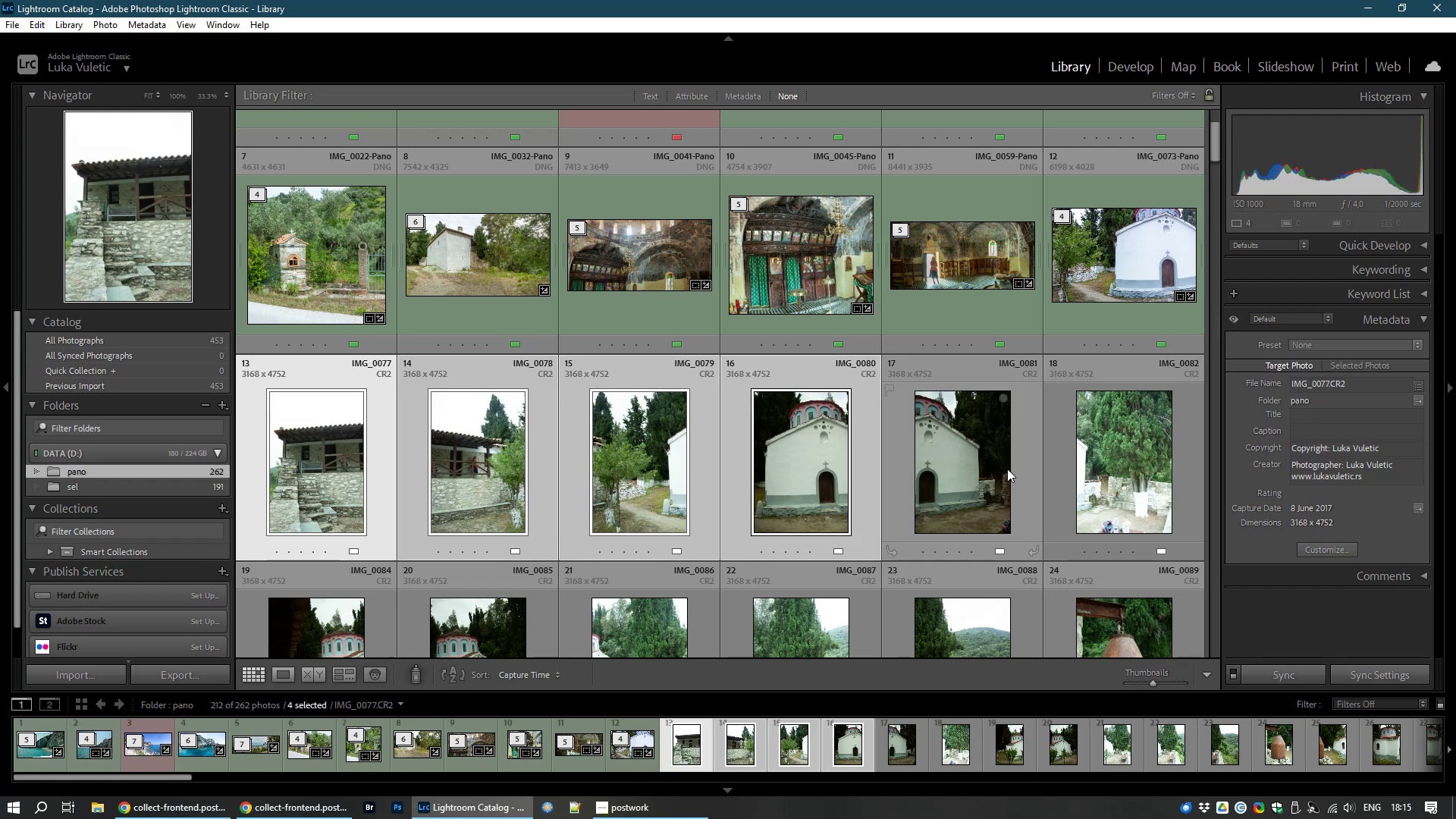 
hold_key(key=ControlLeft, duration=1.52)
left_click([975, 476])
 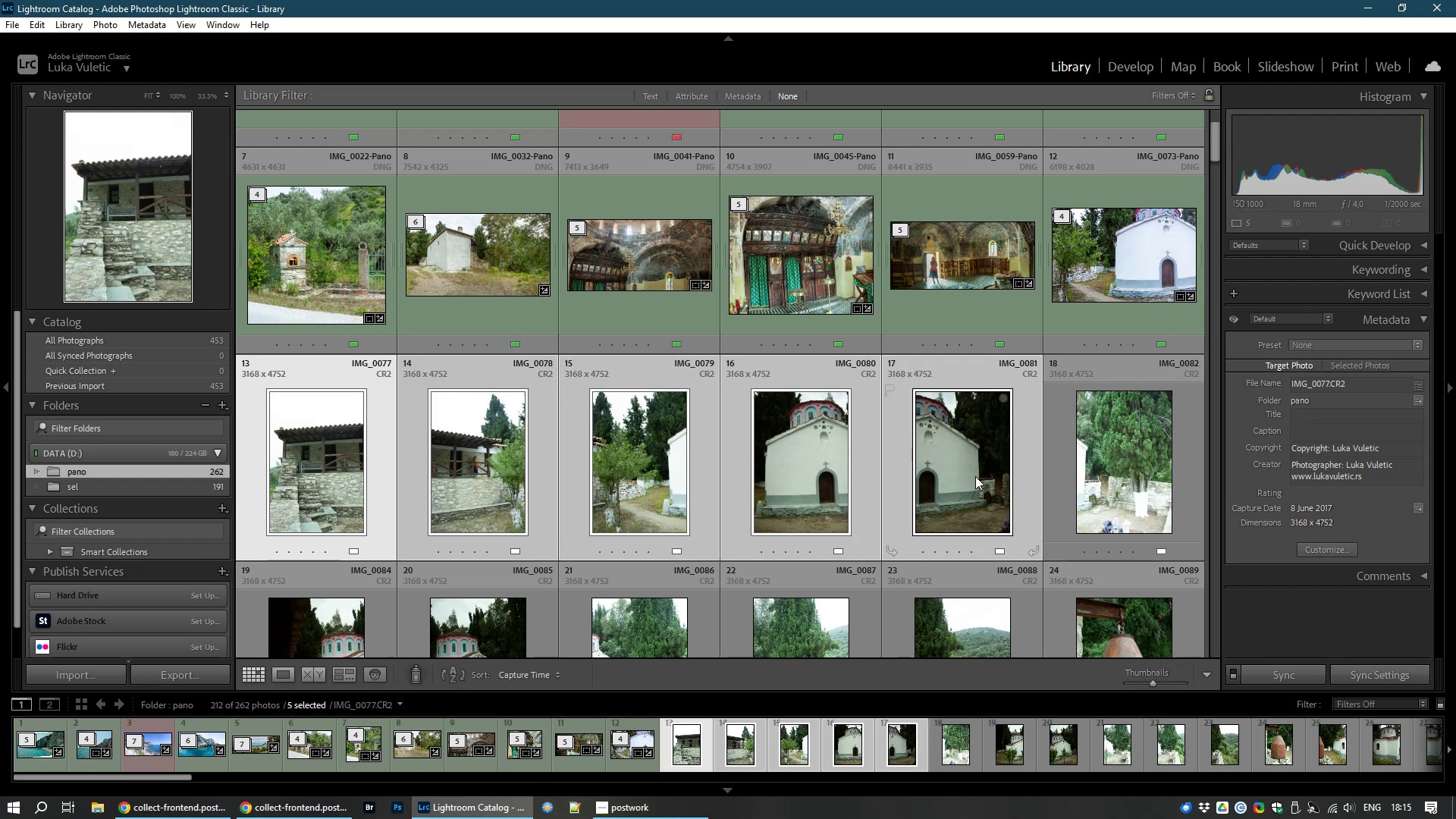 
key(Control+M)
 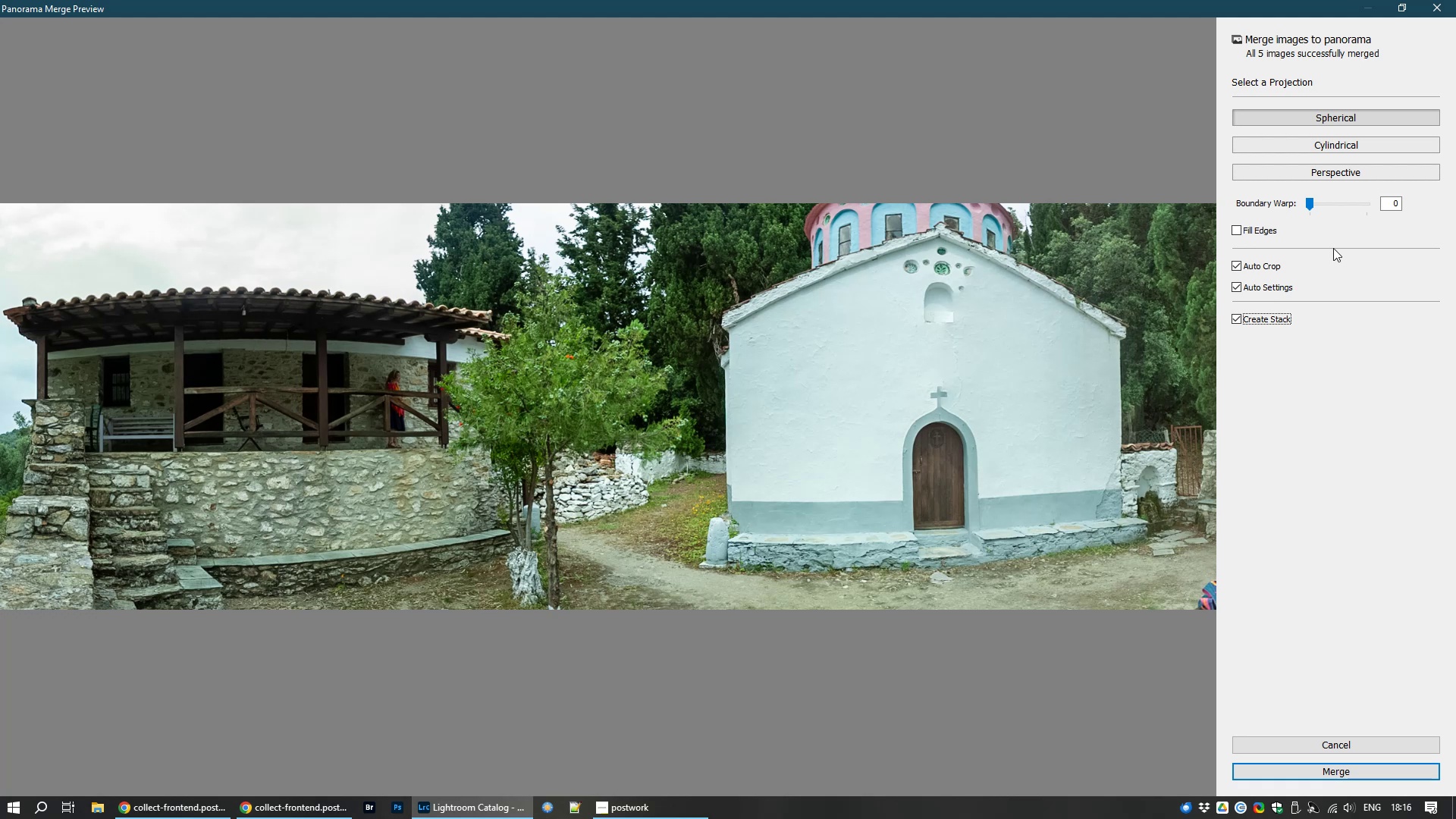 
wait(21.83)
 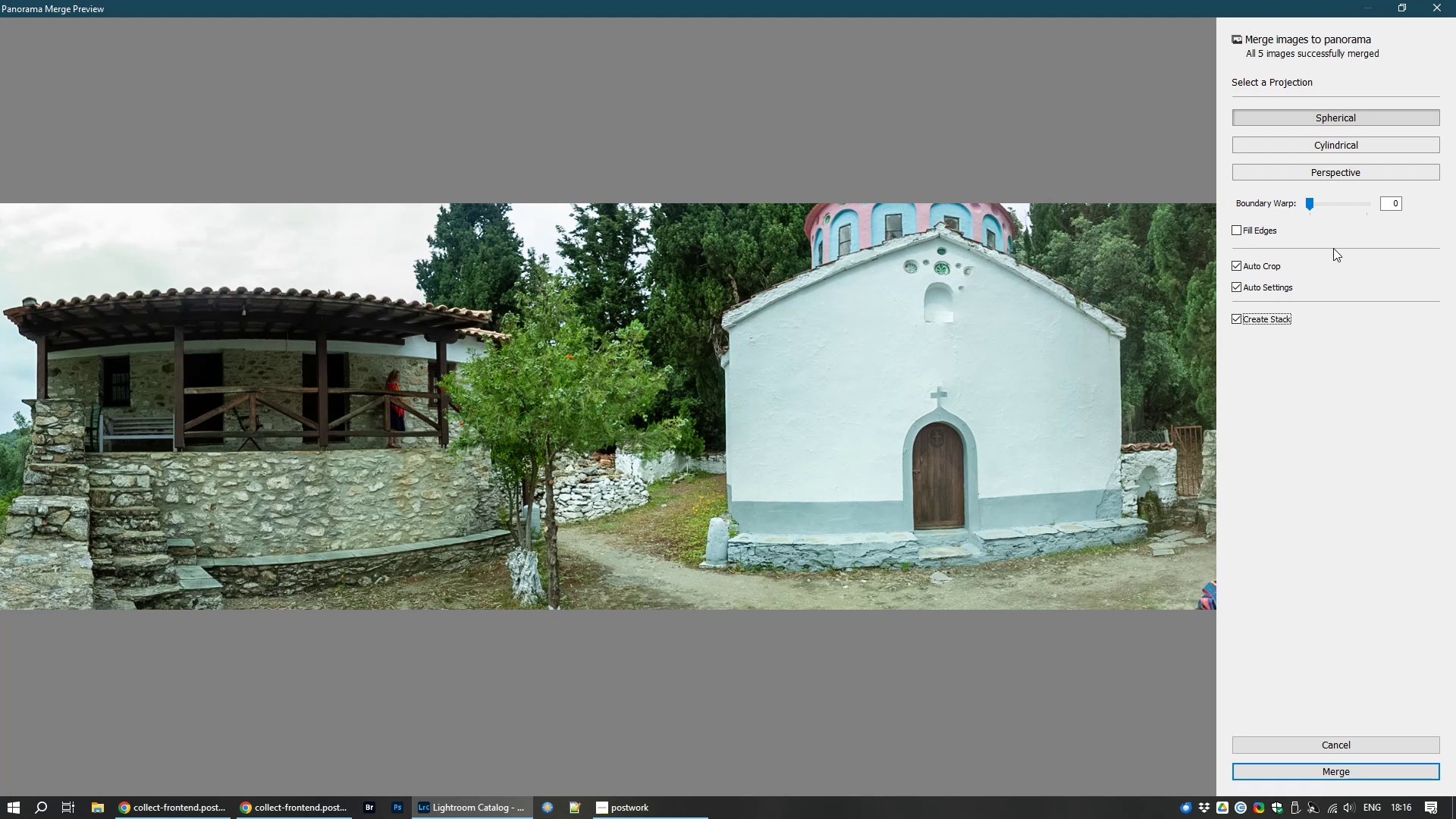 
left_click([1370, 770])
 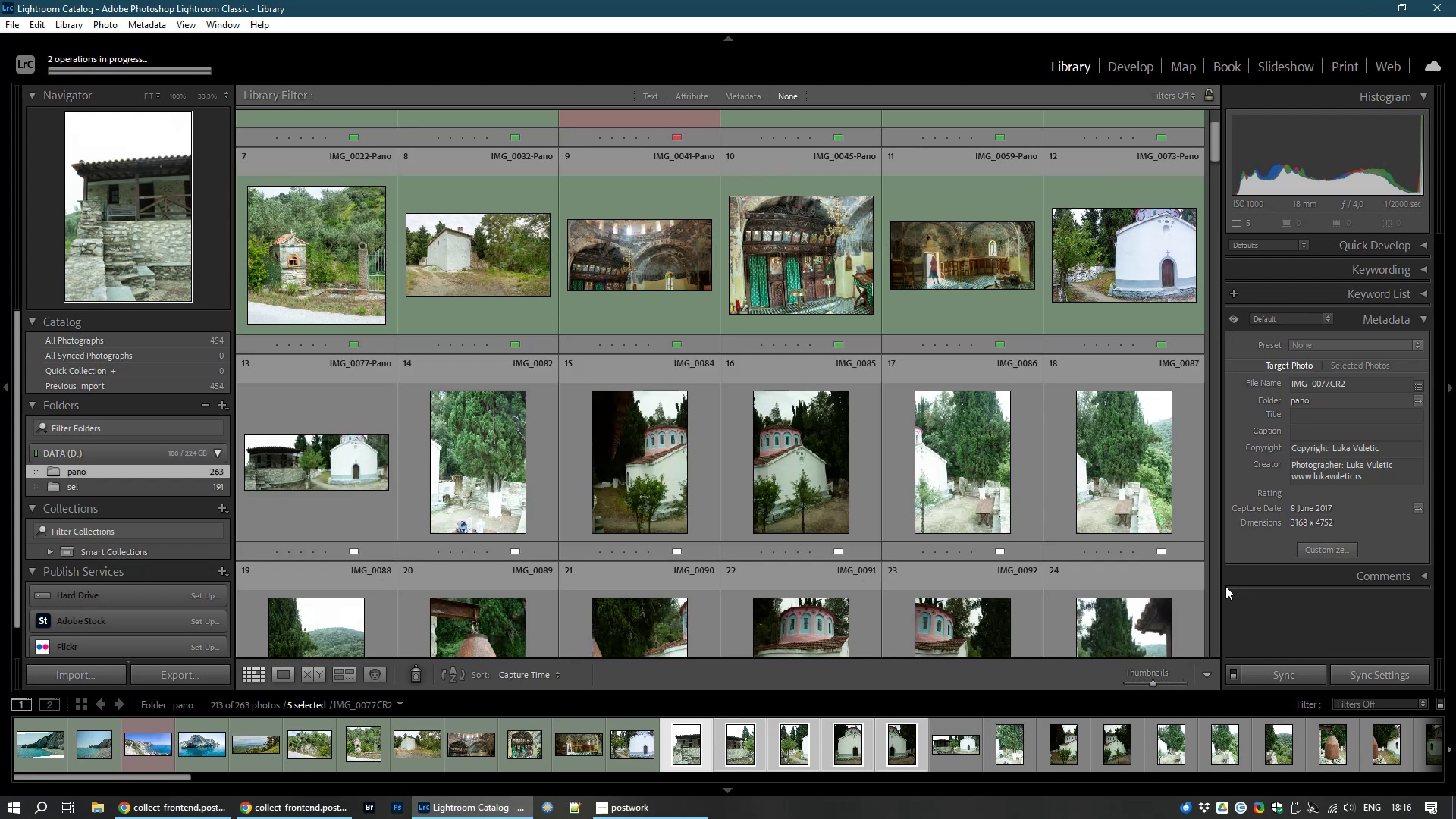 
wait(29.08)
 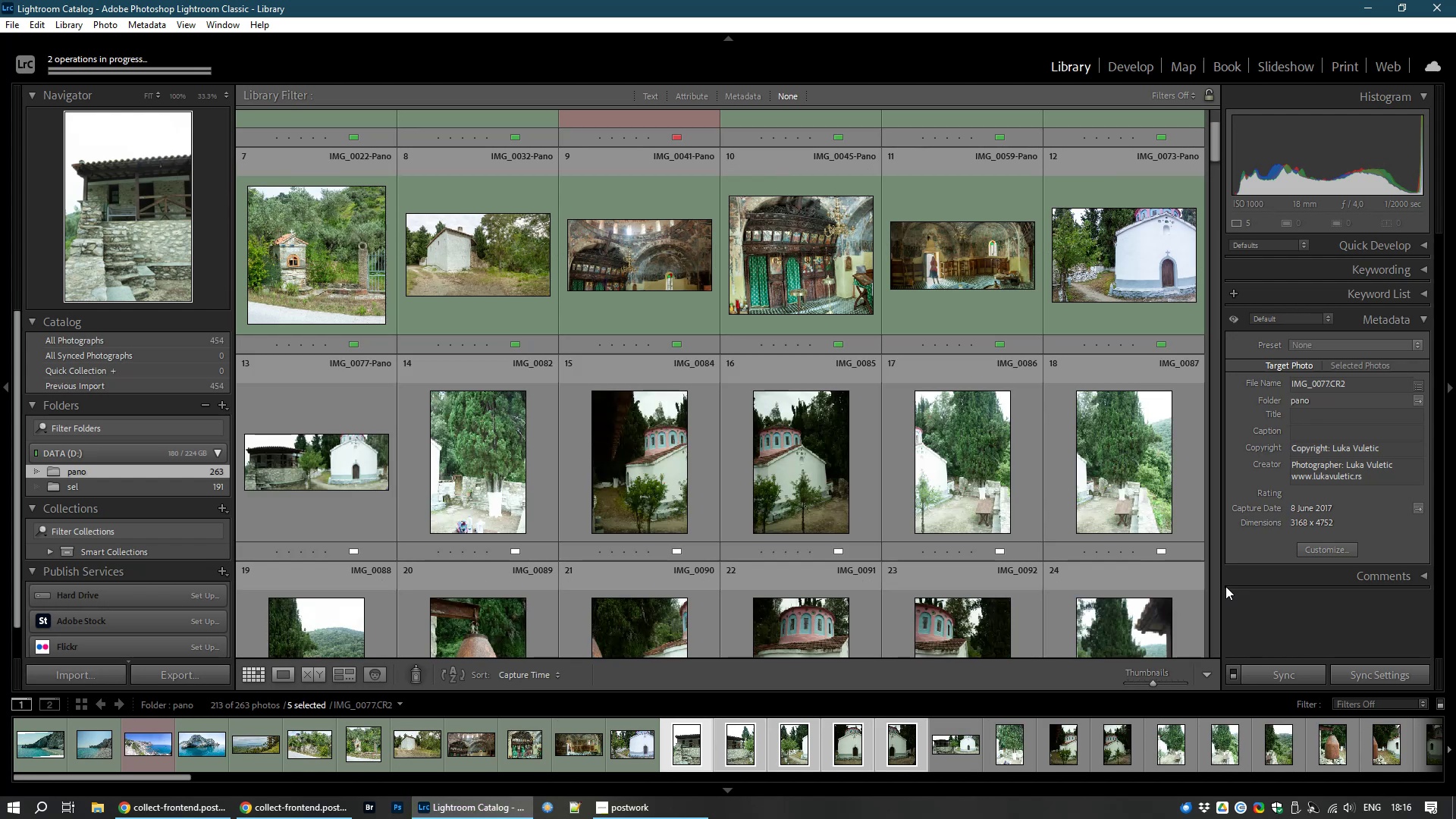 
hold_key(key=8, duration=0.38)
 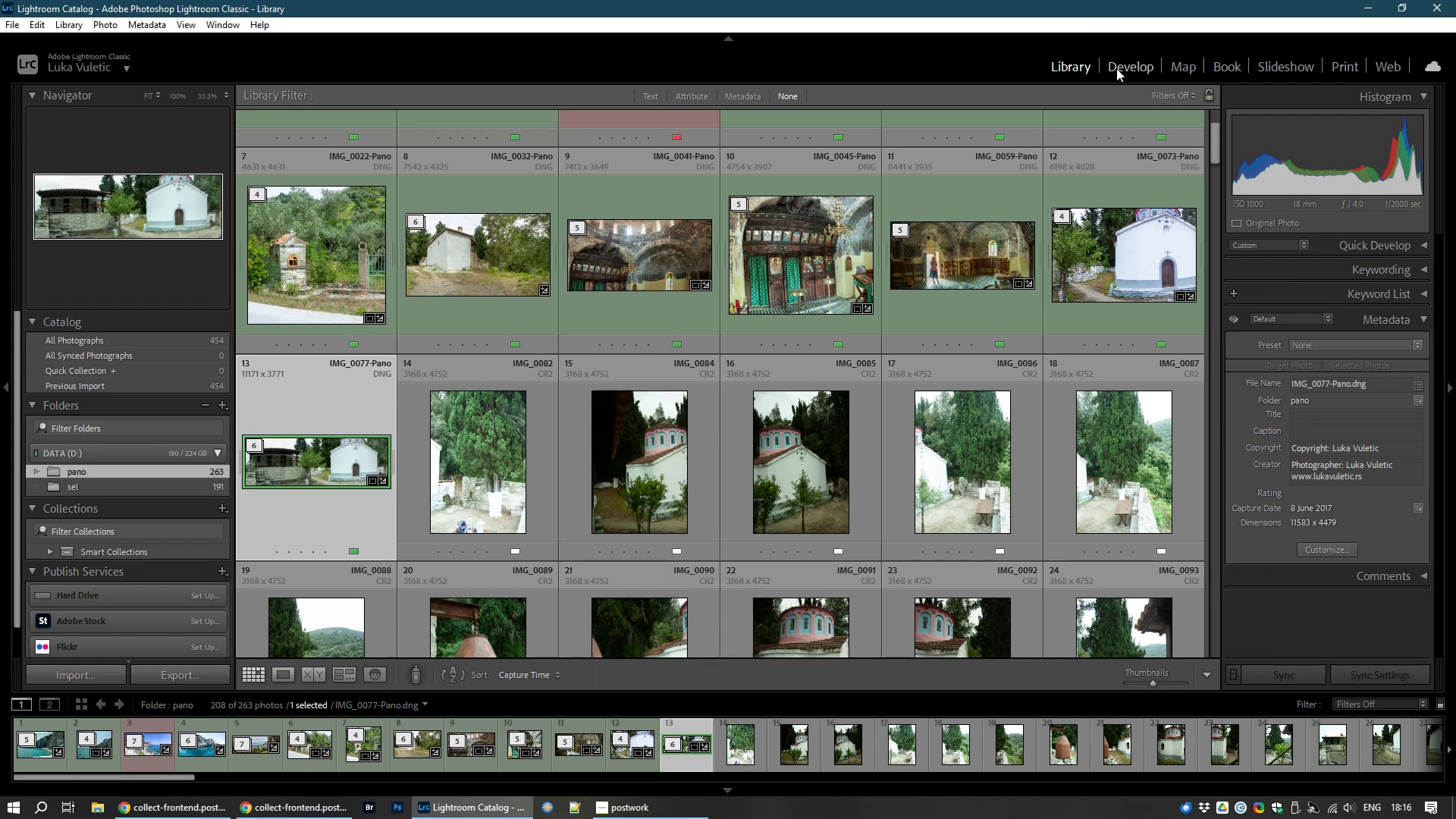 
left_click([1129, 64])
 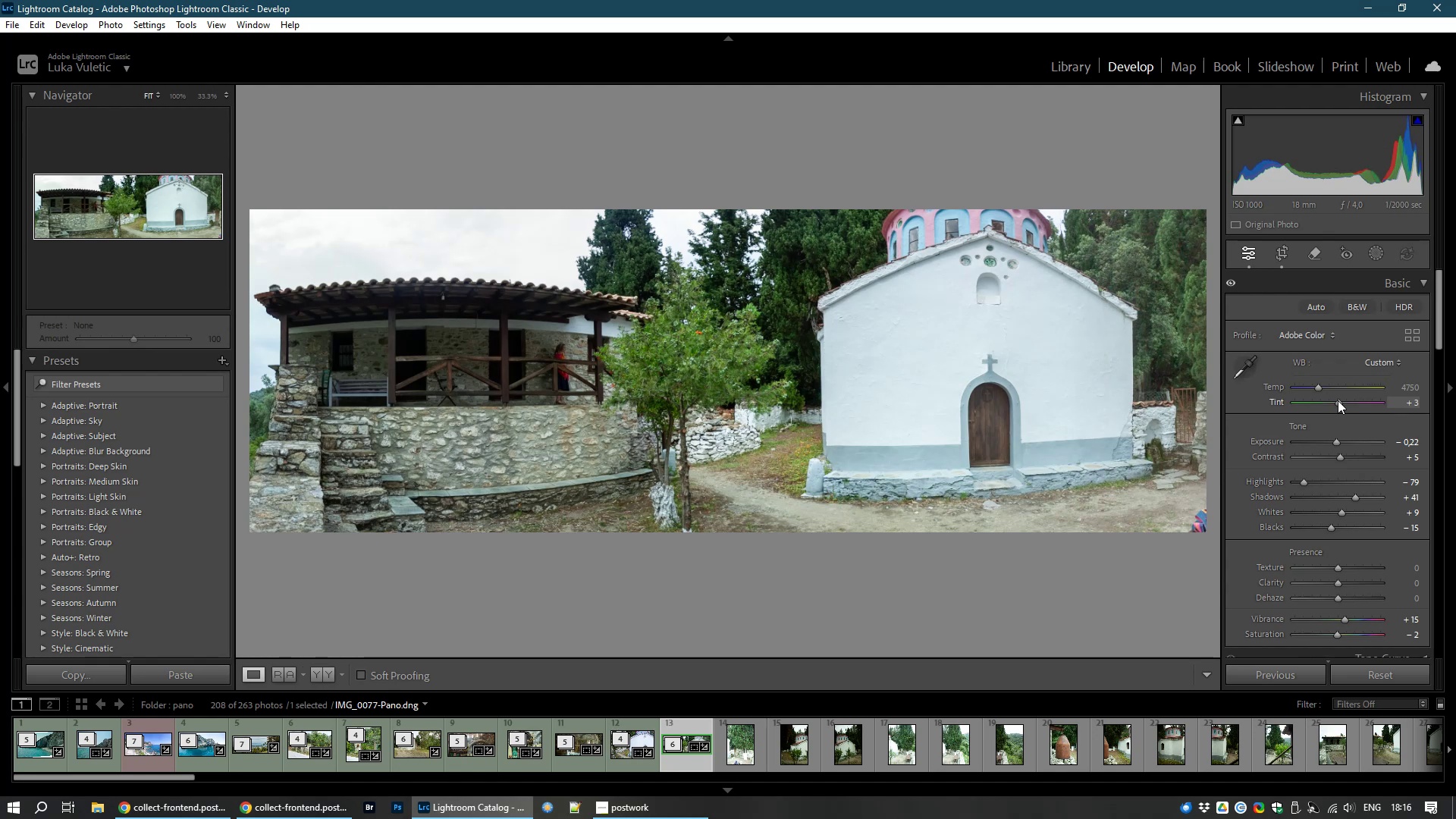 
wait(11.92)
 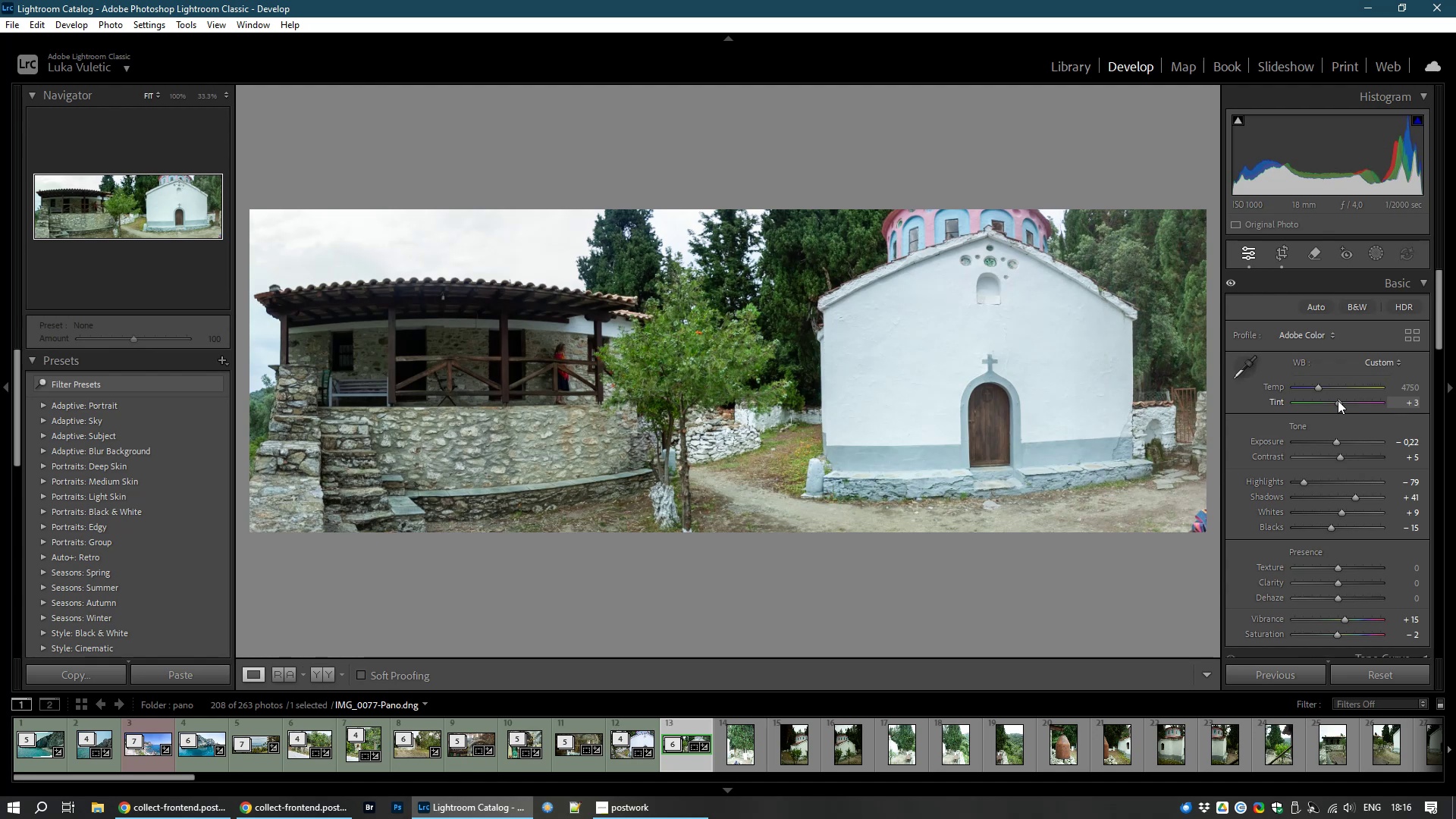 
double_click([1335, 440])
 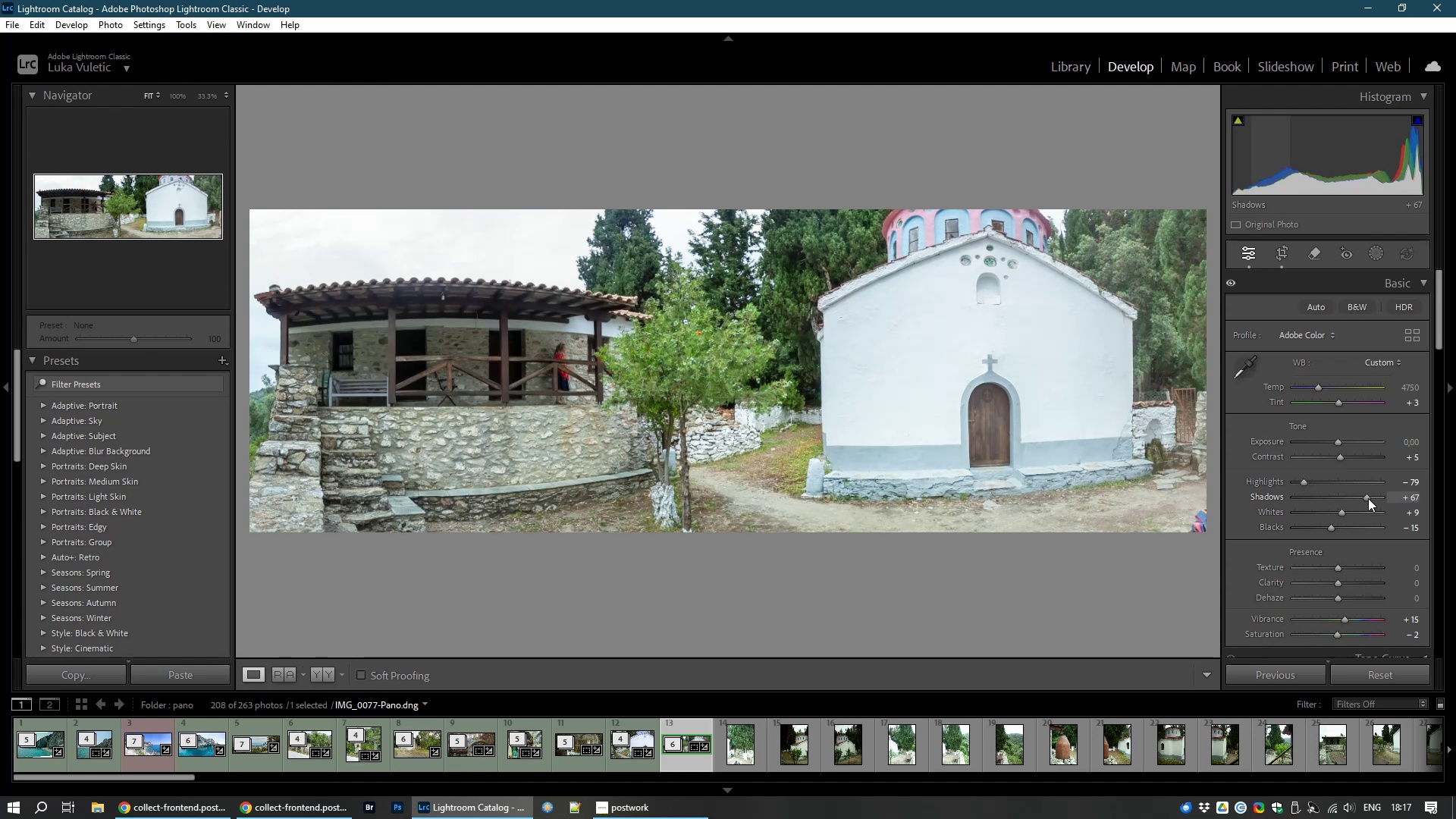 
wait(10.1)
 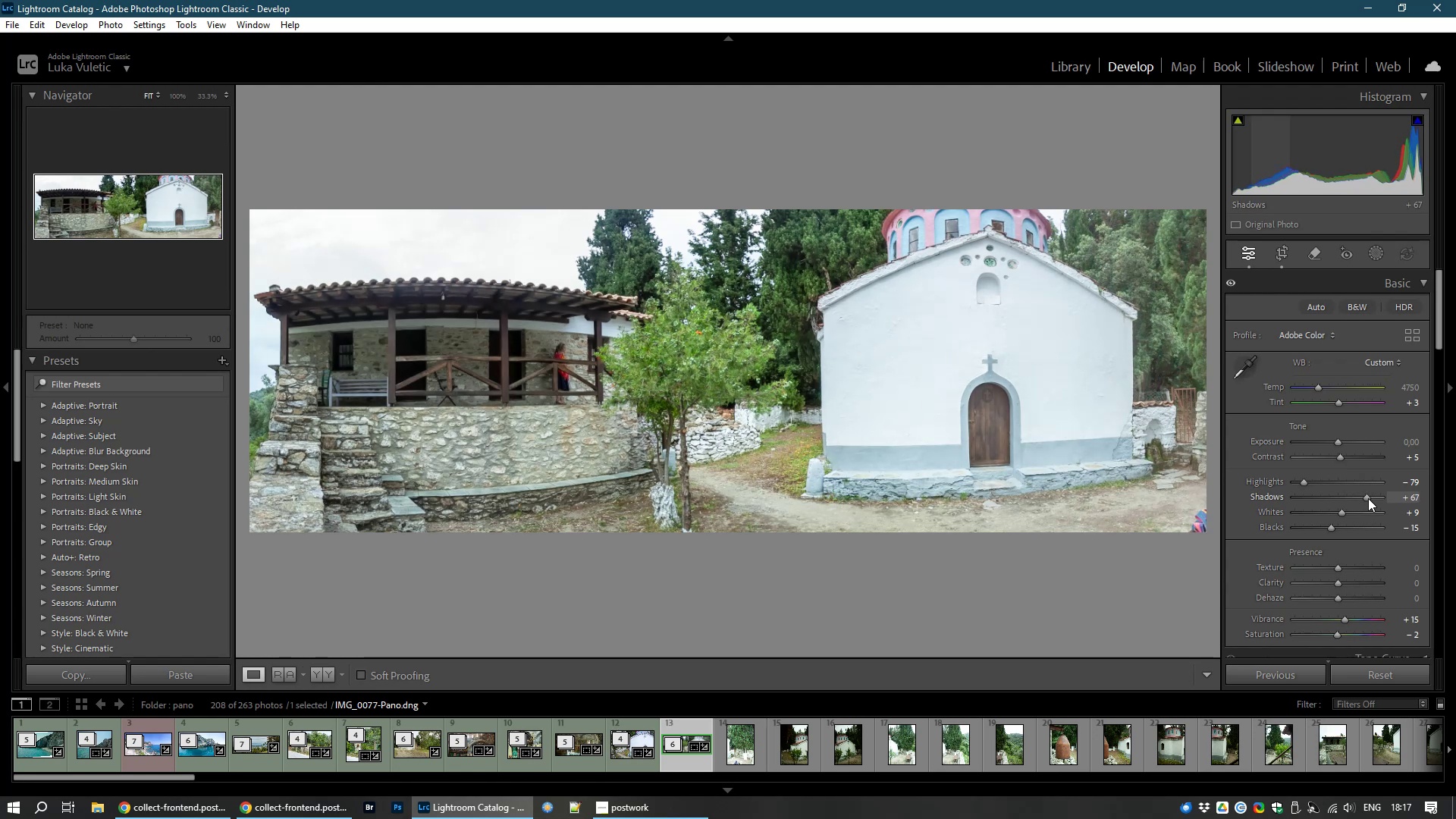 
left_click([1070, 63])
 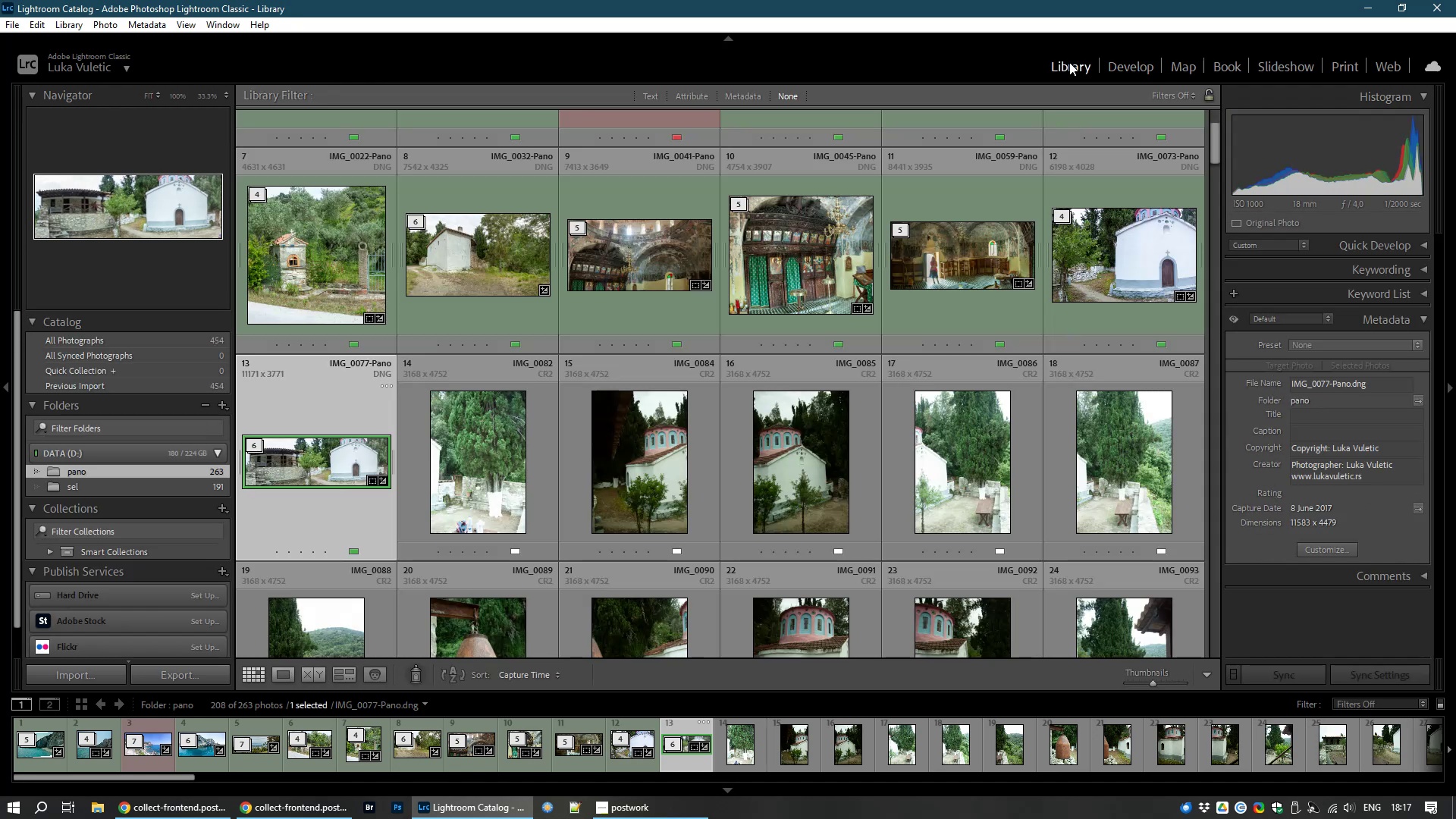 
mouse_move([1051, 303])
 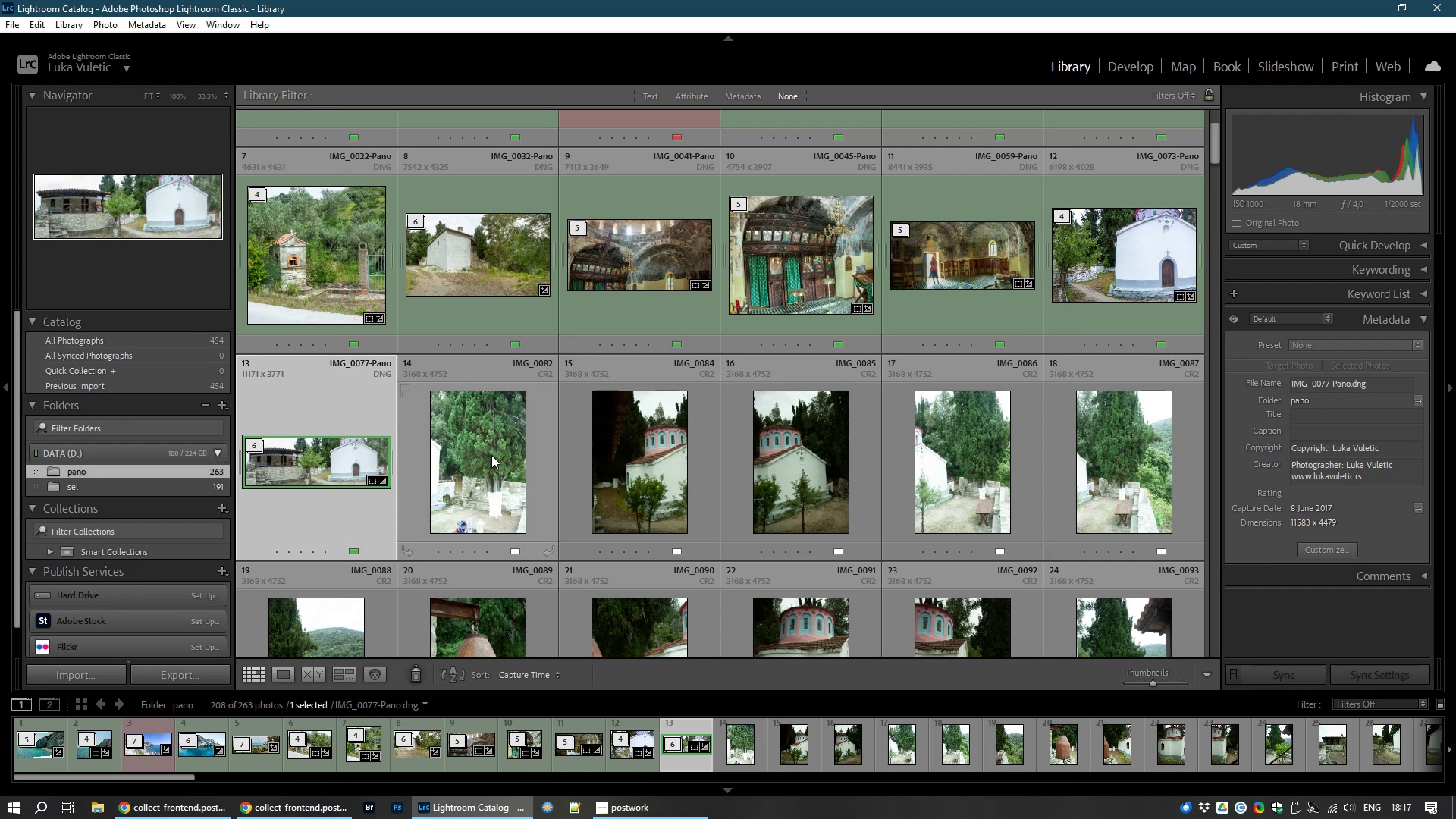 
left_click([491, 455])
 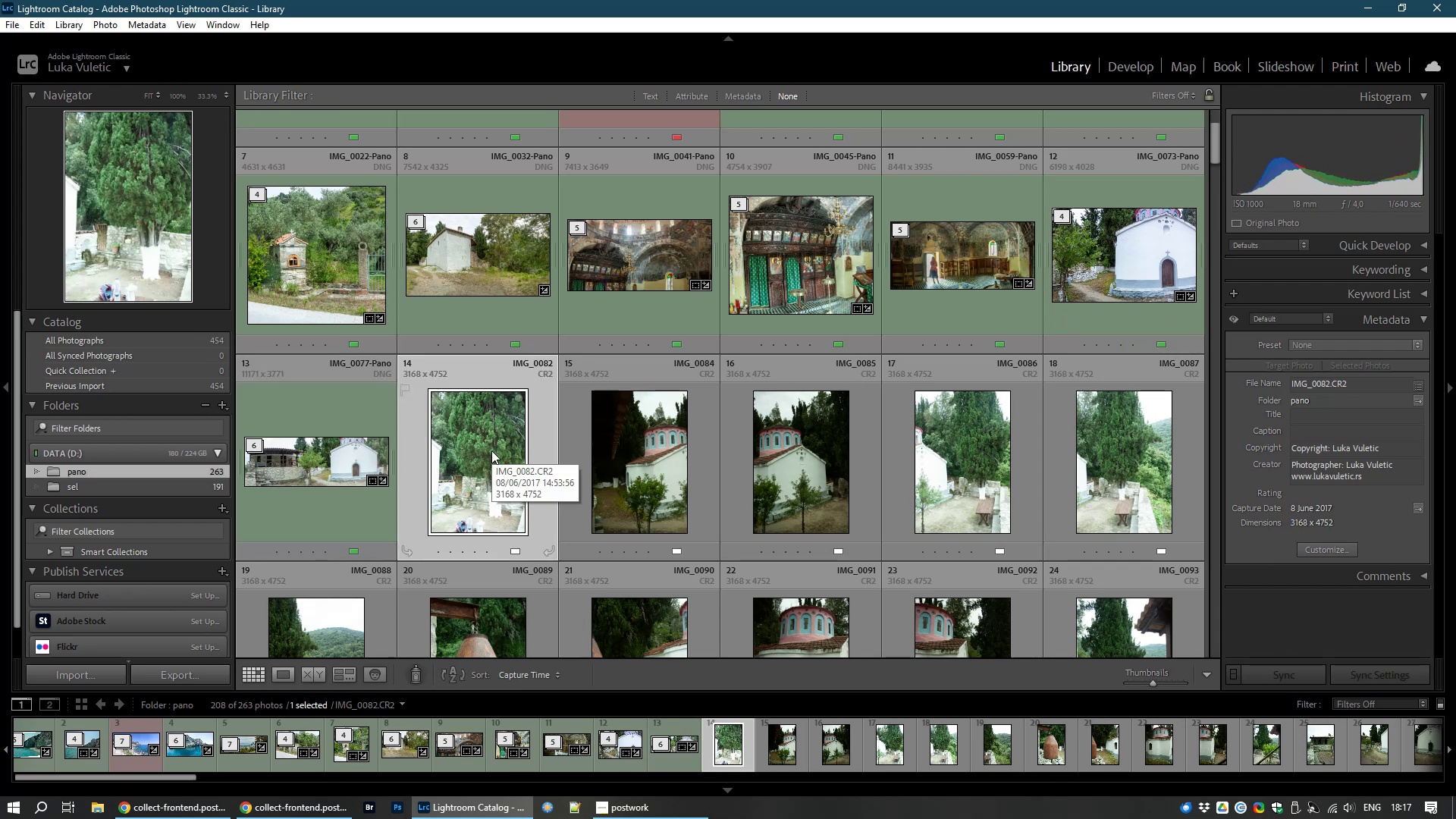 
key(Delete)
 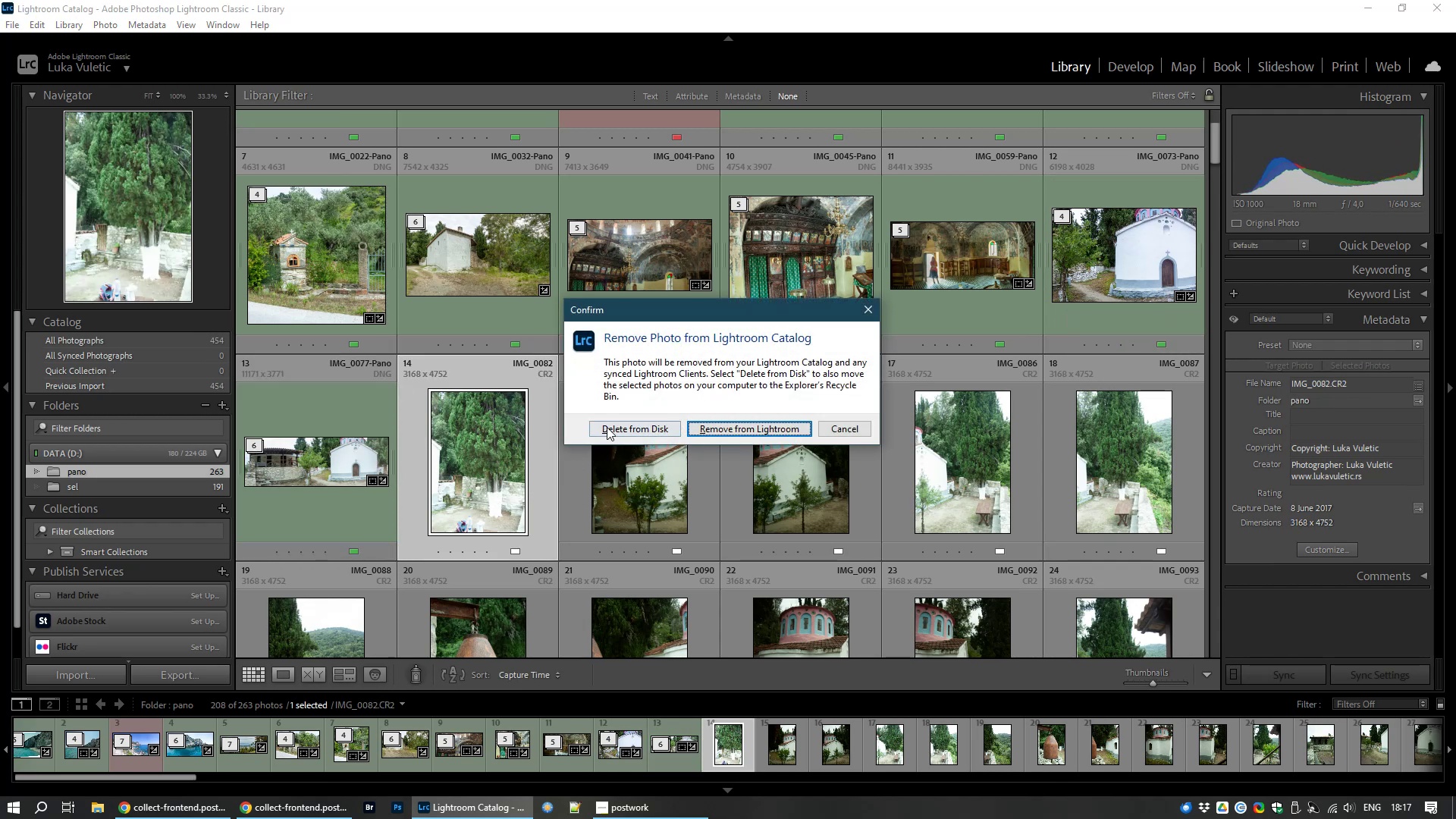 
left_click([613, 430])
 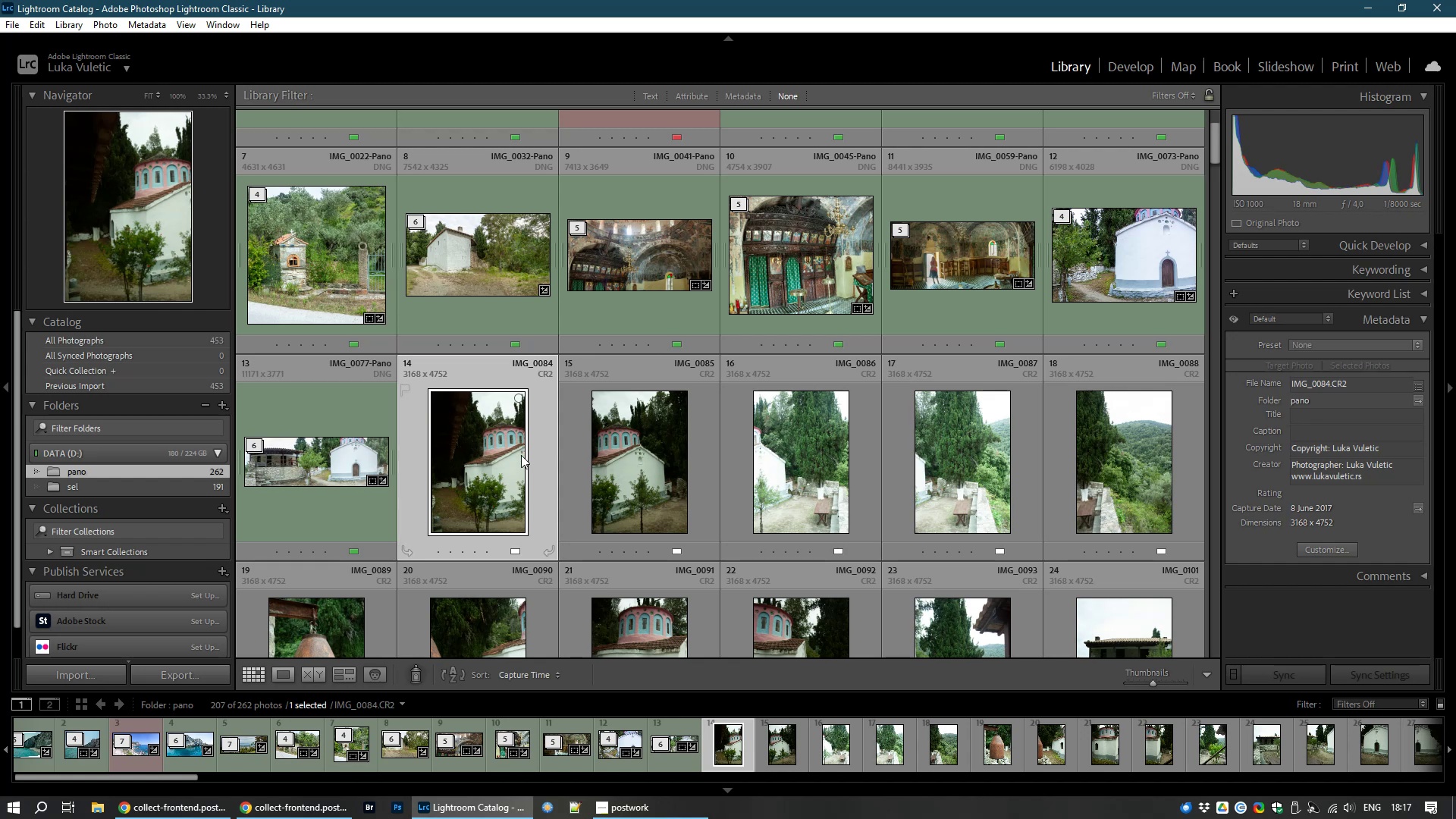 
left_click([535, 493])
 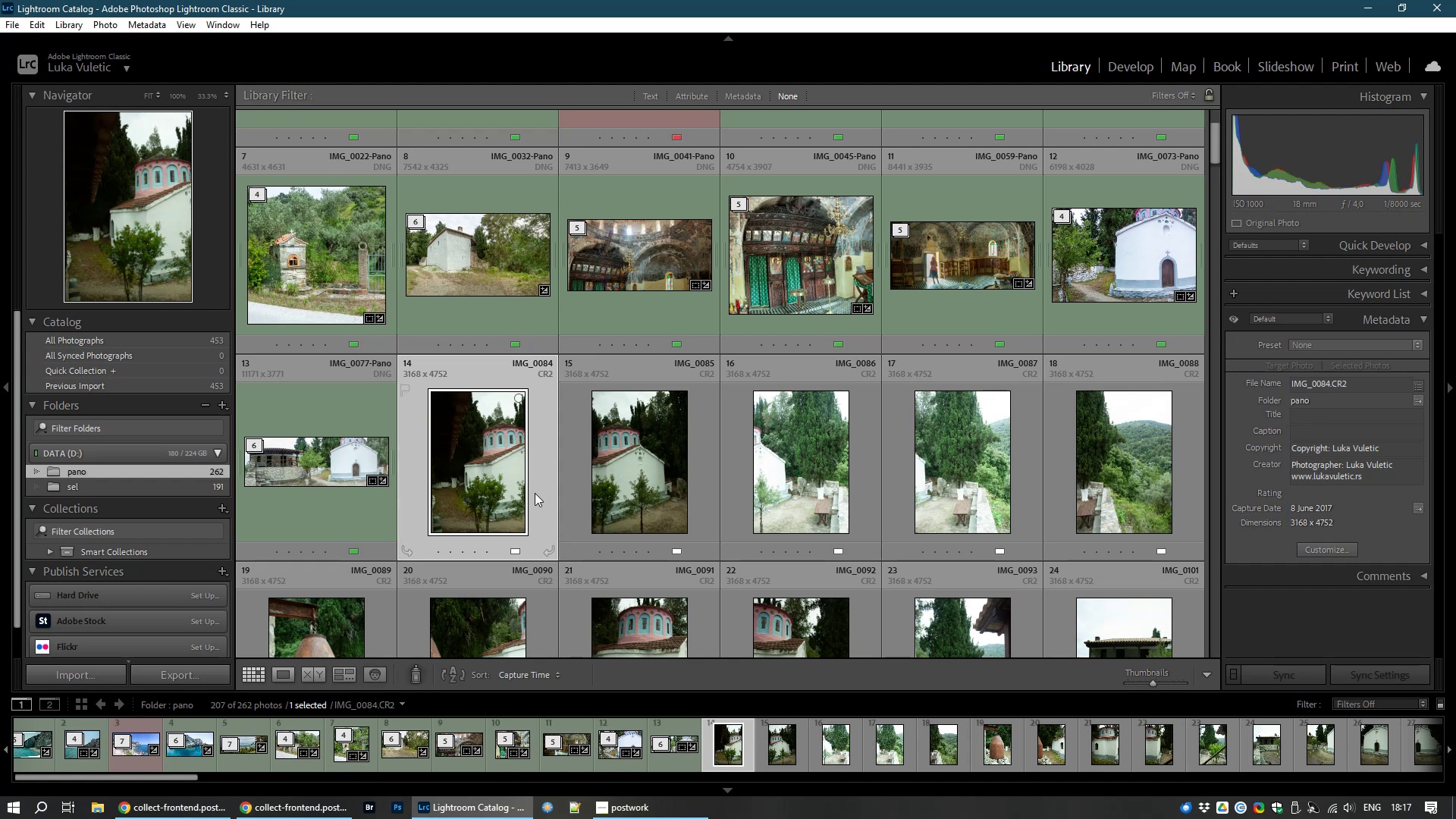 
hold_key(key=ControlLeft, duration=1.52)
left_click([635, 476])
 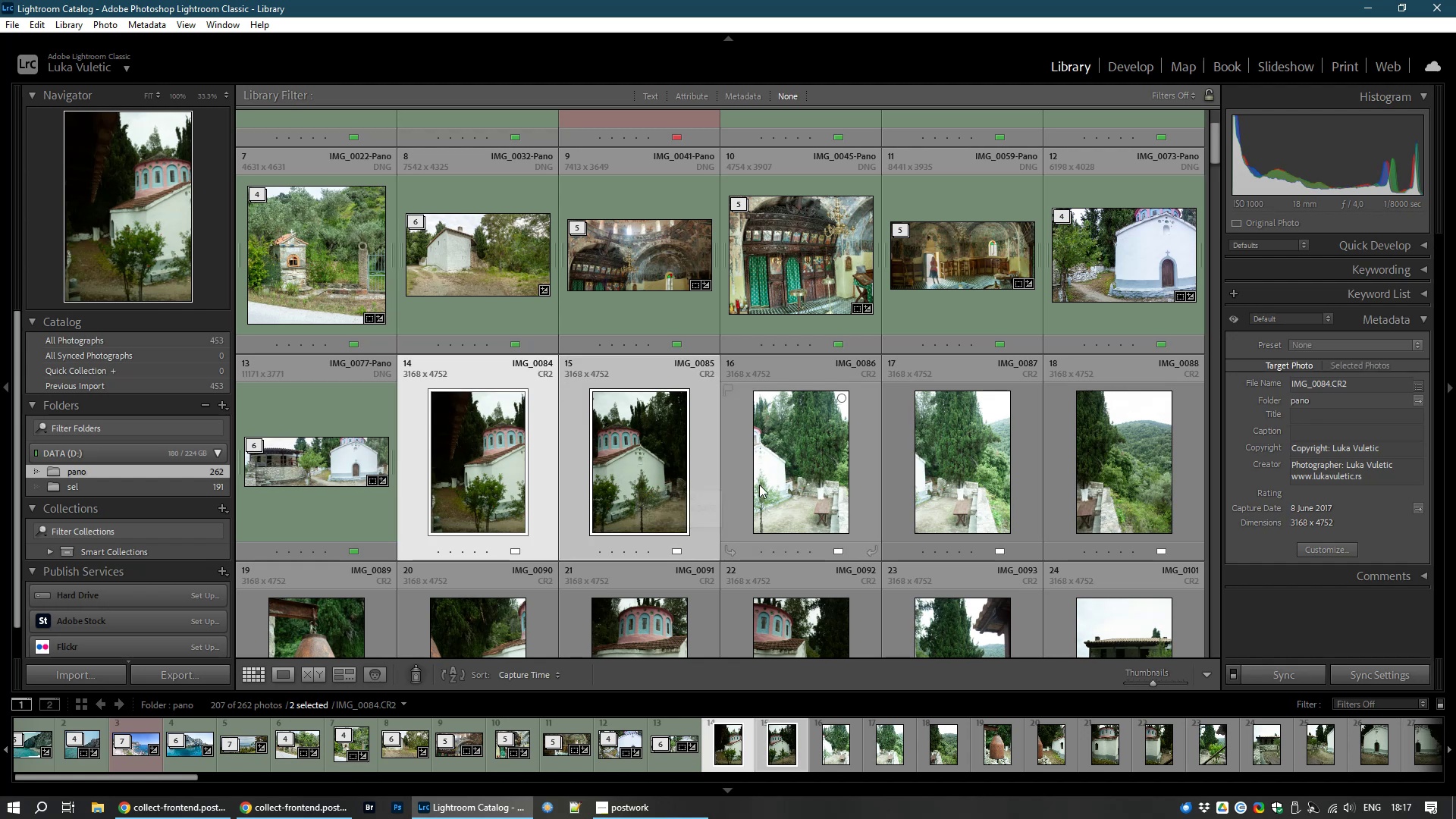 
left_click([759, 485])
 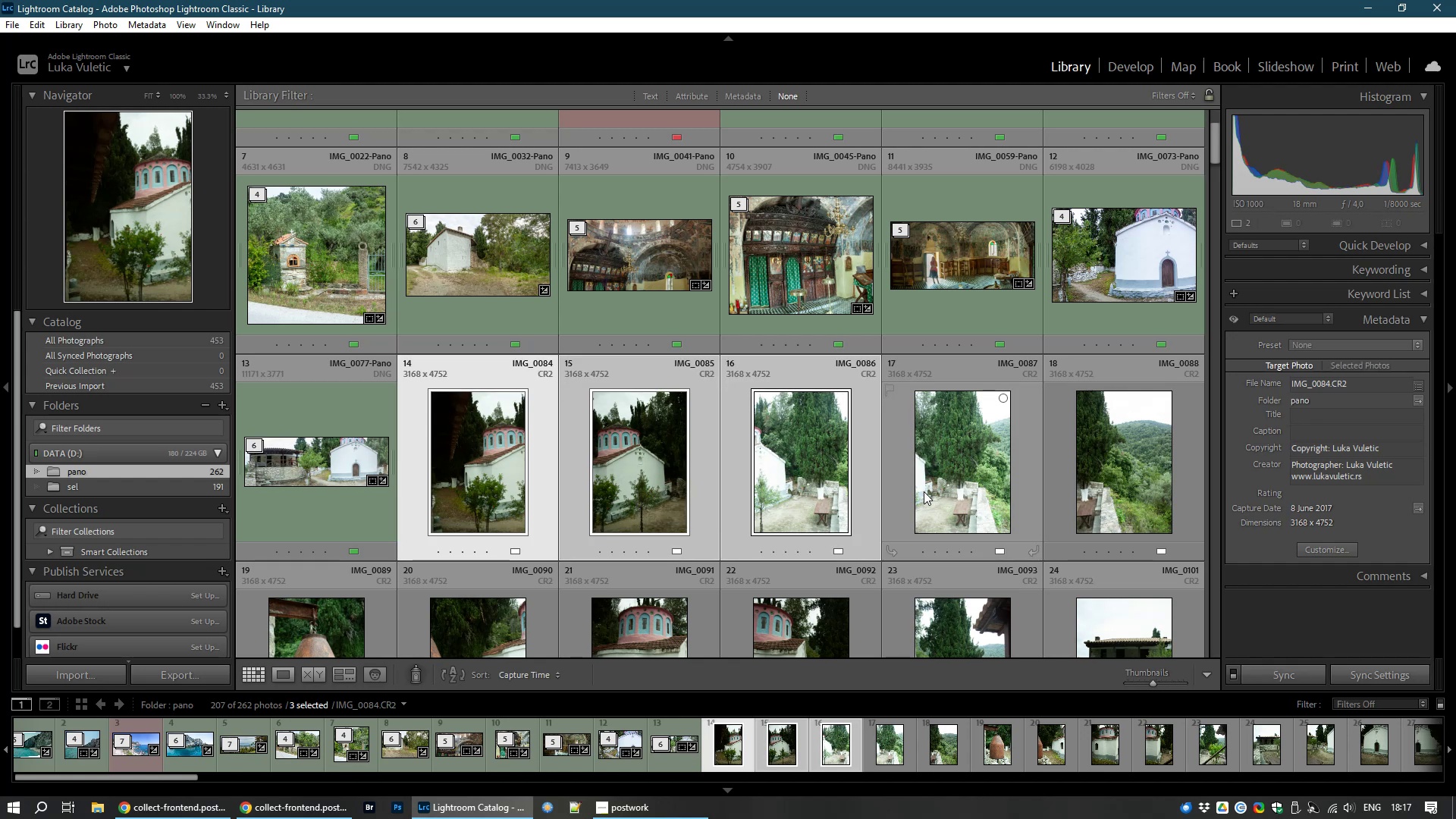 
hold_key(key=ControlLeft, duration=1.52)
left_click([927, 479])
 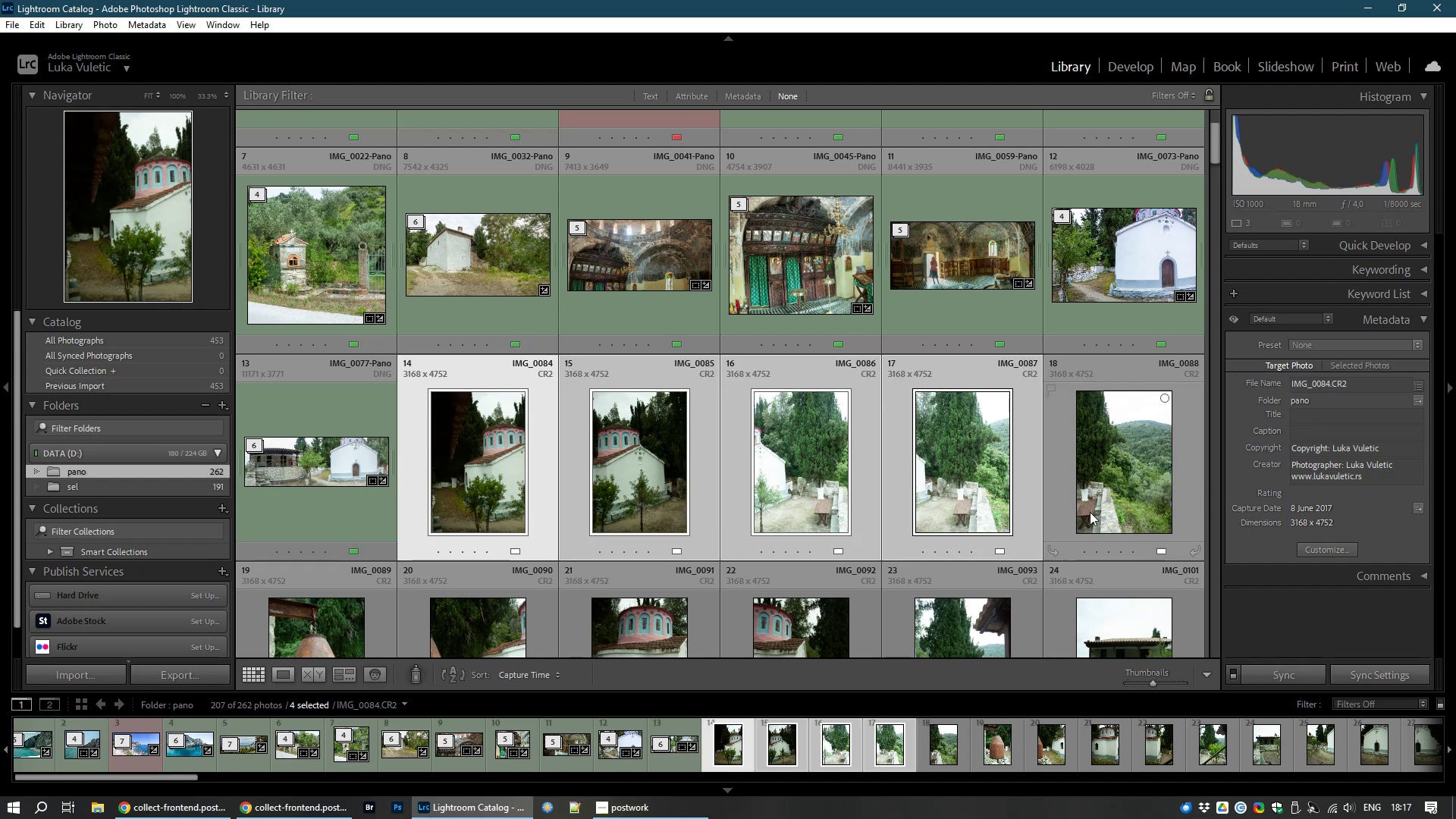 
hold_key(key=ControlLeft, duration=3.28)
left_click([1097, 484])
 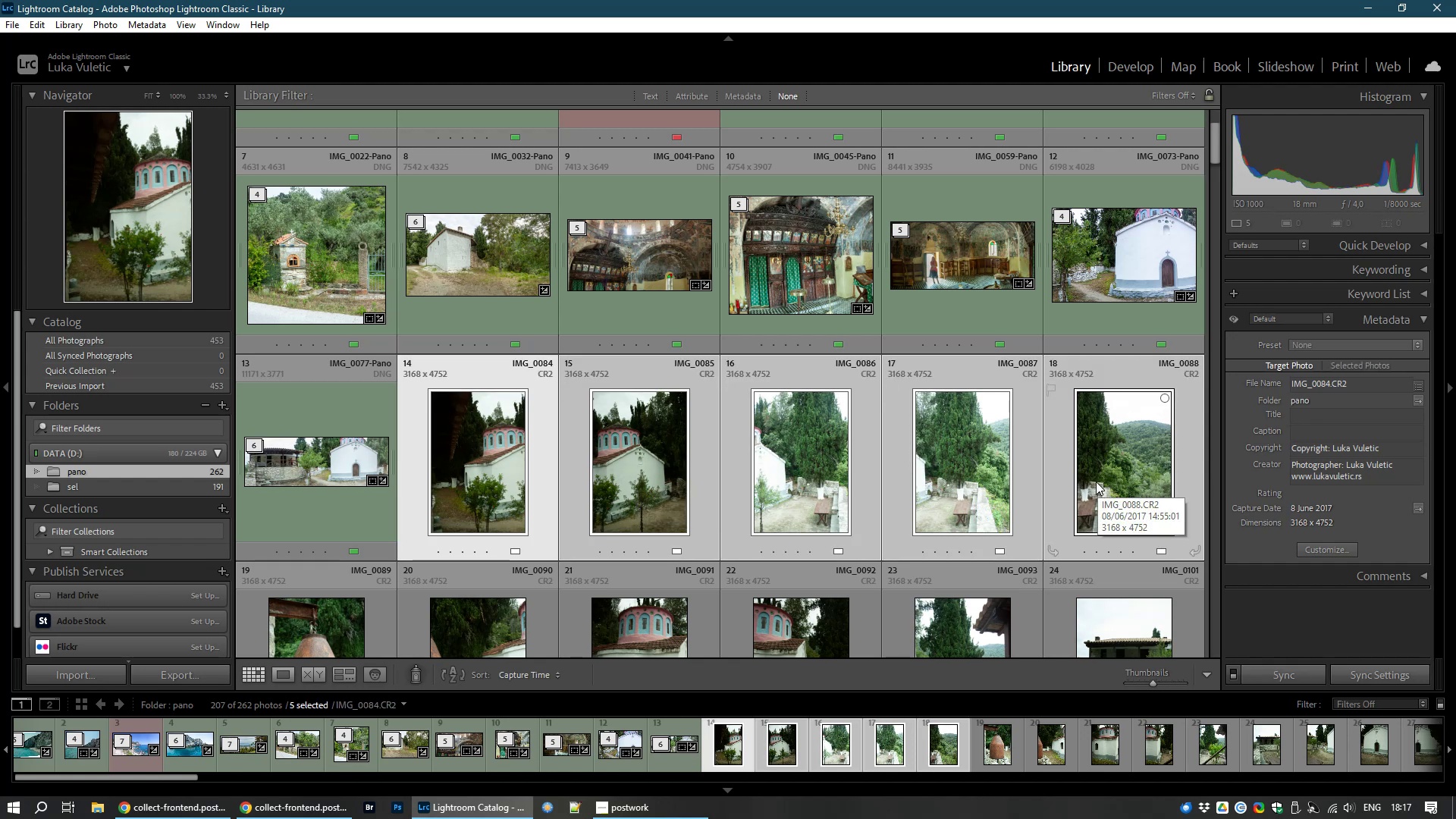 
key(Control+M)
 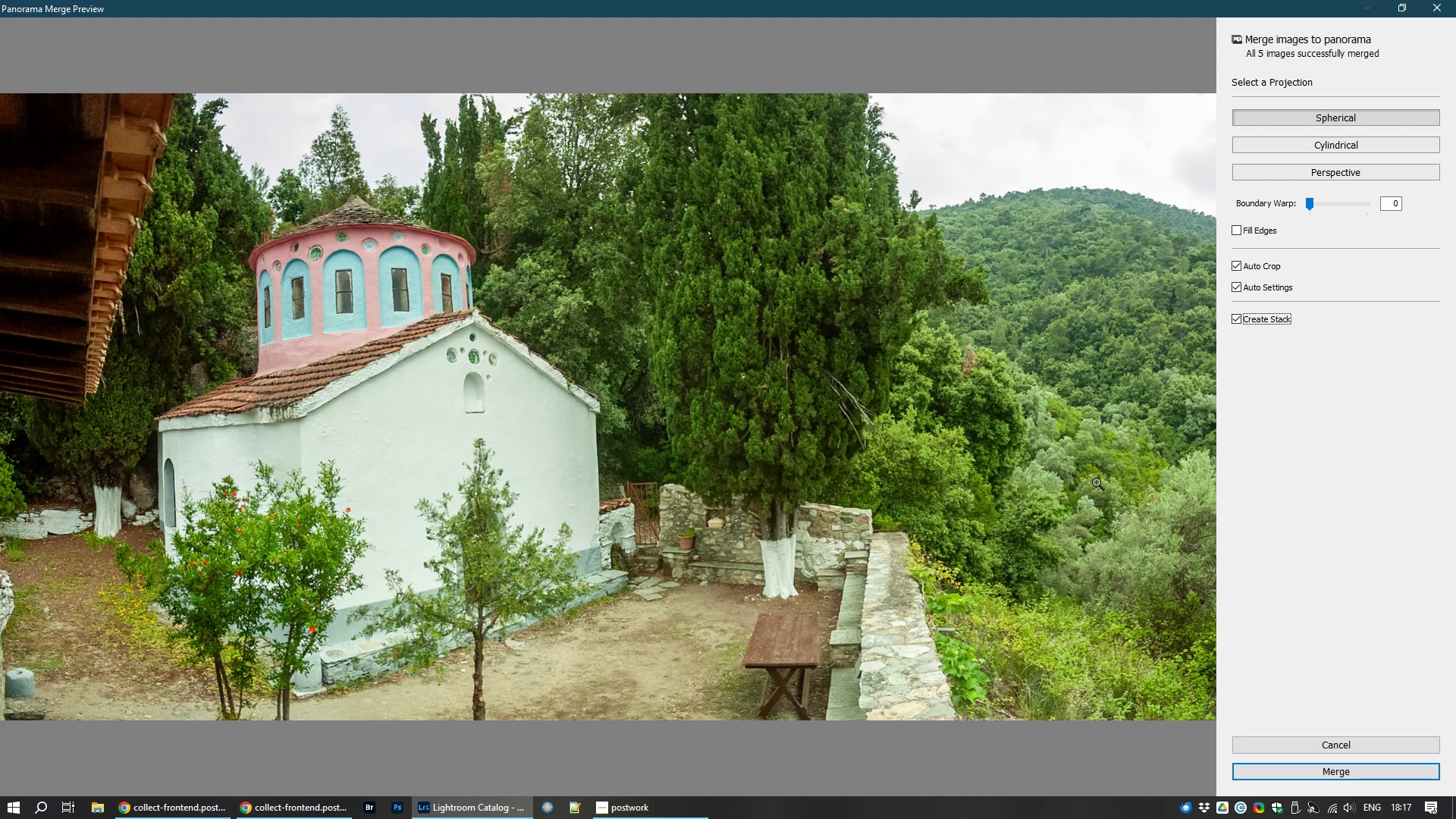 
wait(18.01)
 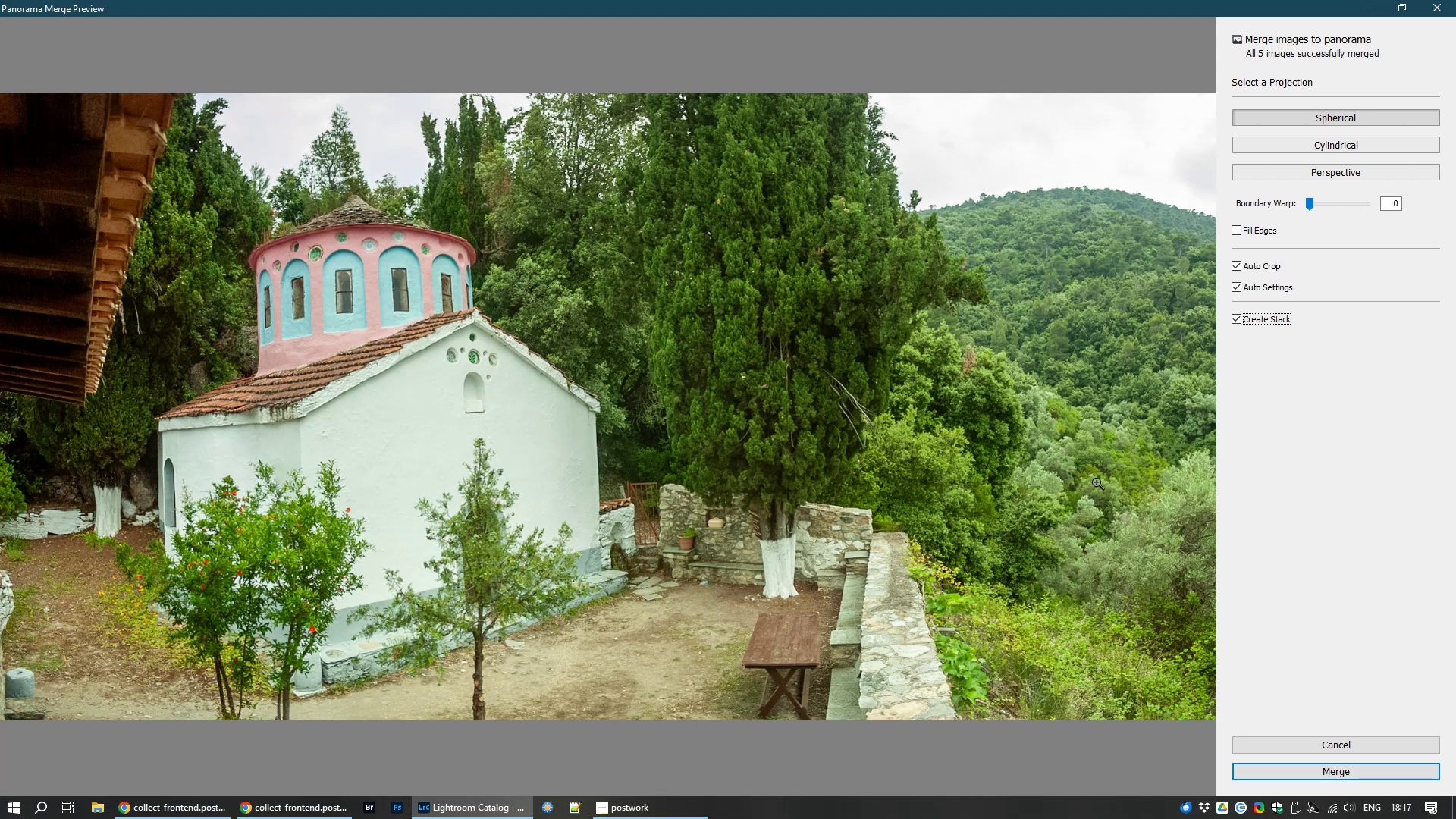 
left_click([1266, 263])
 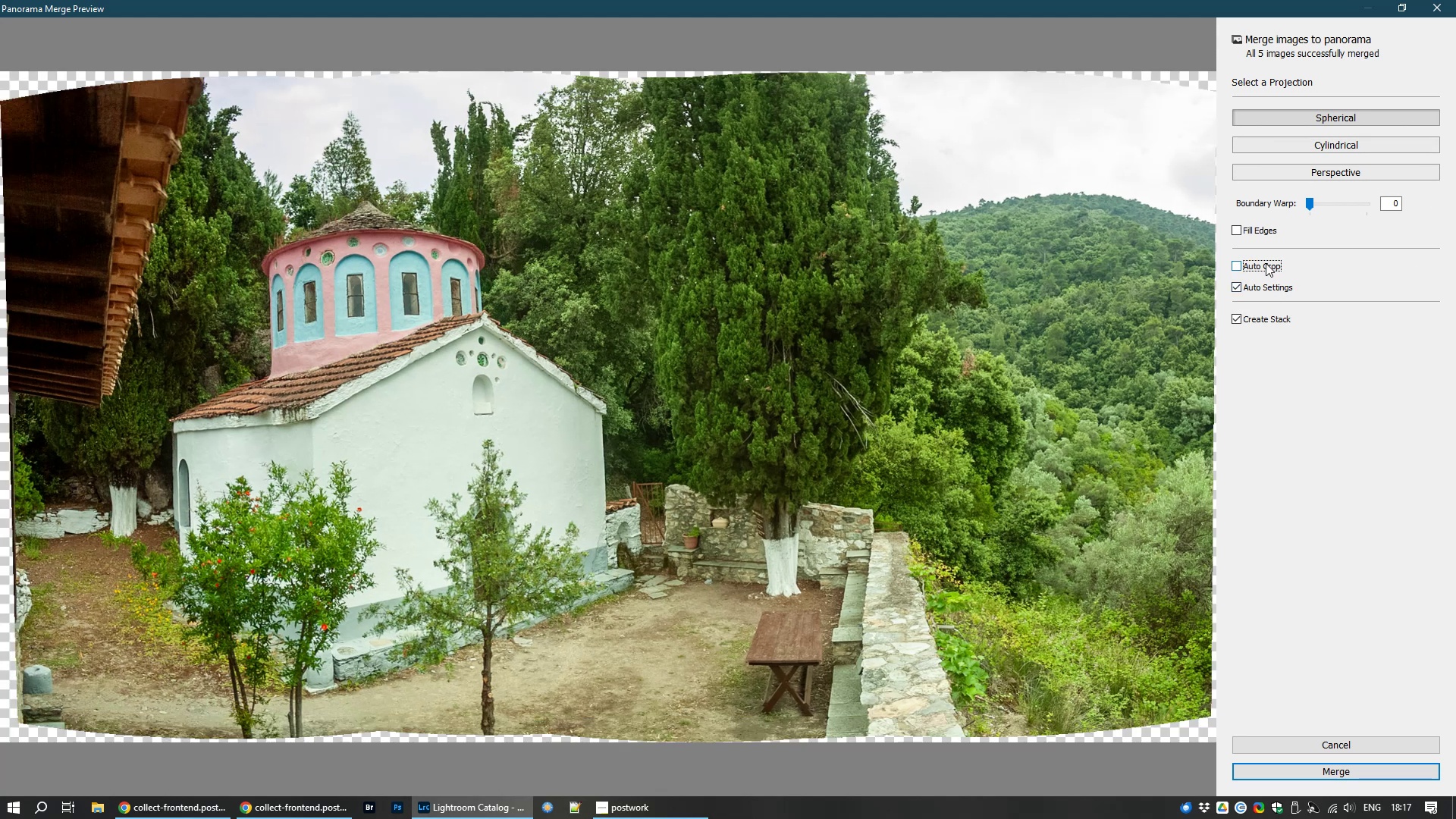 
left_click([1260, 228])
 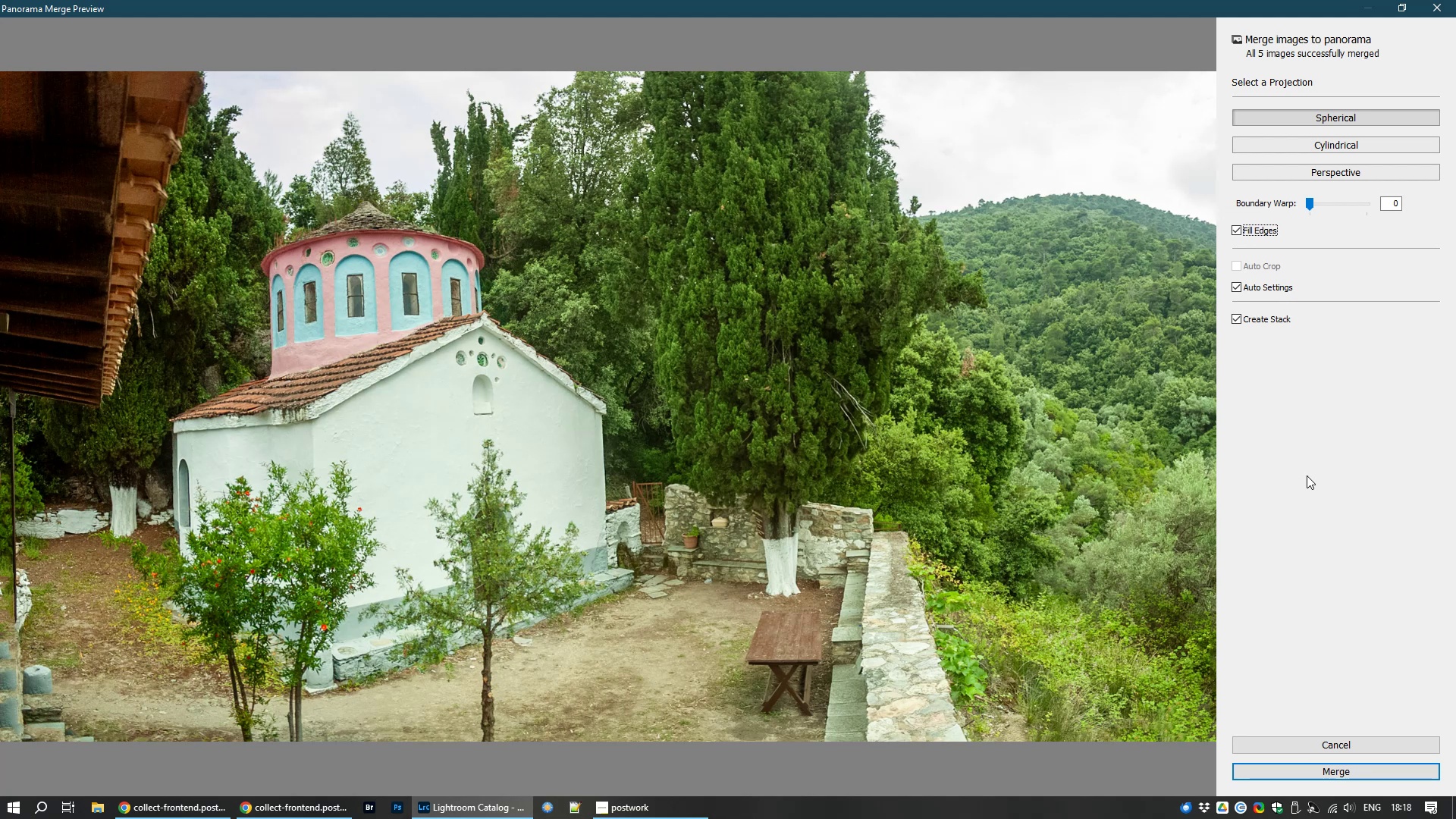 
wait(17.36)
 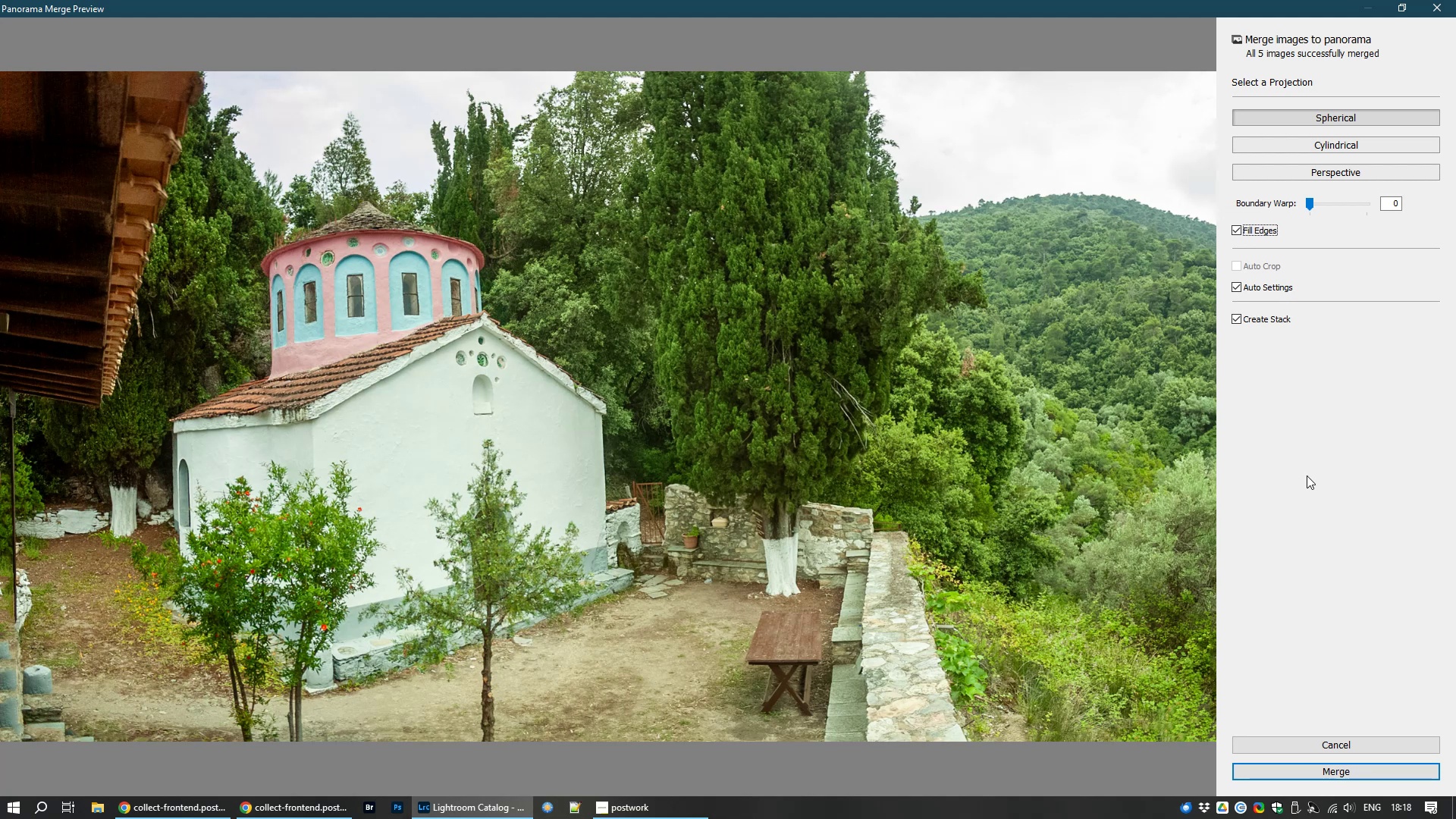 
left_click([1252, 232])
 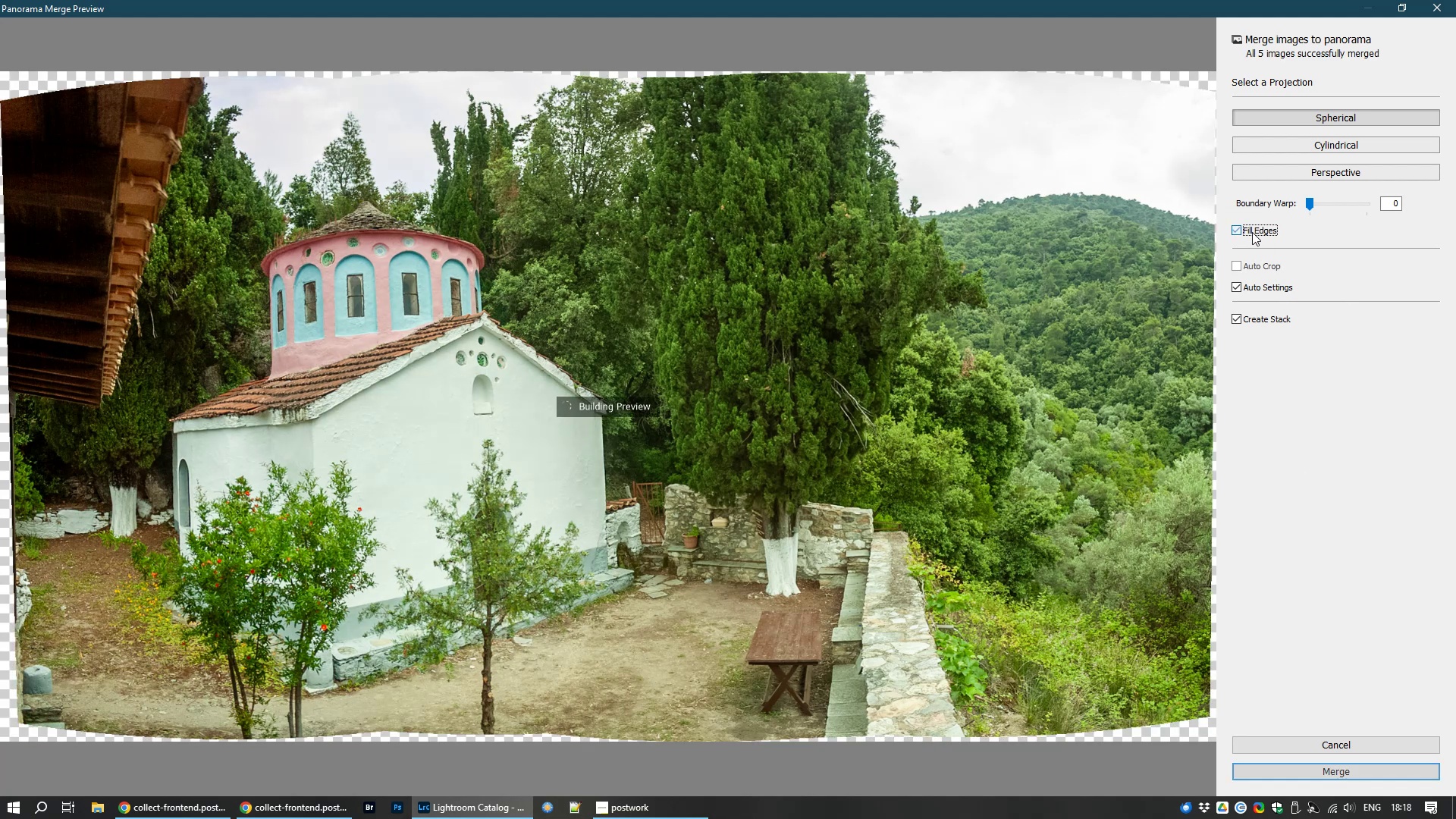 
right_click([1252, 232])
 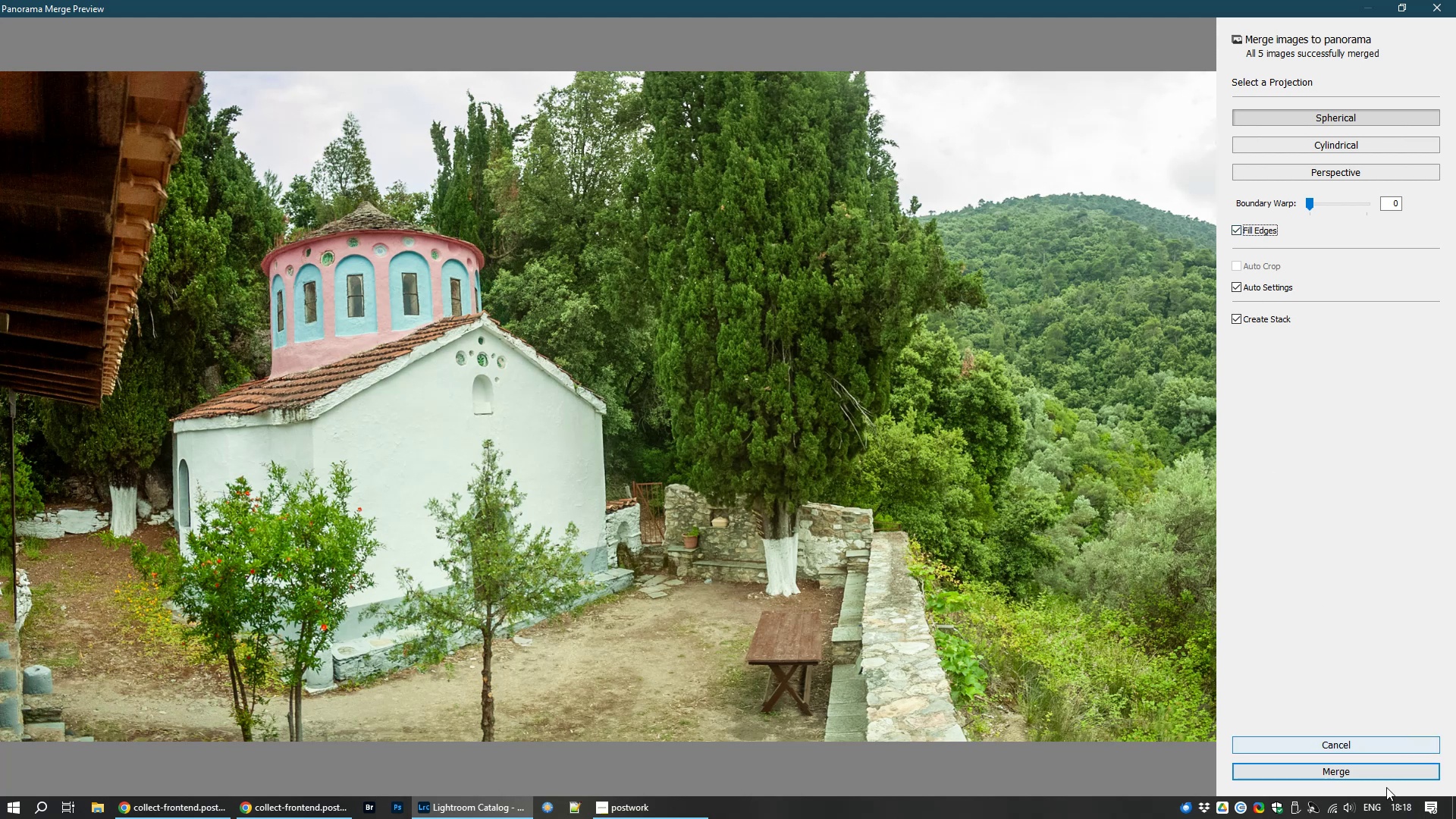 
wait(8.29)
 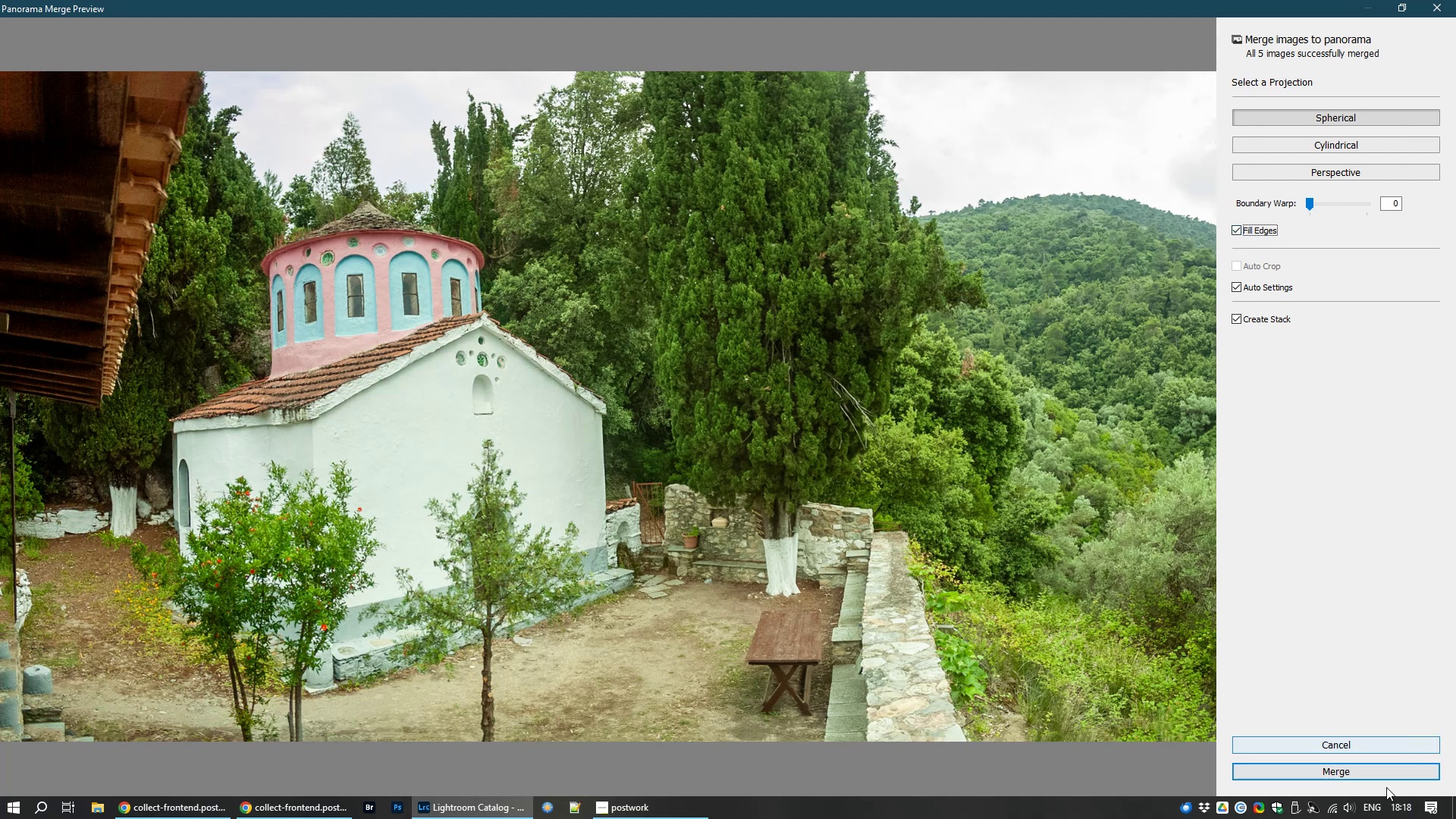 
left_click([1386, 770])
 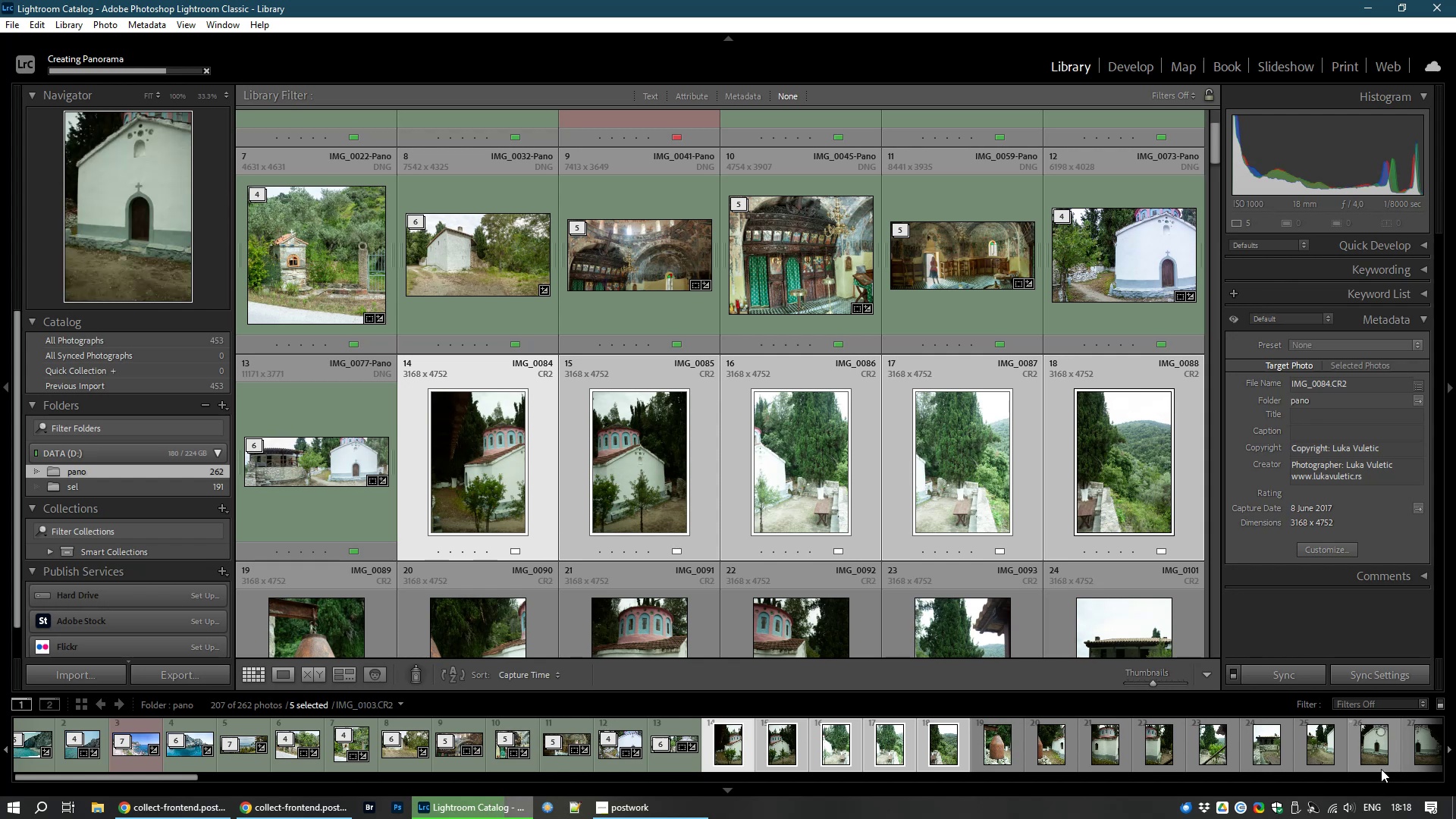 
wait(31.68)
 